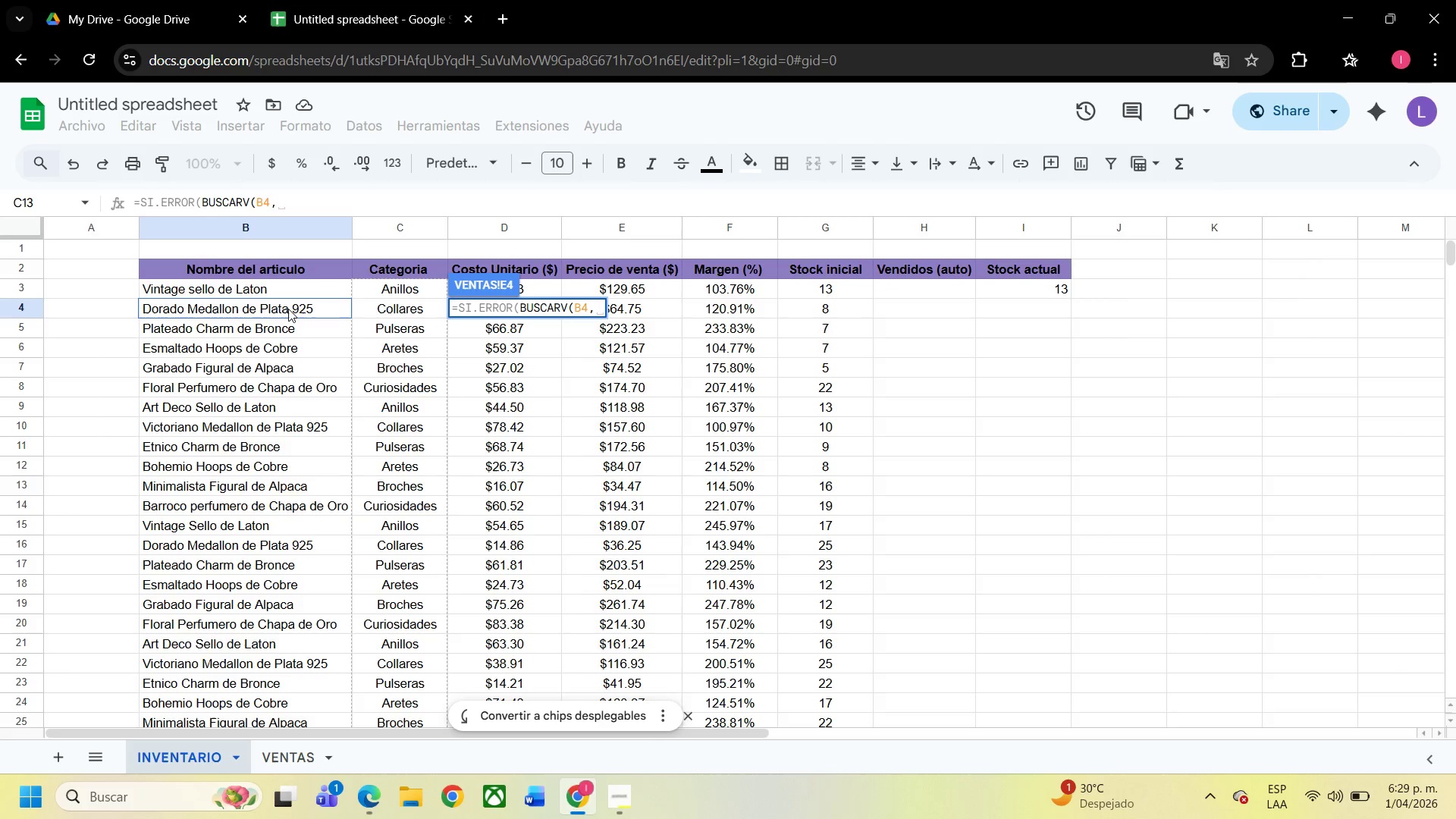 
left_click([292, 288])
 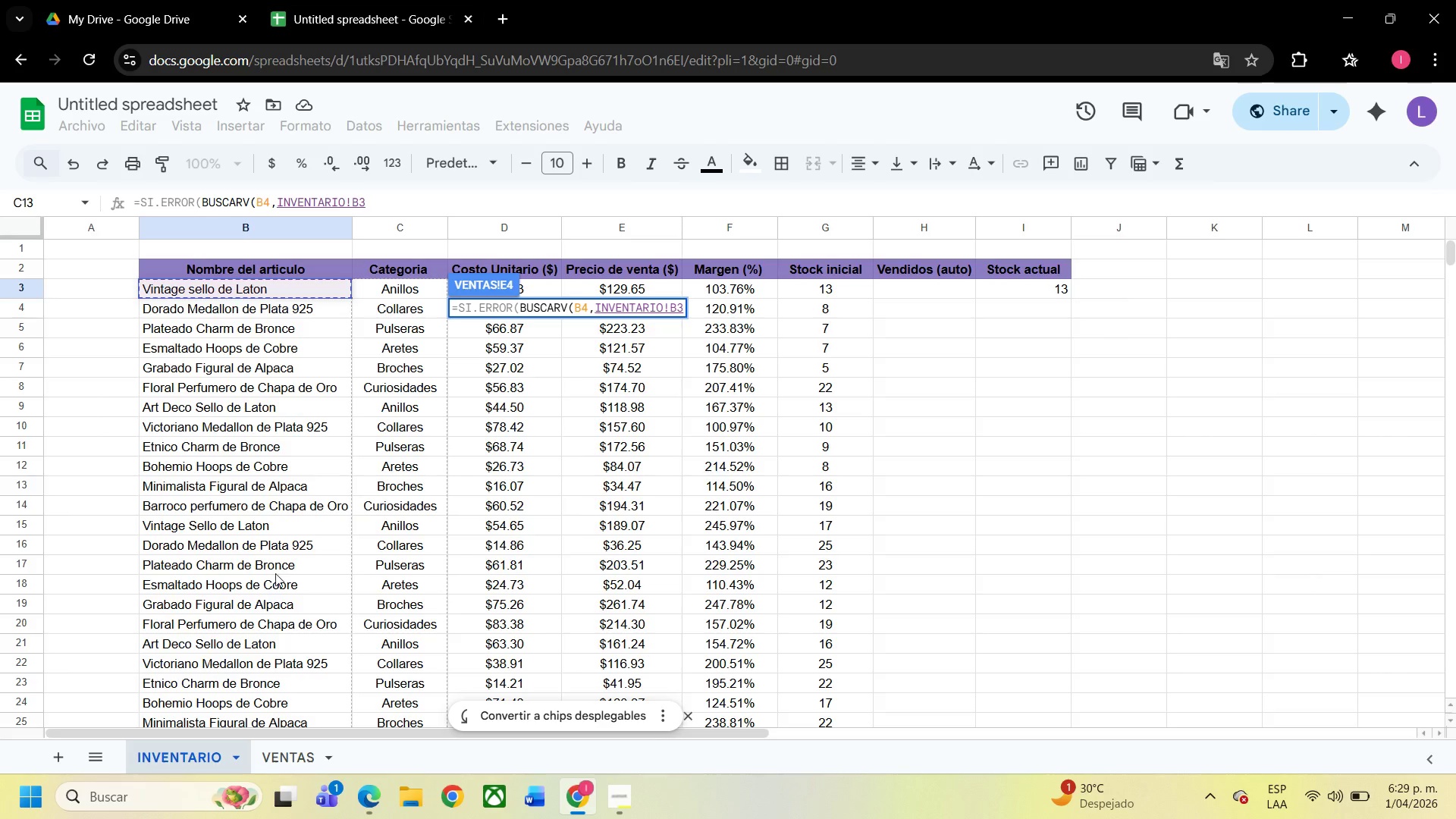 
left_click([286, 763])
 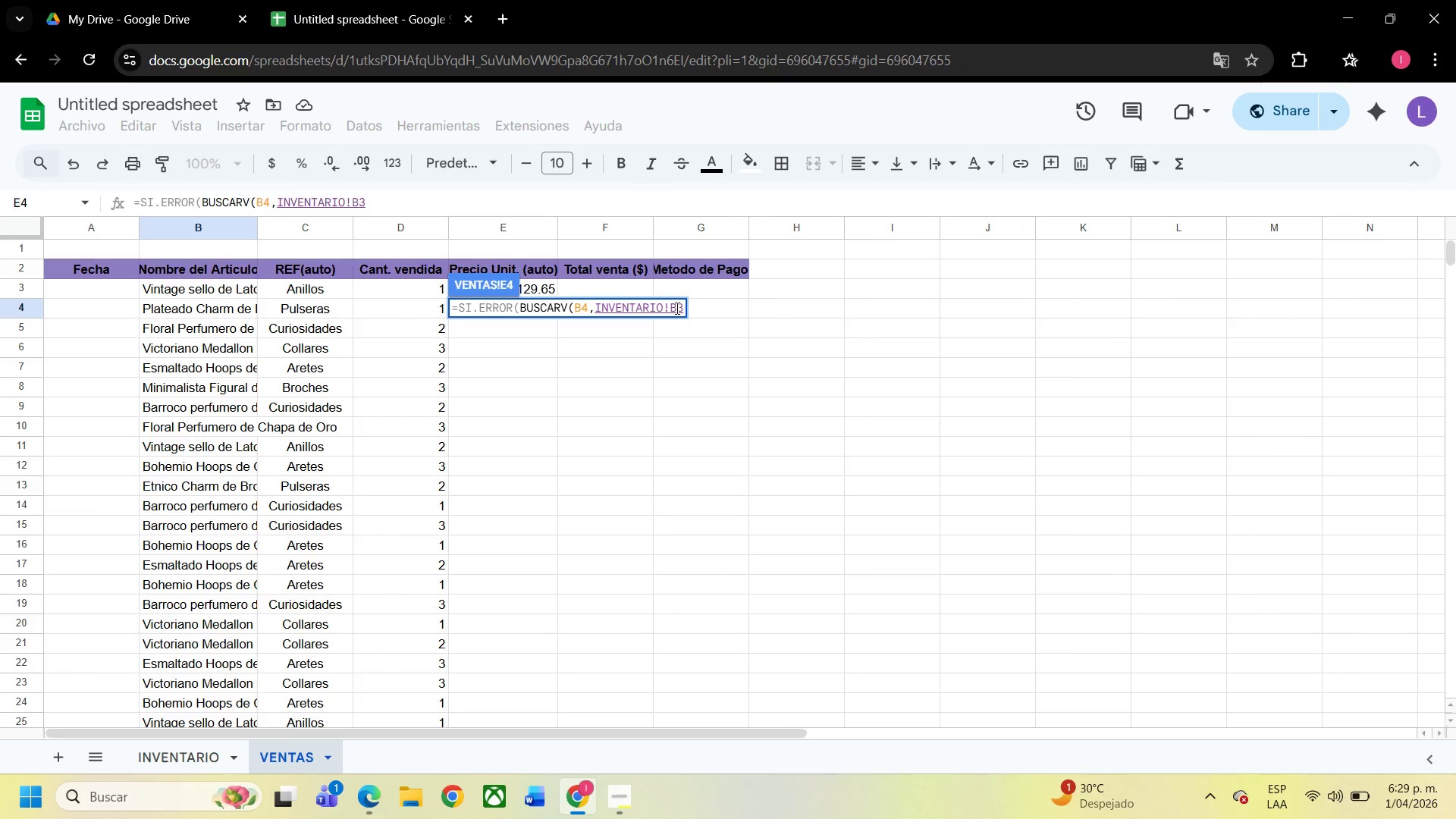 
left_click([671, 308])
 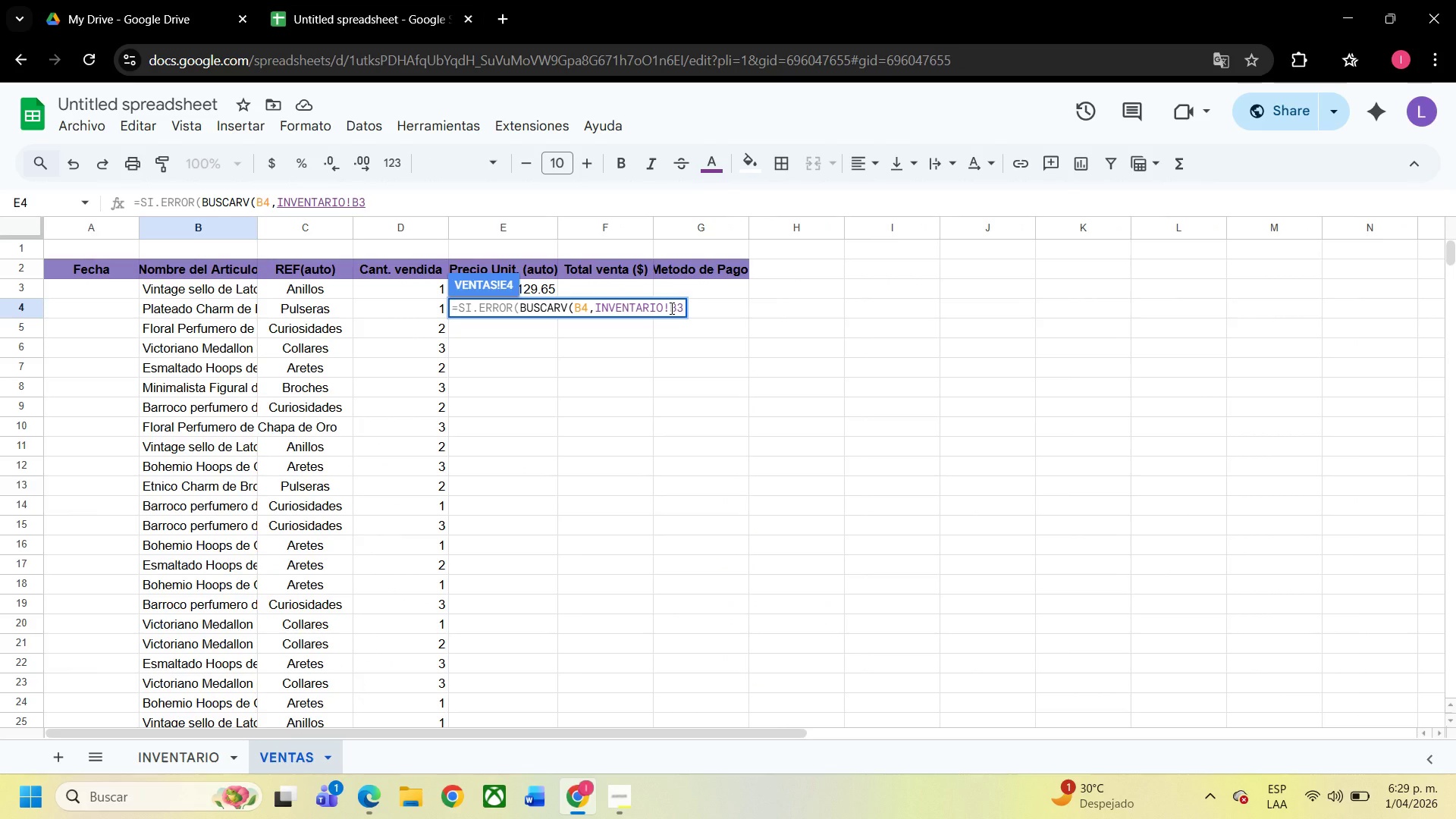 
key(Shift+4)
 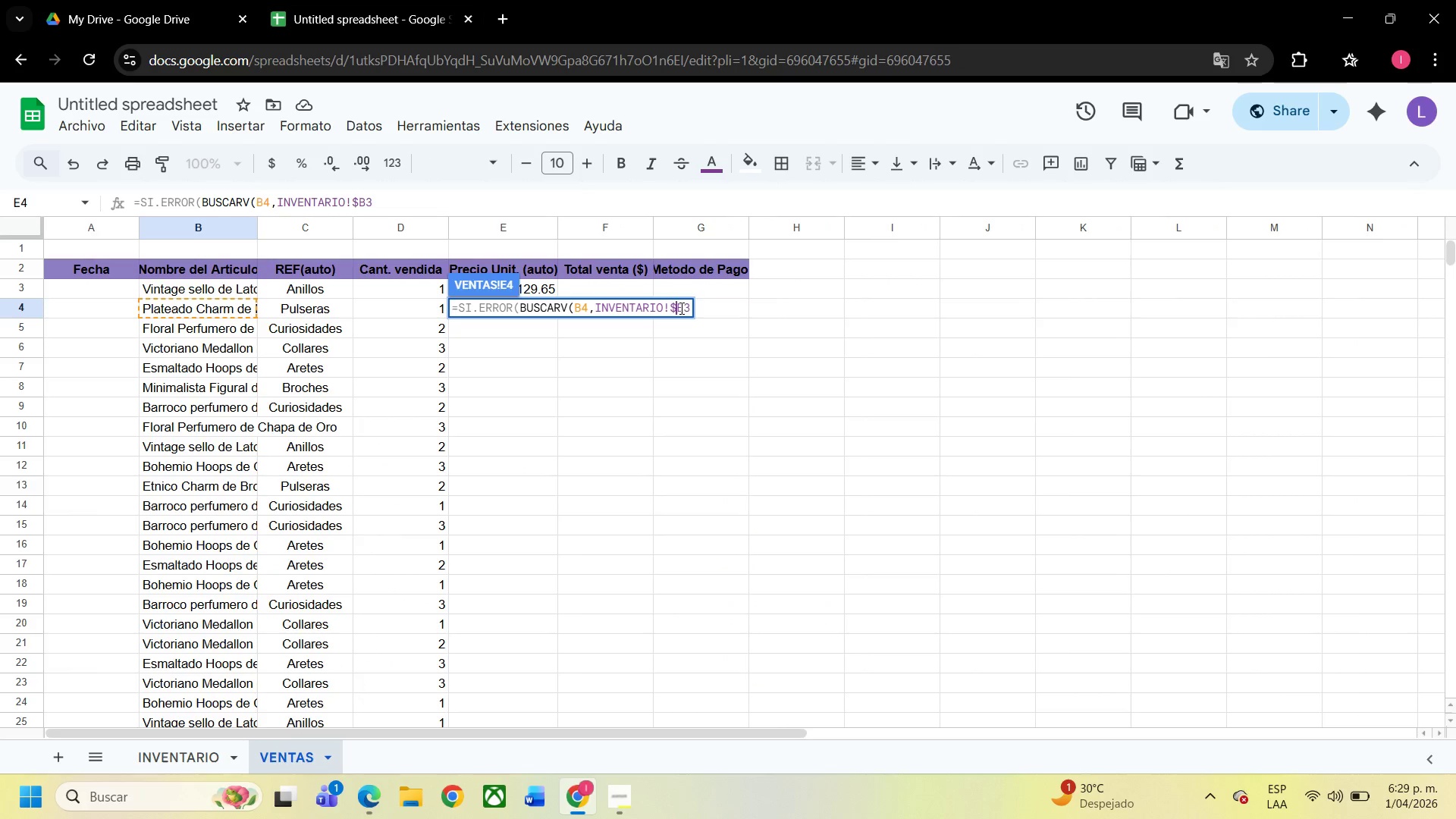 
left_click([687, 308])
 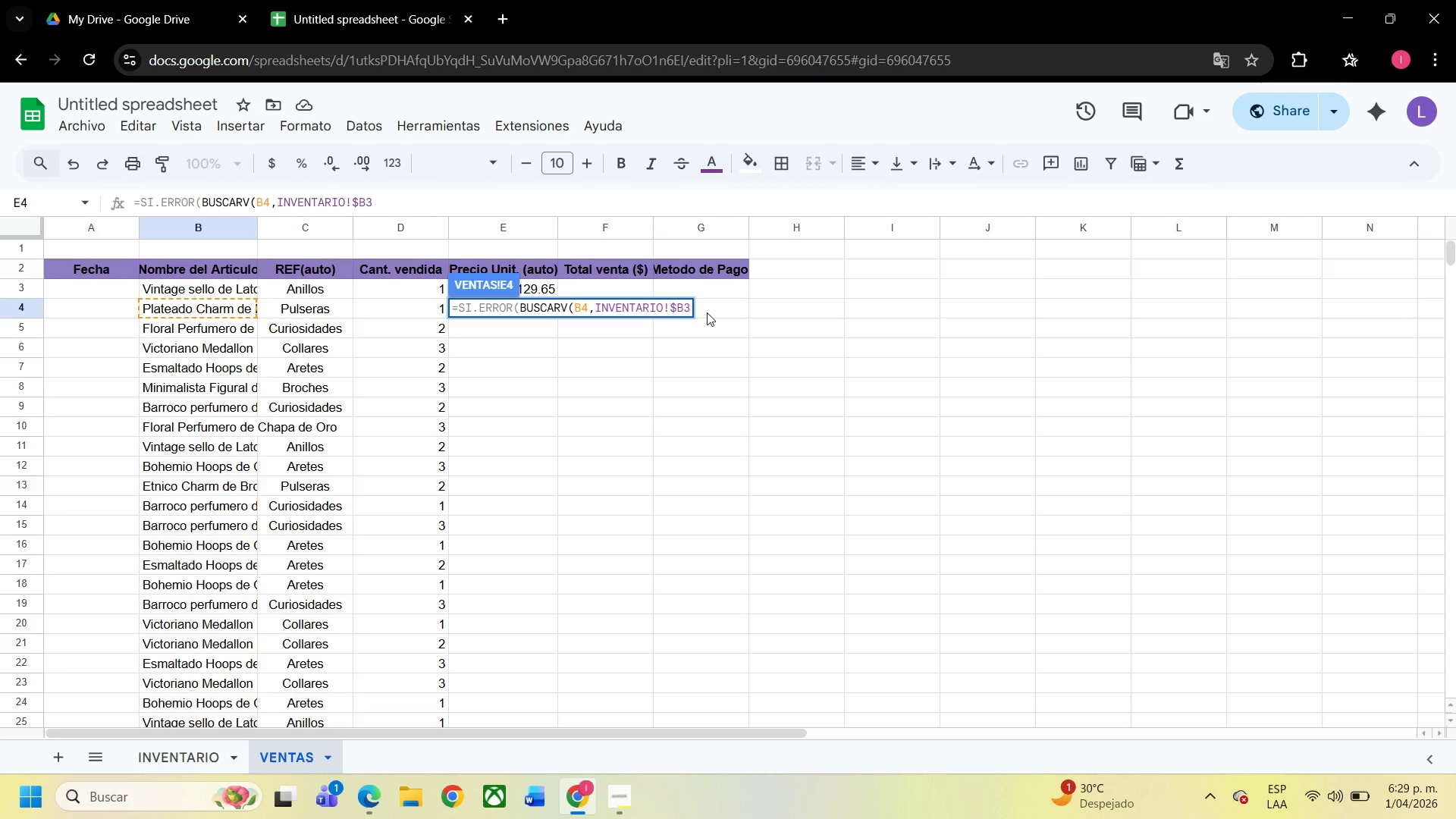 
key(ArrowLeft)
 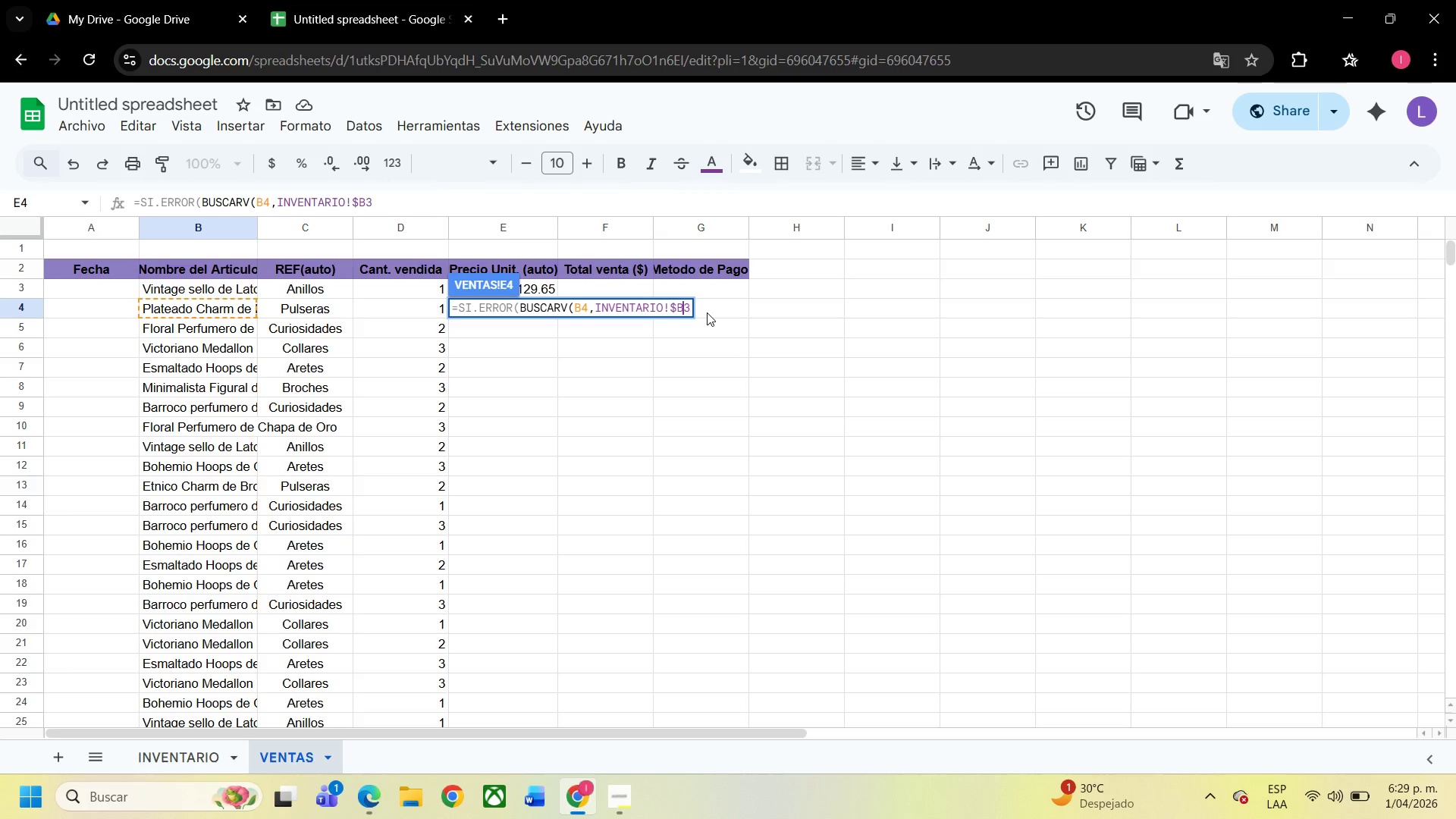 
key(Shift+4)
 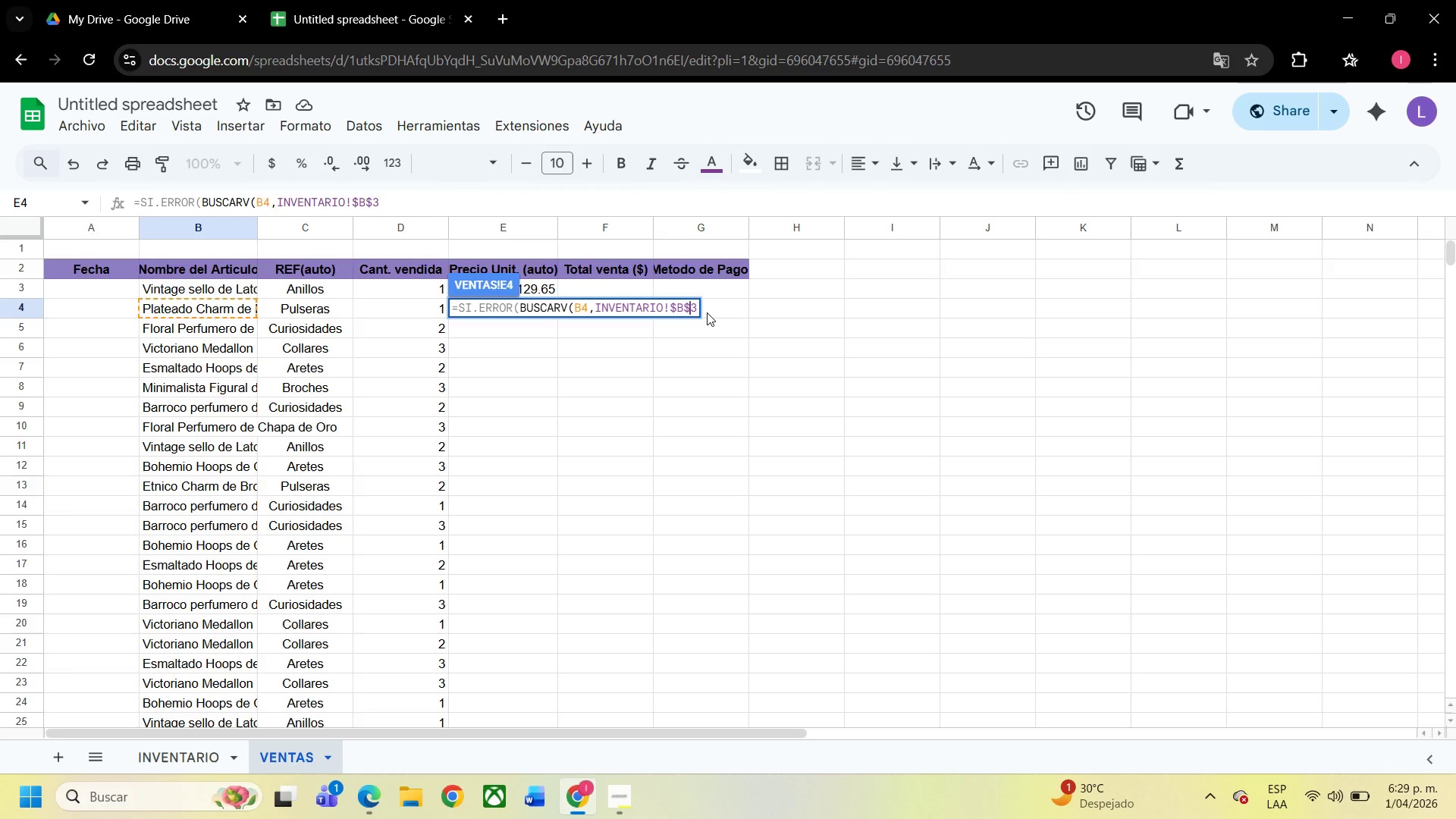 
key(ArrowRight)
 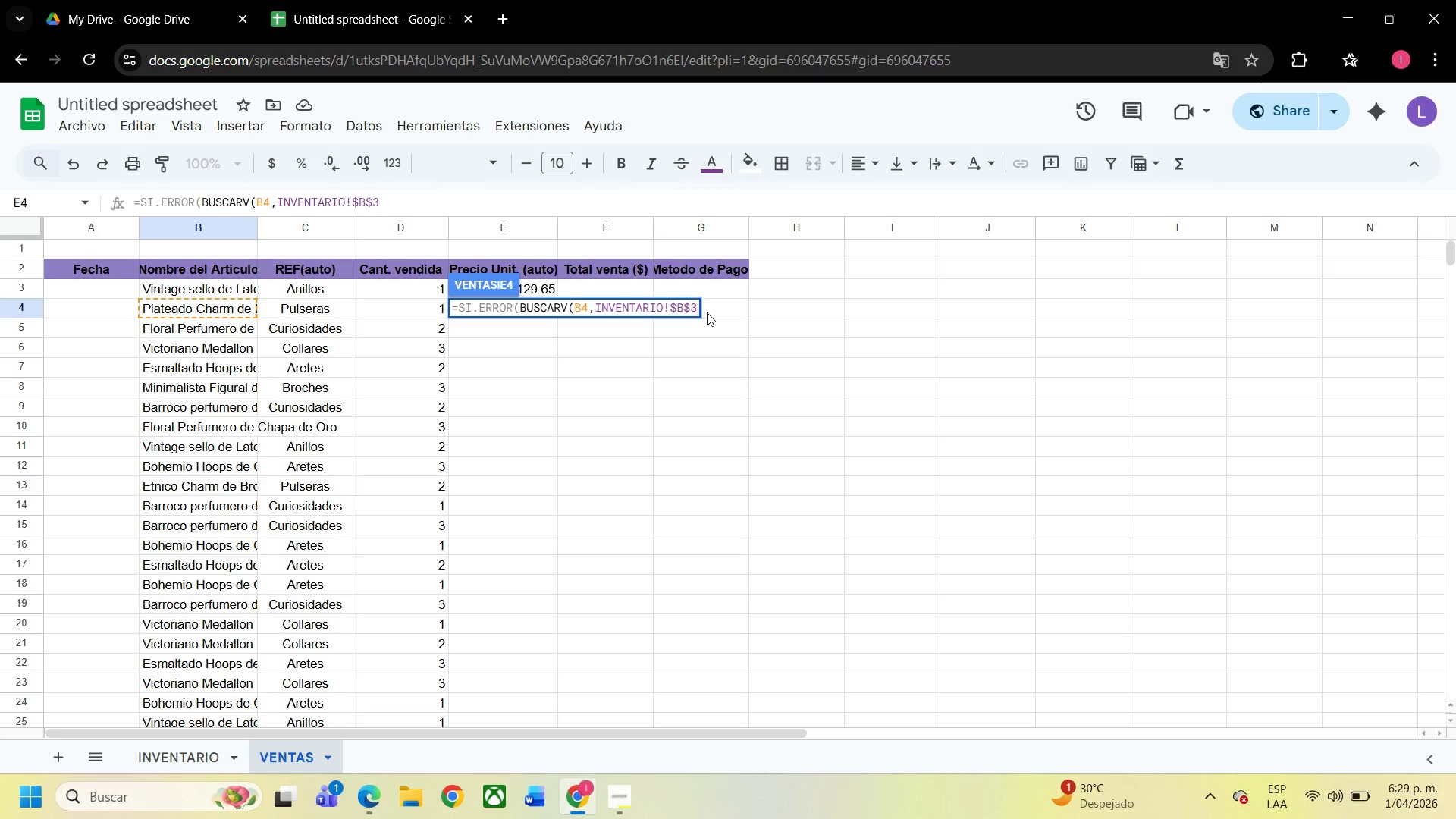 
key(Shift+Period)
 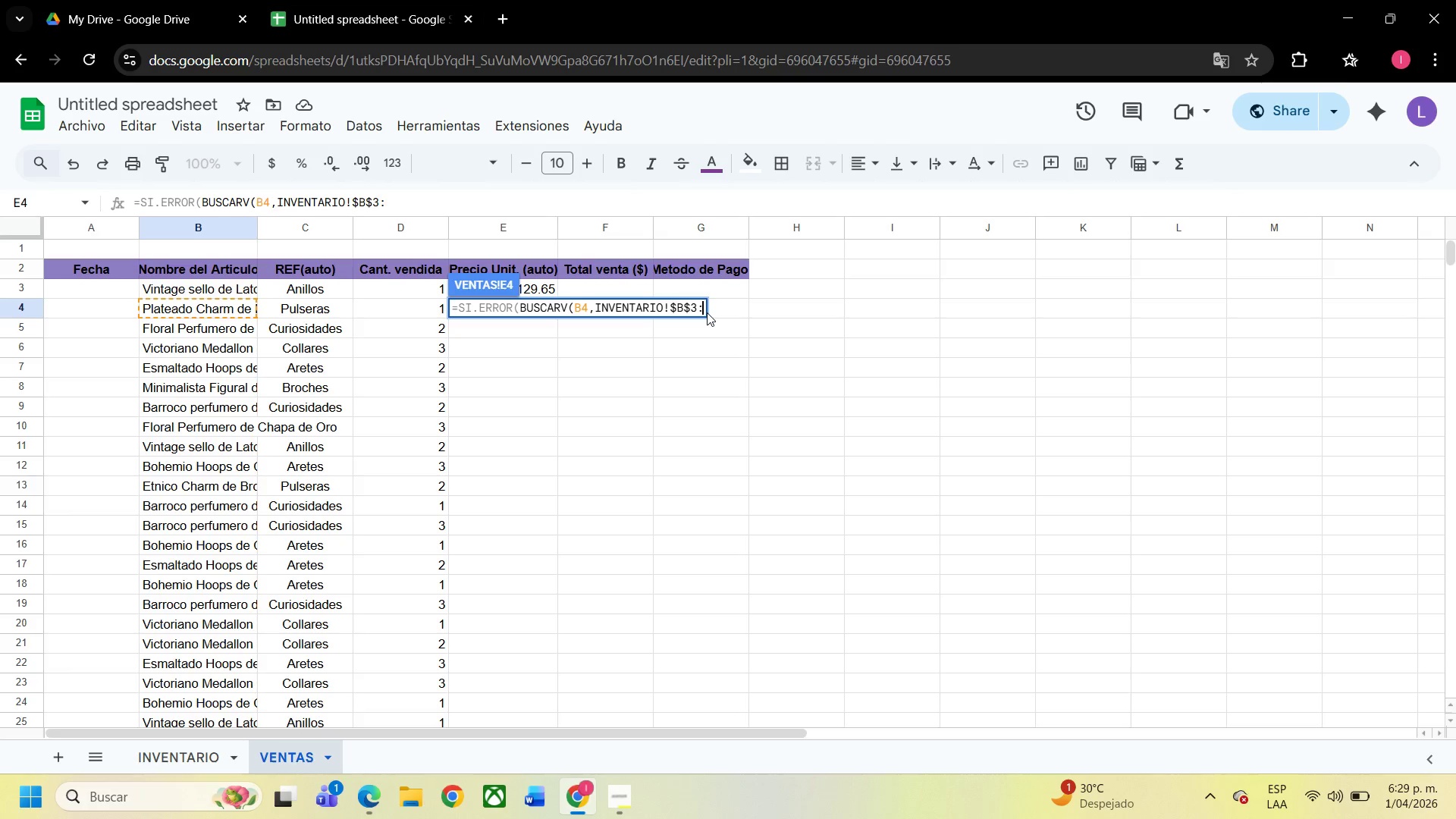 
key(Shift+4)
 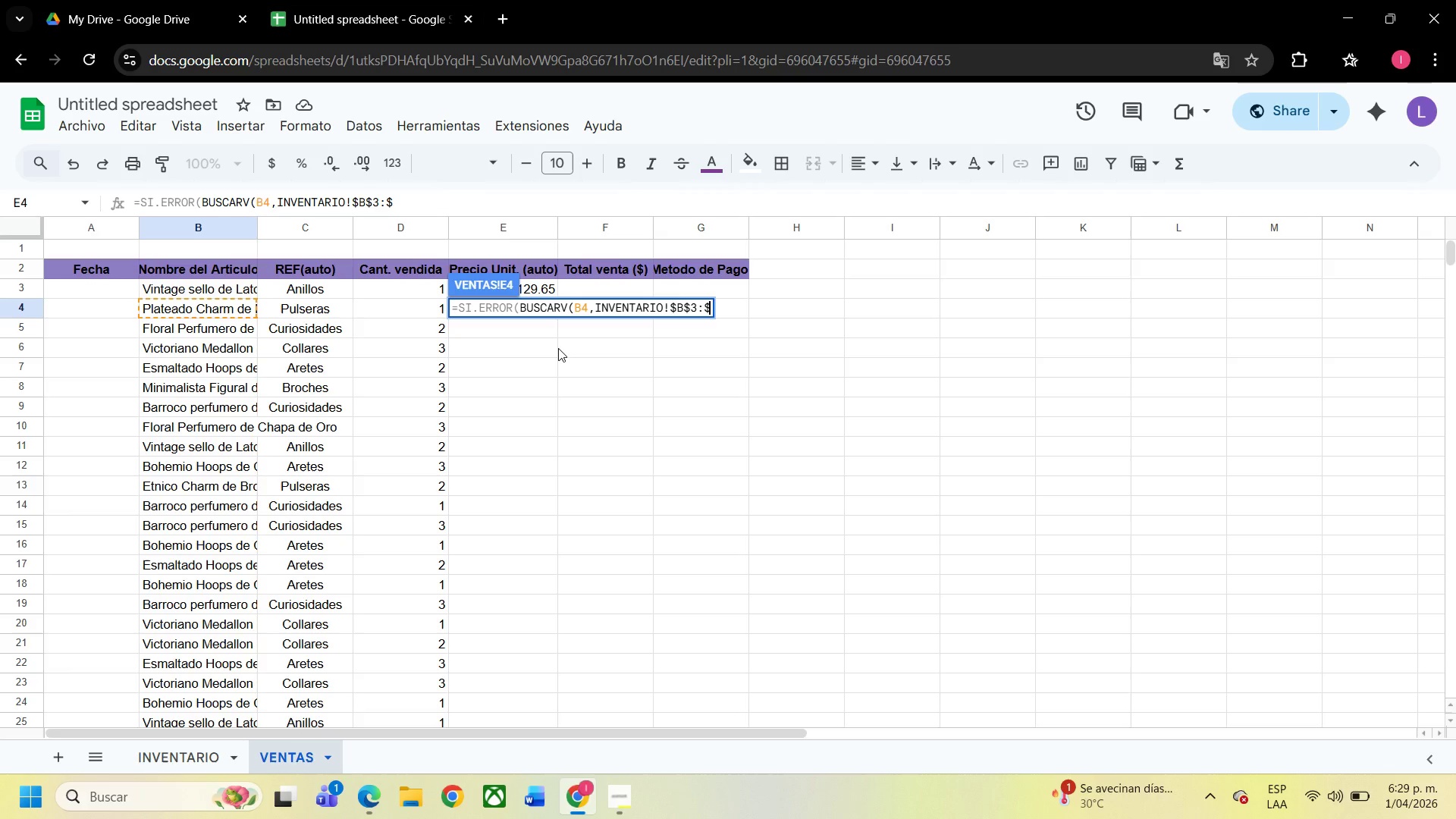 
wait(10.52)
 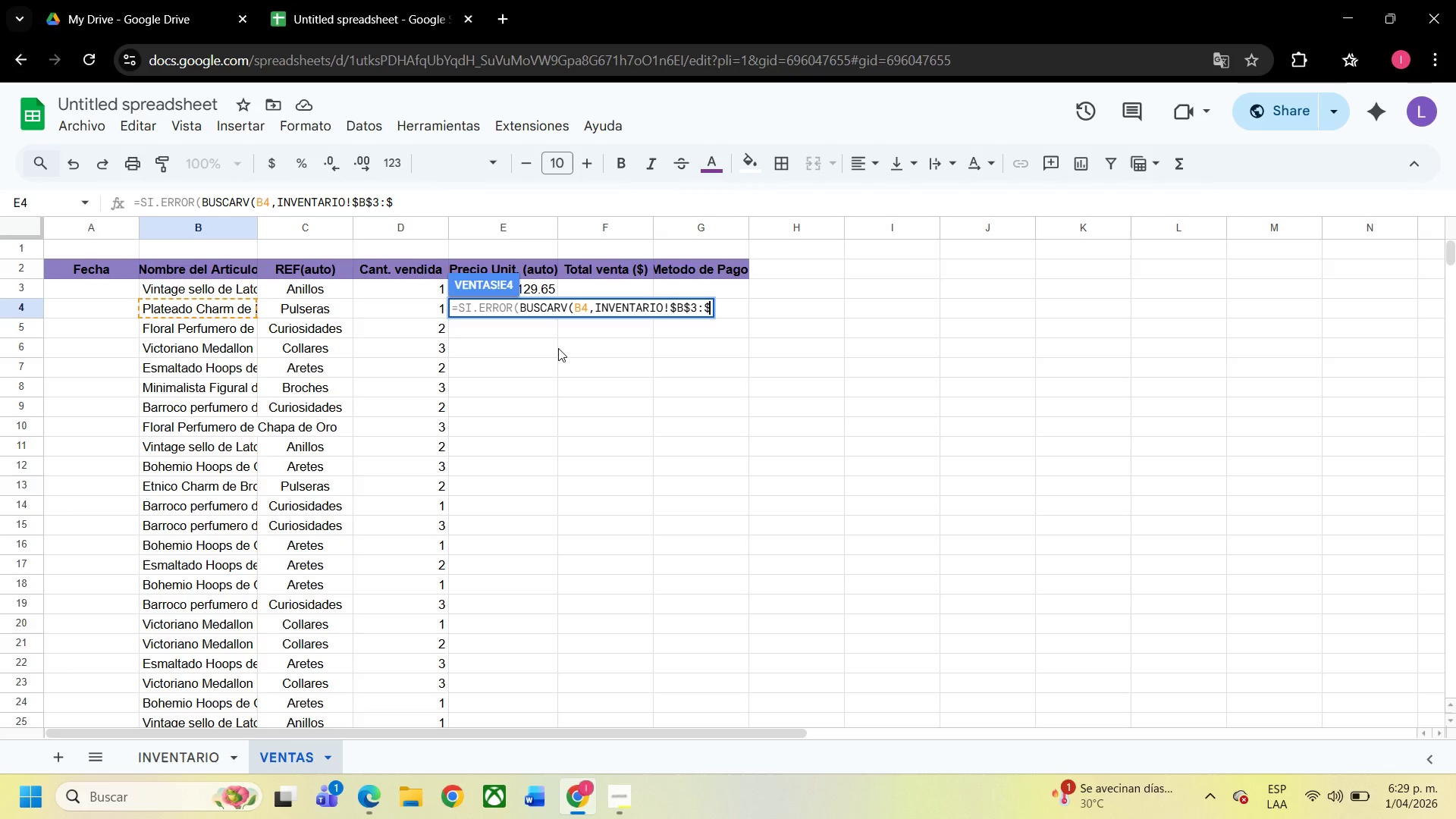 
left_click([193, 756])
 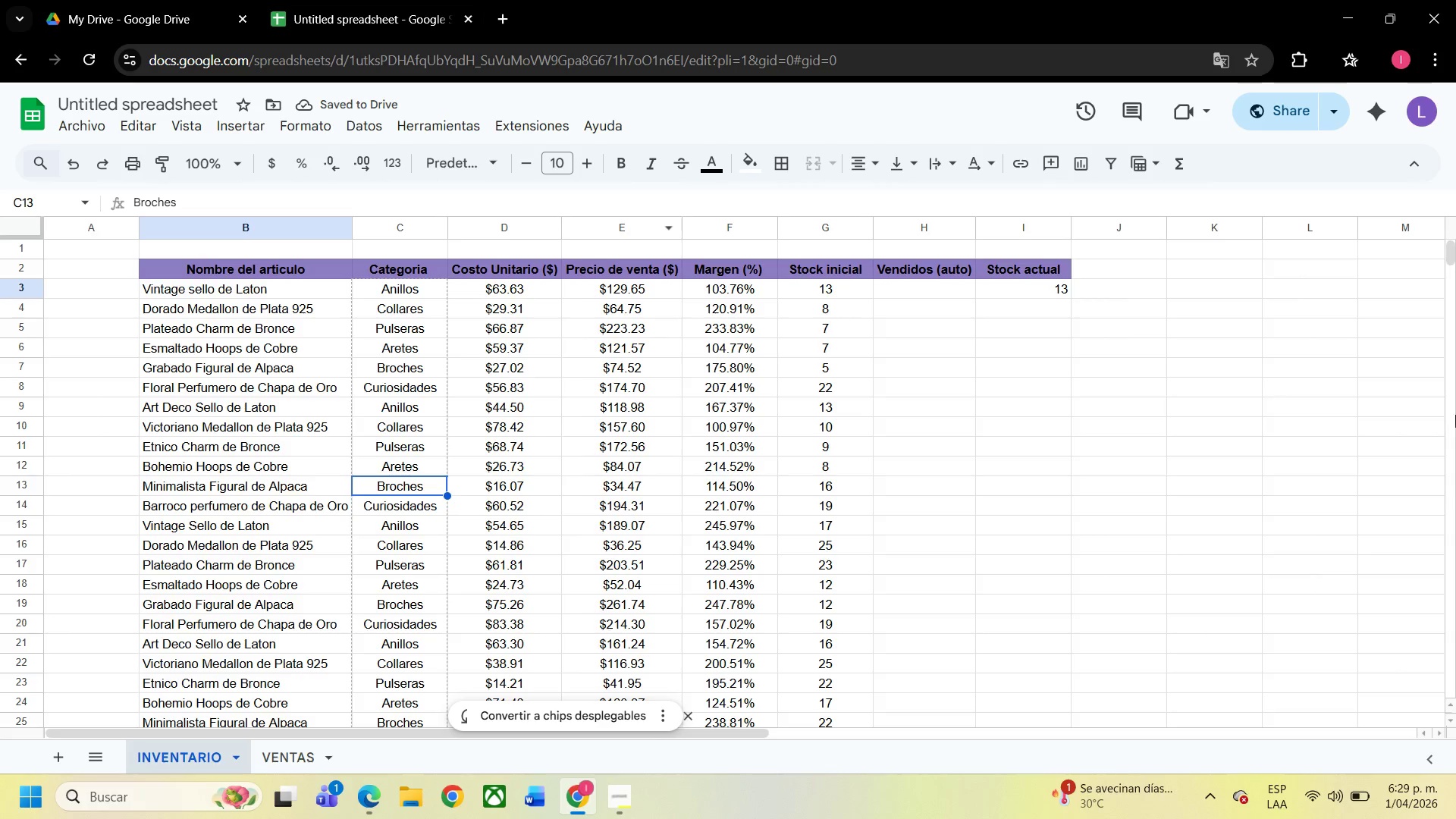 
wait(6.47)
 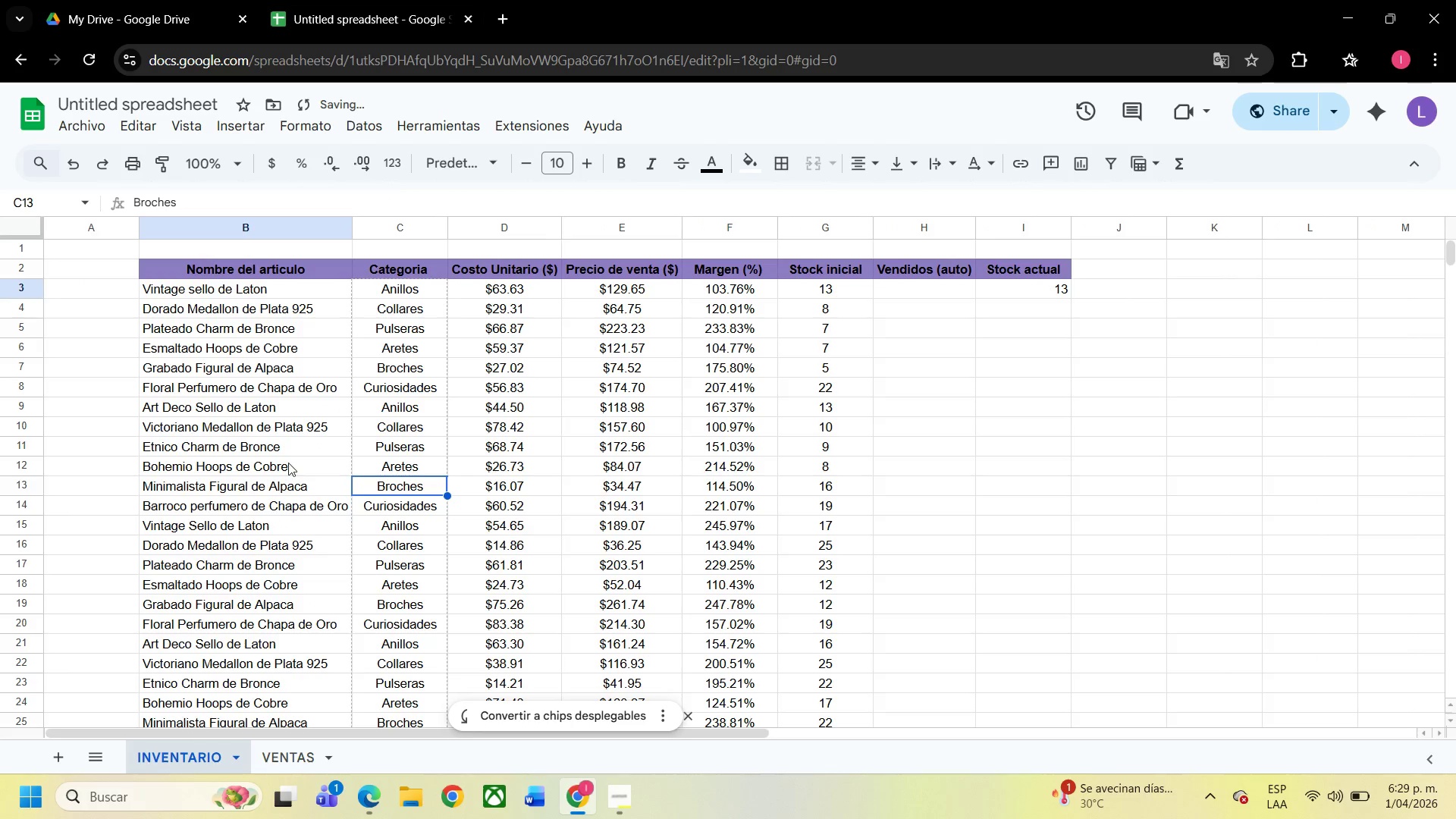 
left_click_drag(start_coordinate=[1450, 257], to_coordinate=[1448, 274])
 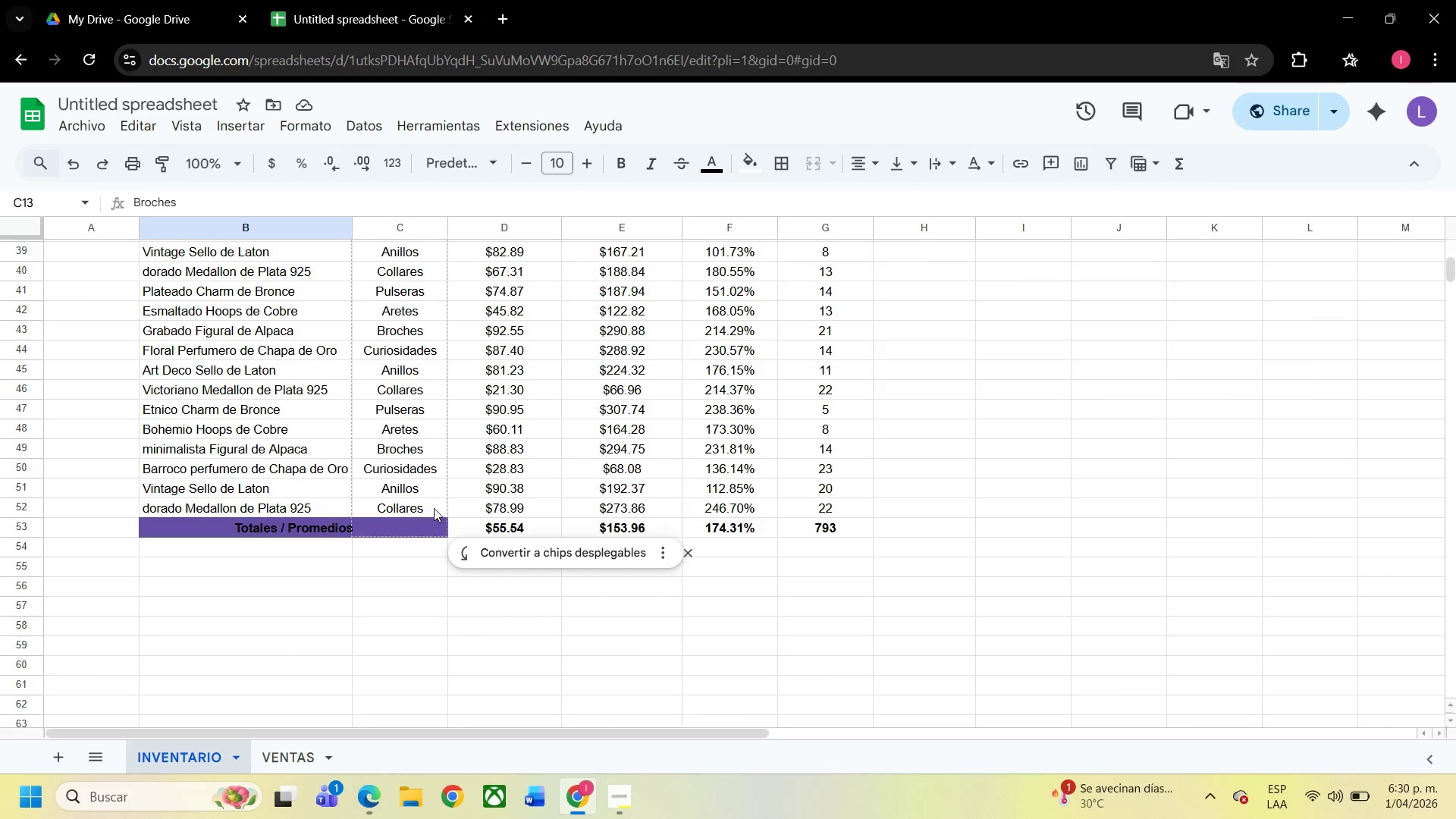 
left_click([601, 508])
 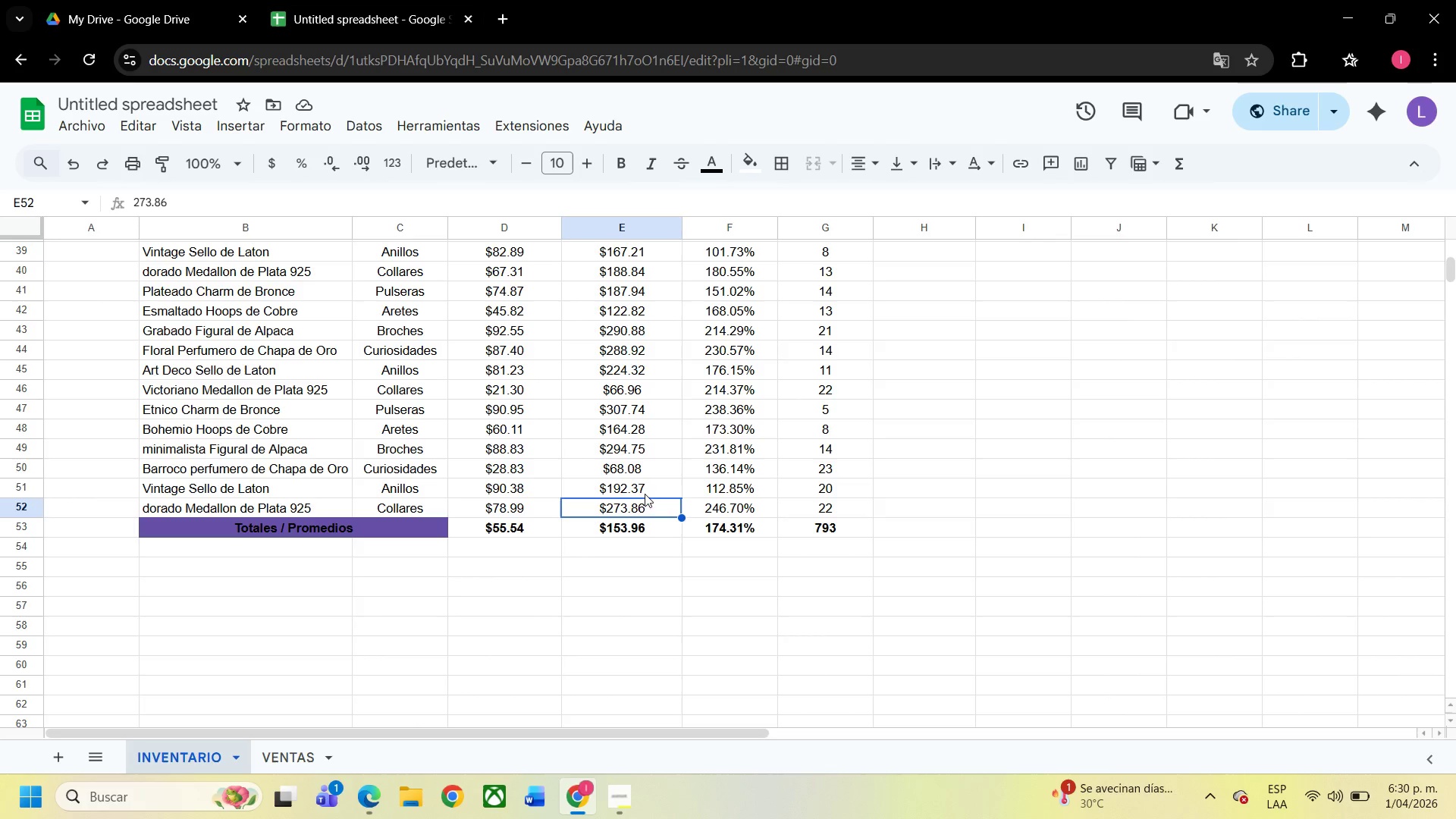 
left_click([636, 511])
 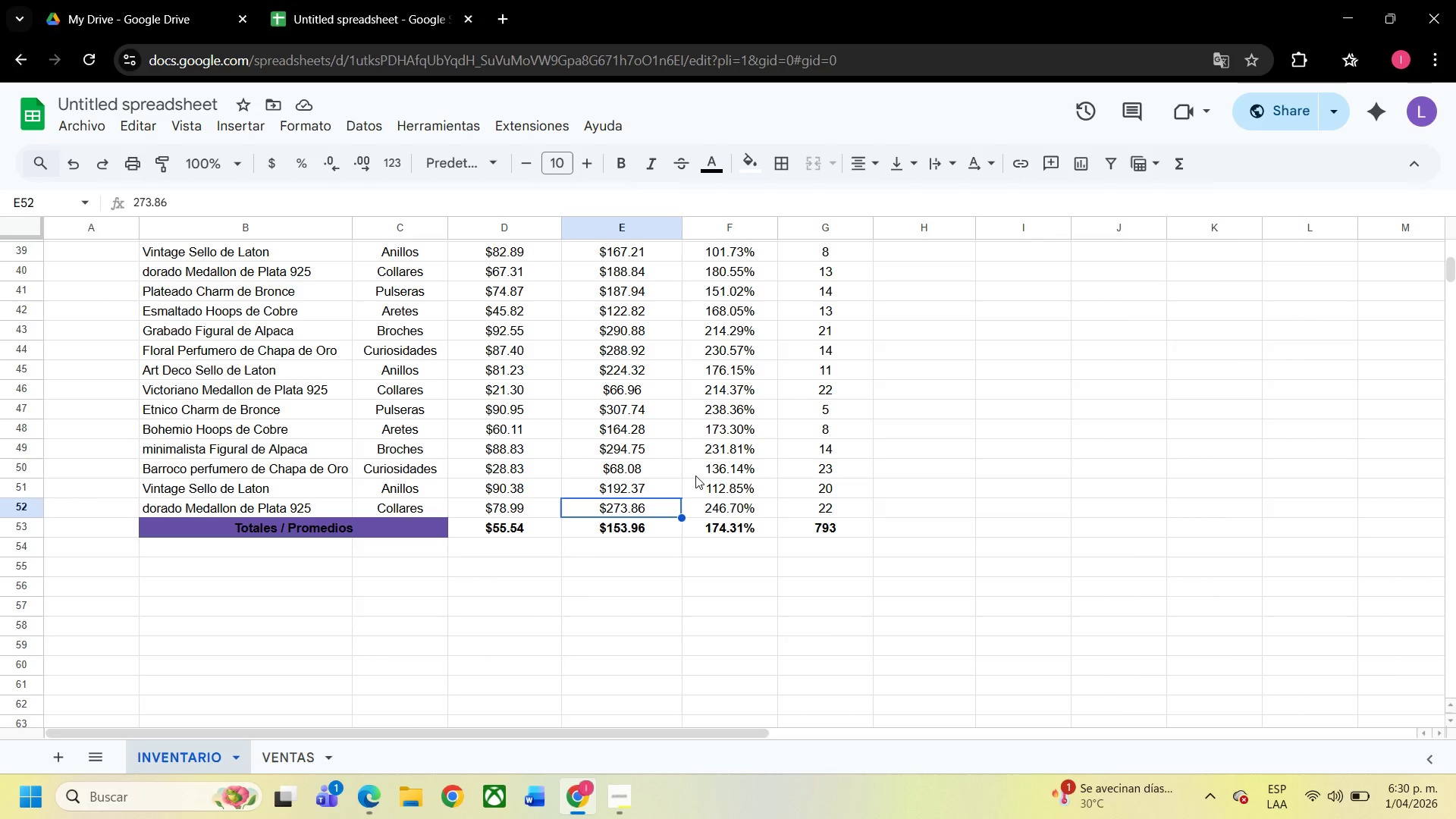 
key(Enter)
 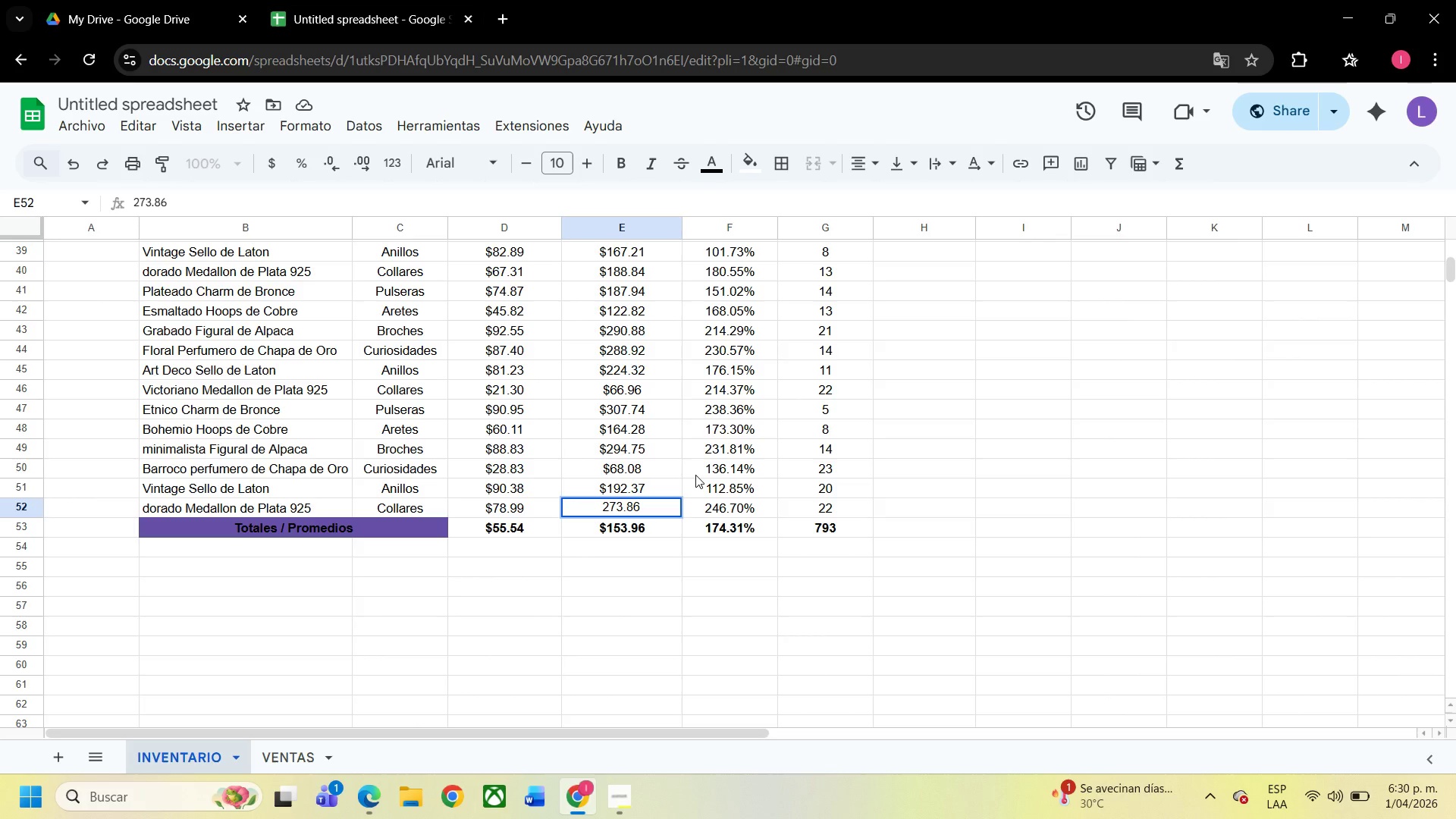 
key(ArrowDown)
 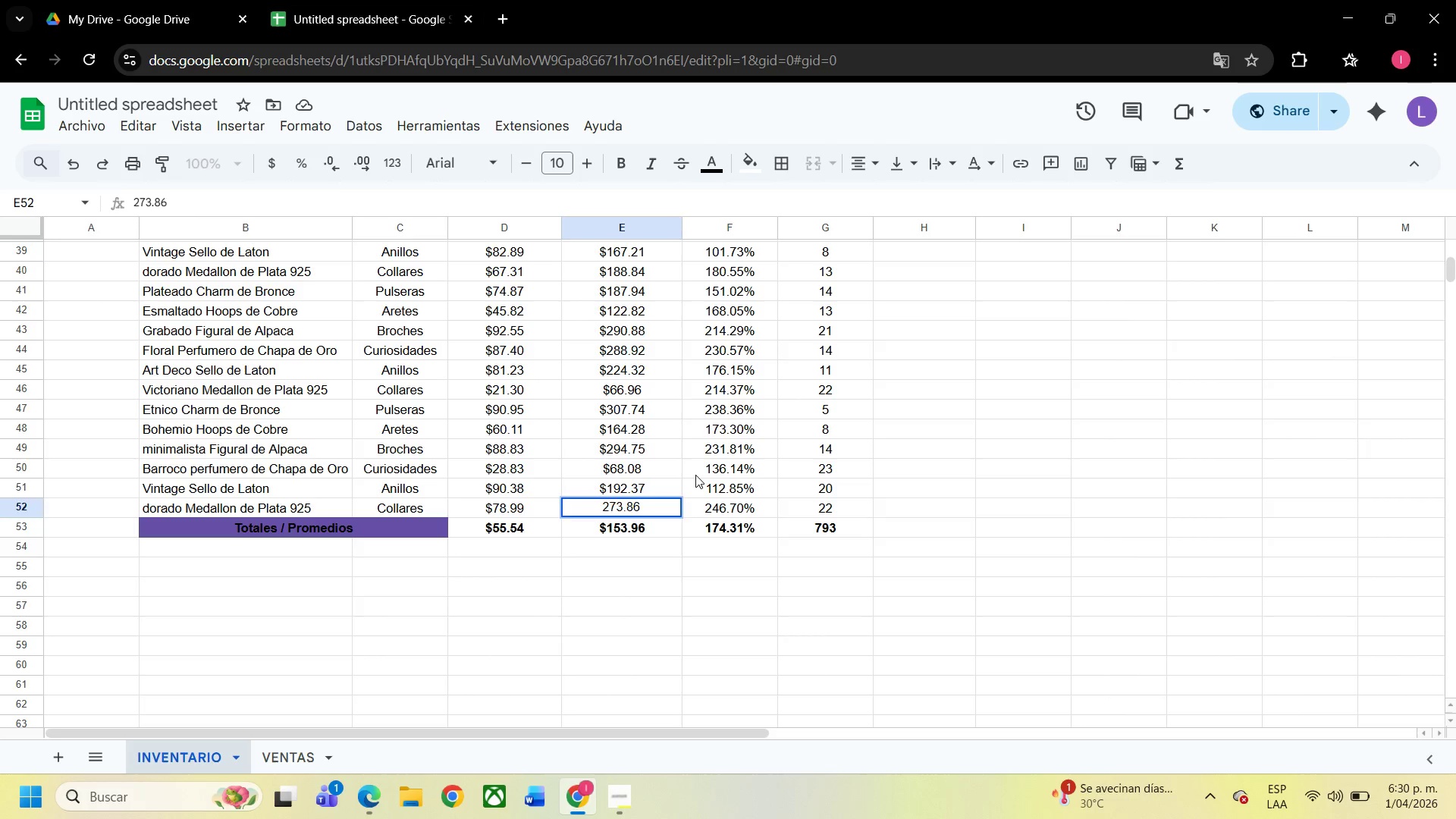 
key(Enter)
 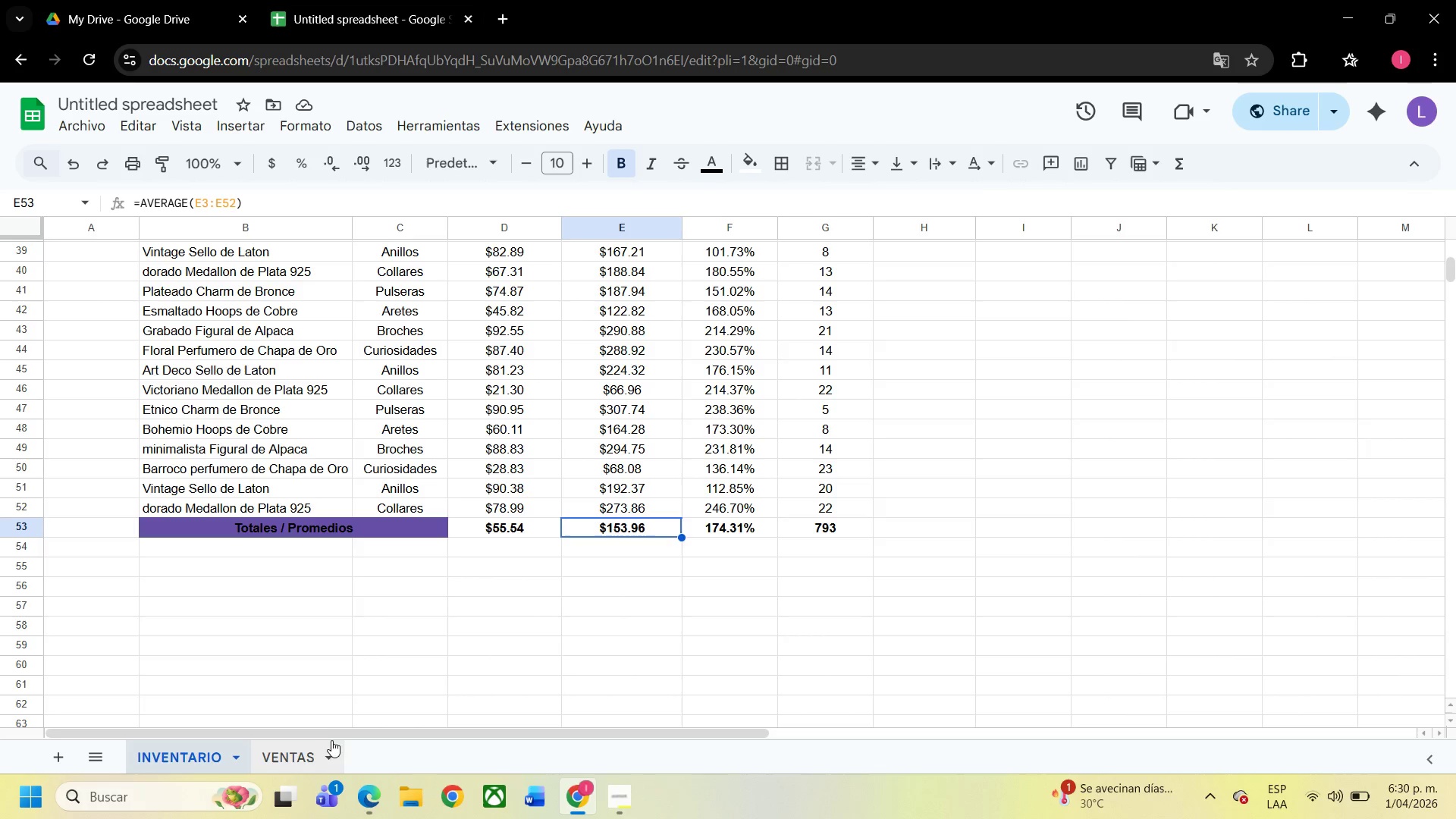 
left_click([309, 754])
 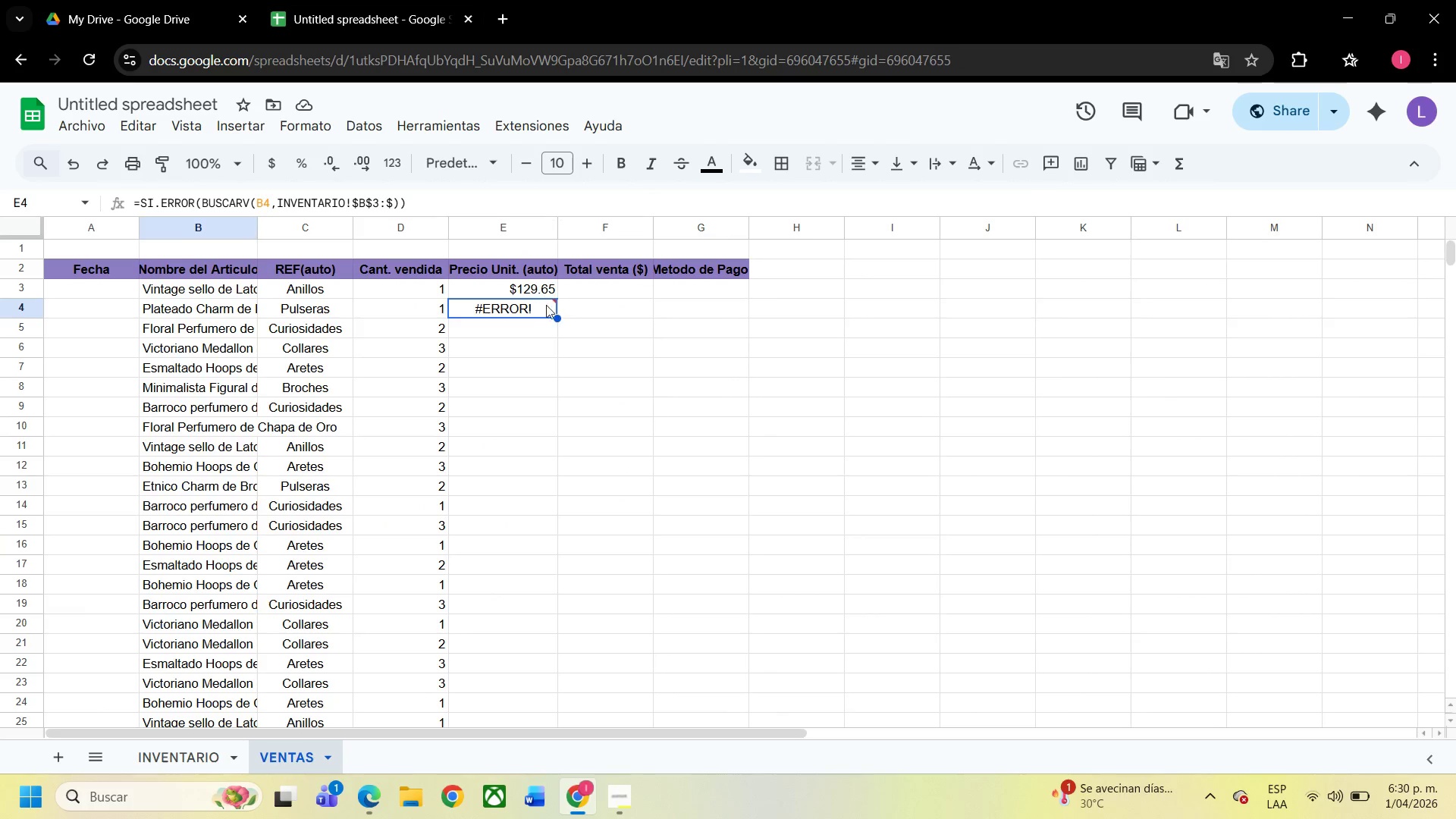 
double_click([544, 306])
 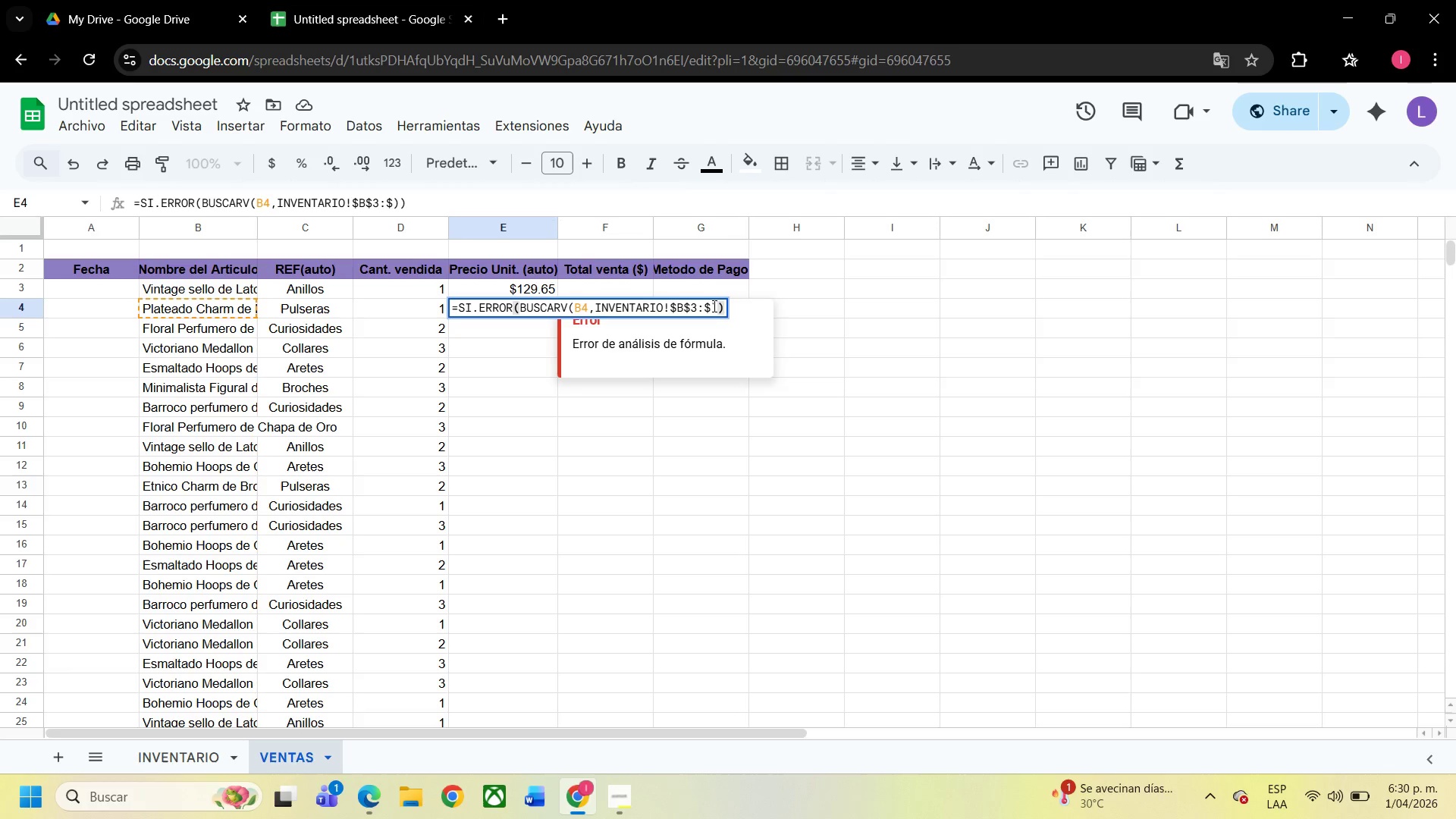 
key(Backspace)
 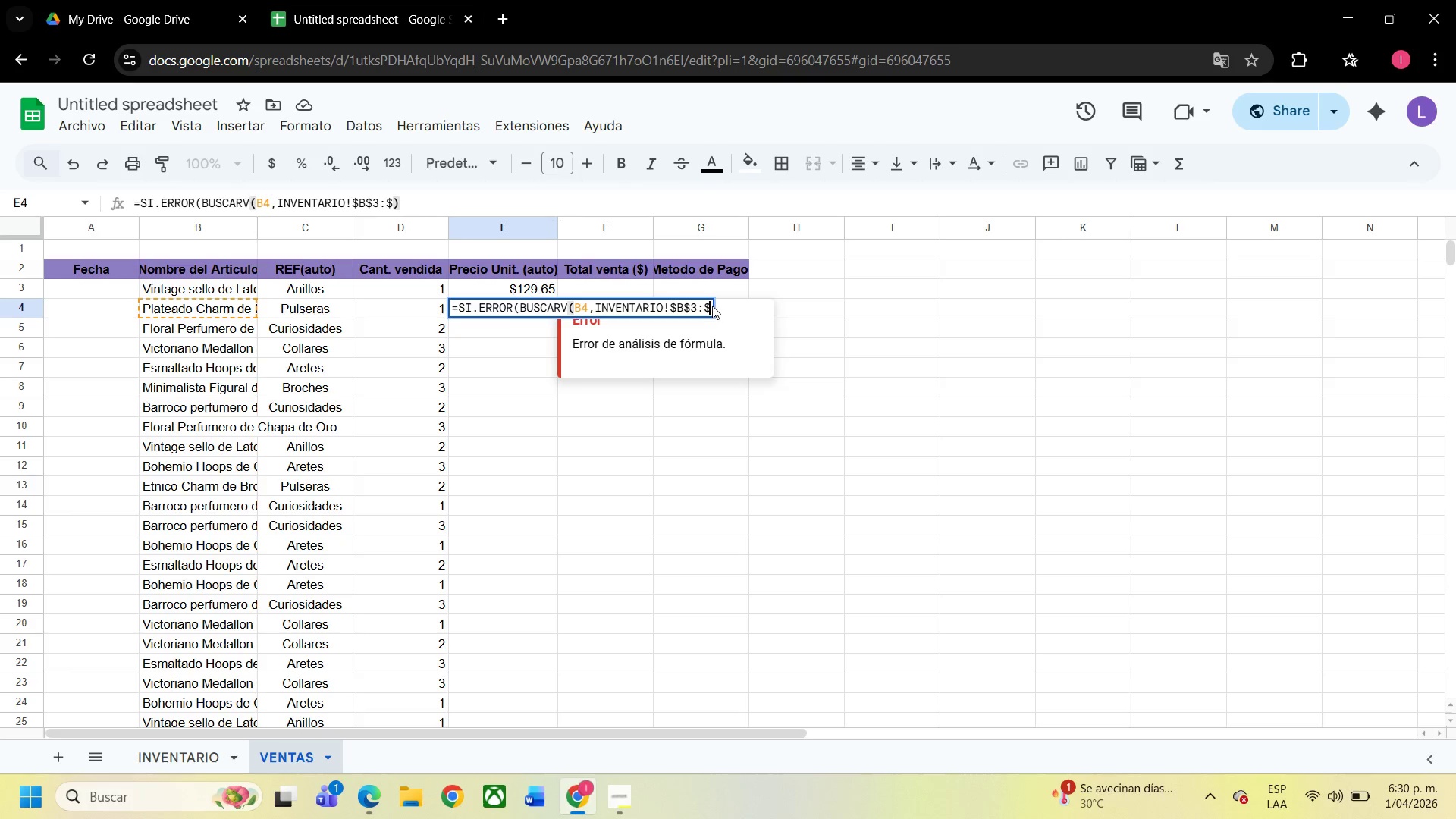 
key(Backspace)
 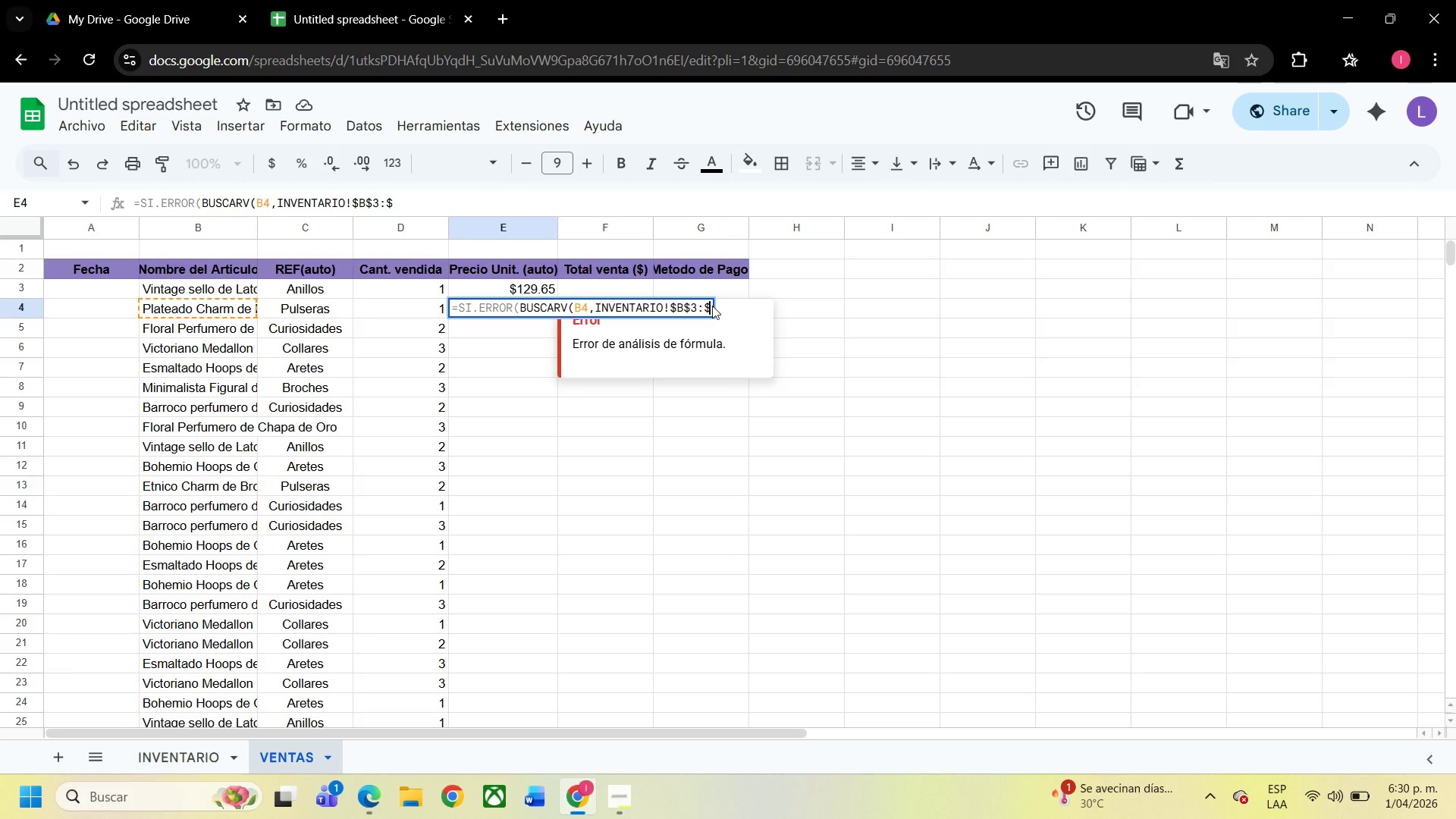 
key(Space)
 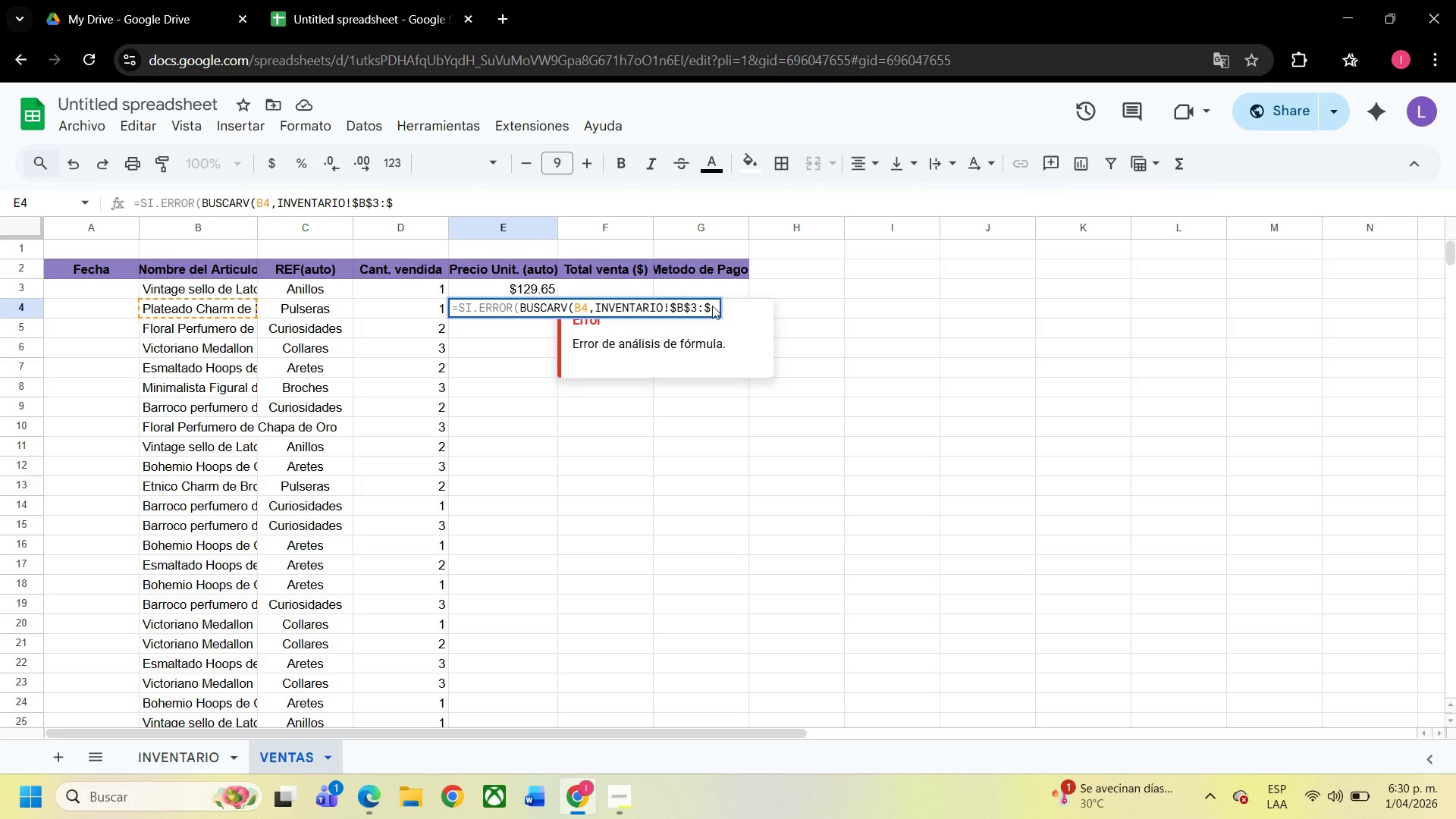 
key(Backspace)
 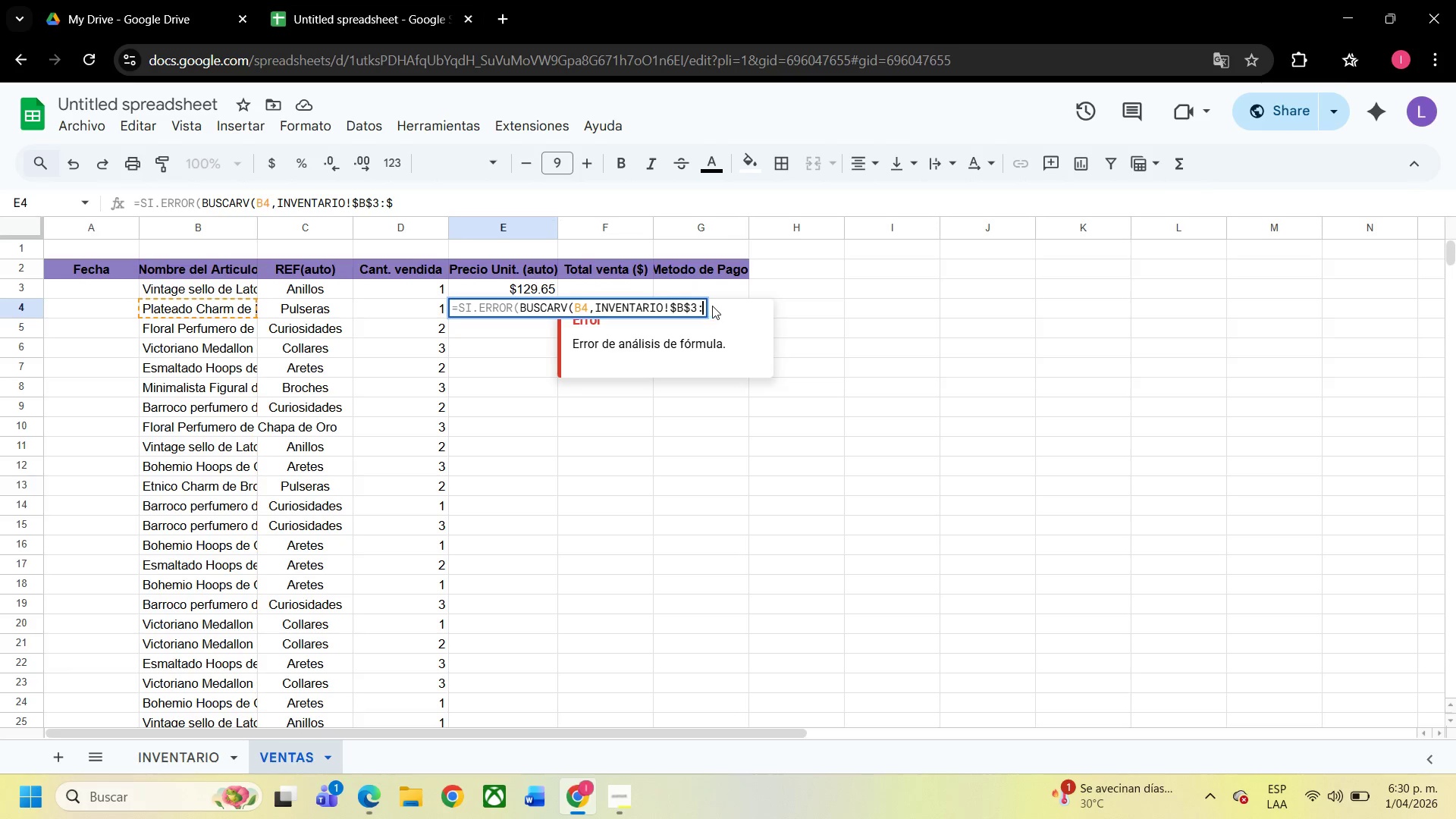 
key(Backspace)
 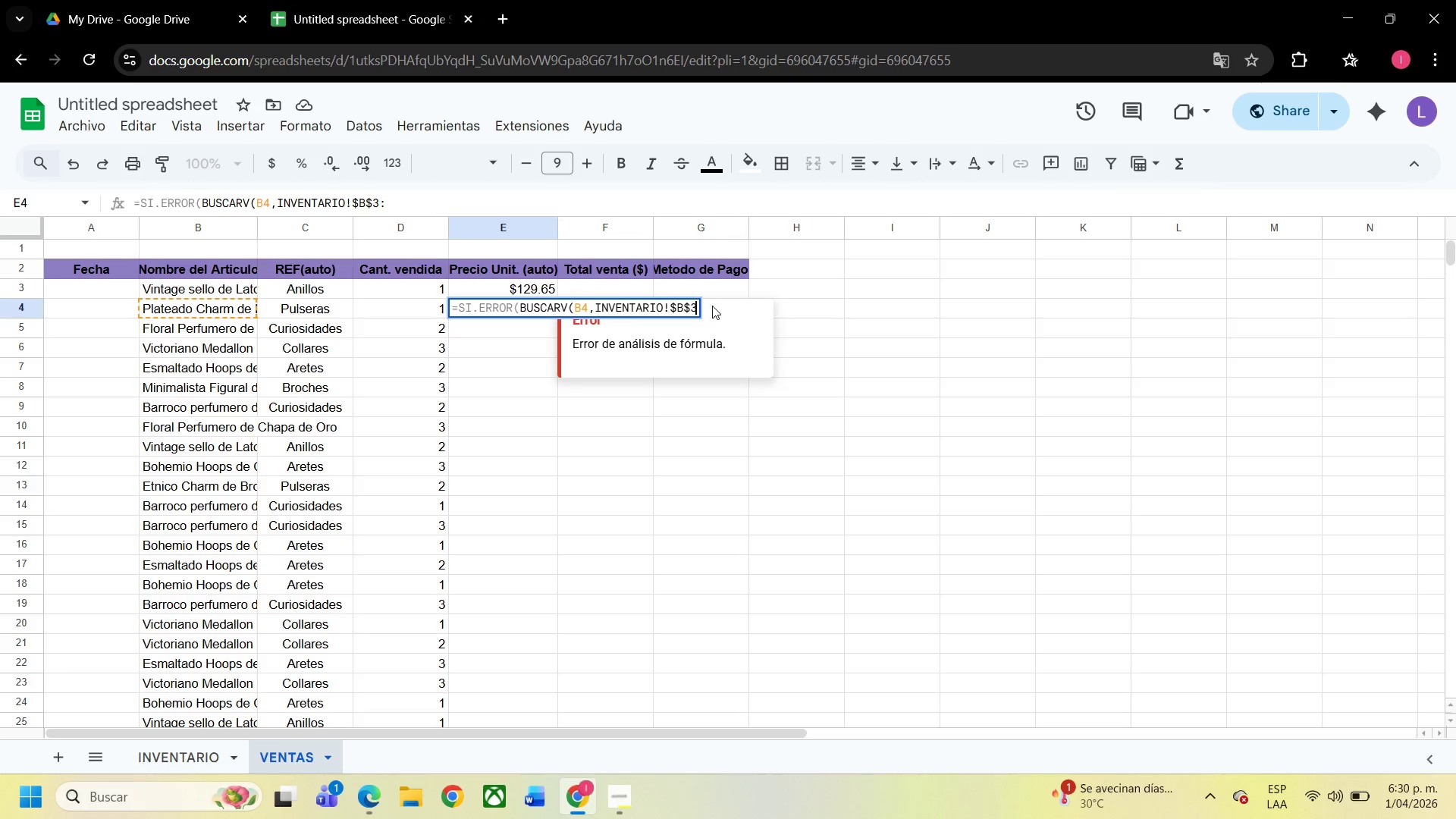 
key(Backspace)
 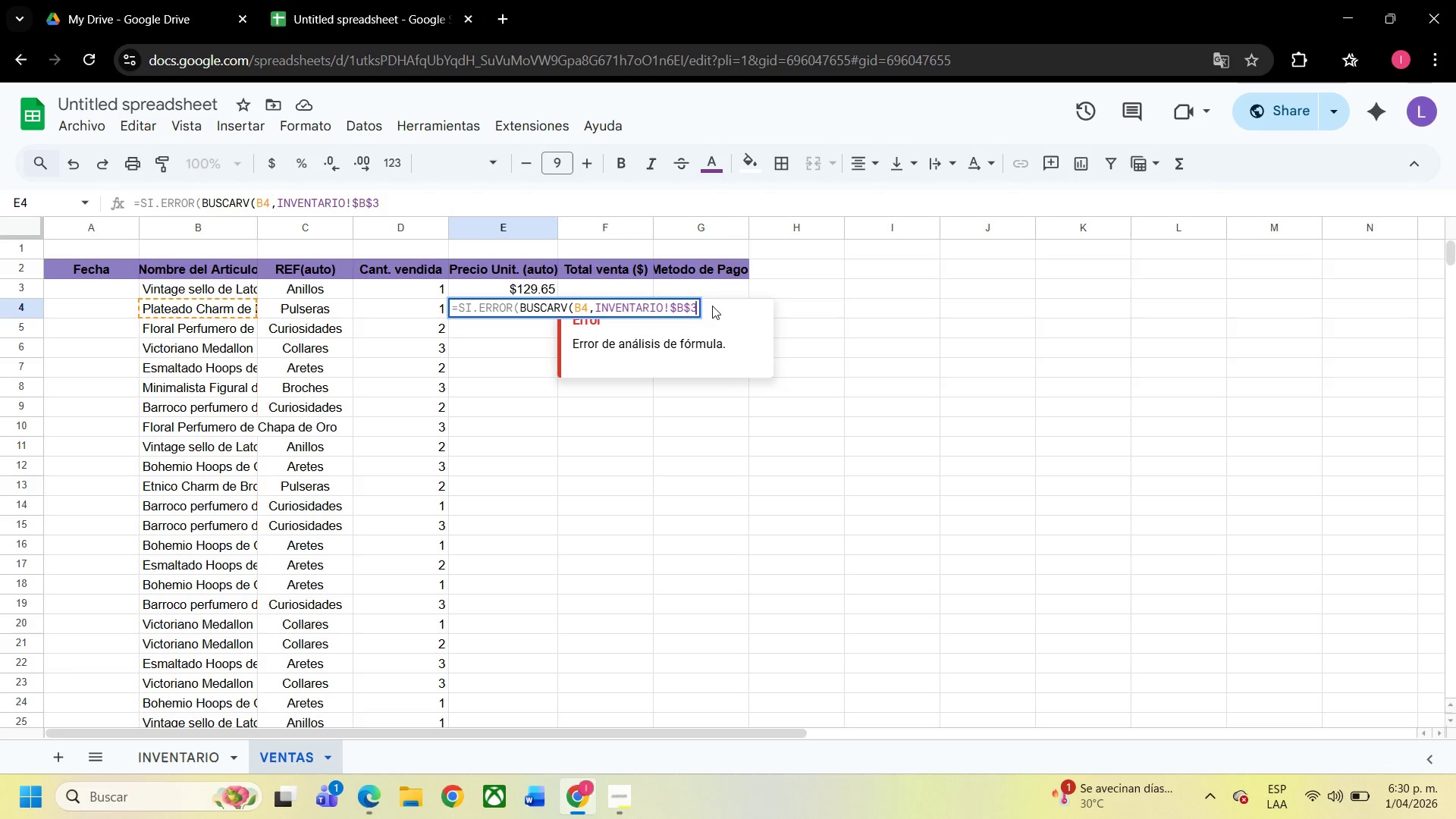 
key(Shift+ShiftRight)
 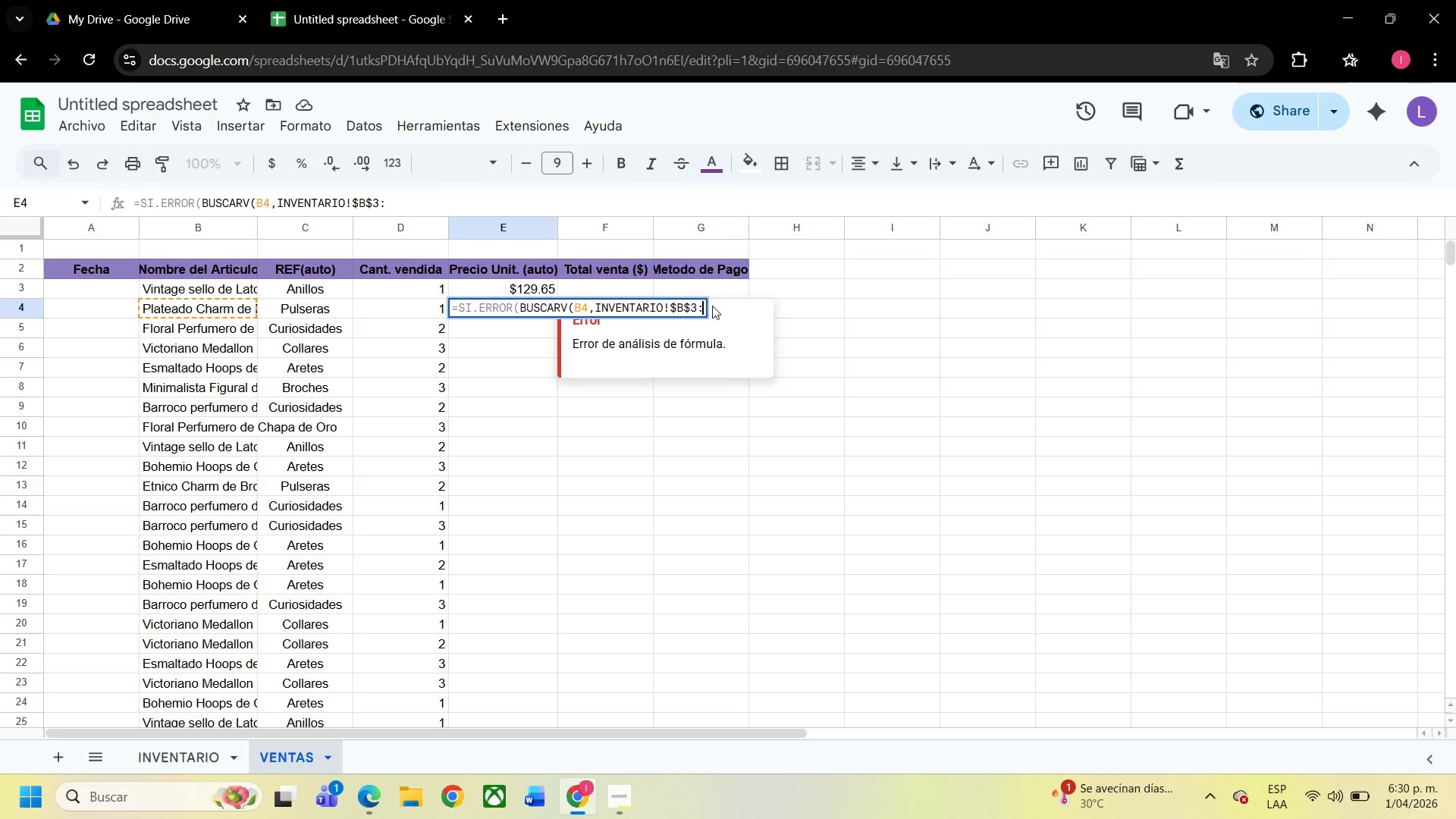 
key(Shift+Period)
 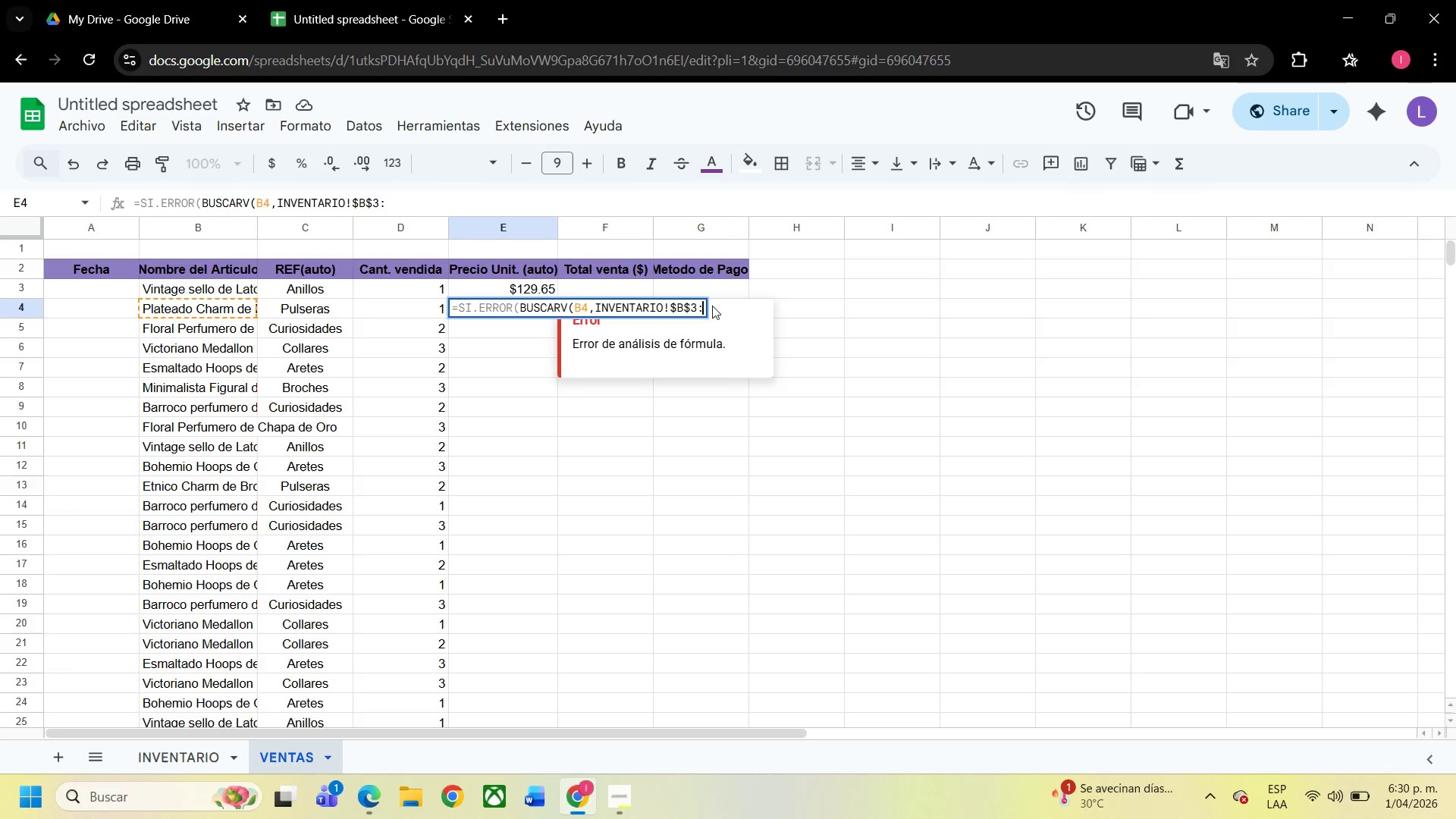 
key(Backspace)
 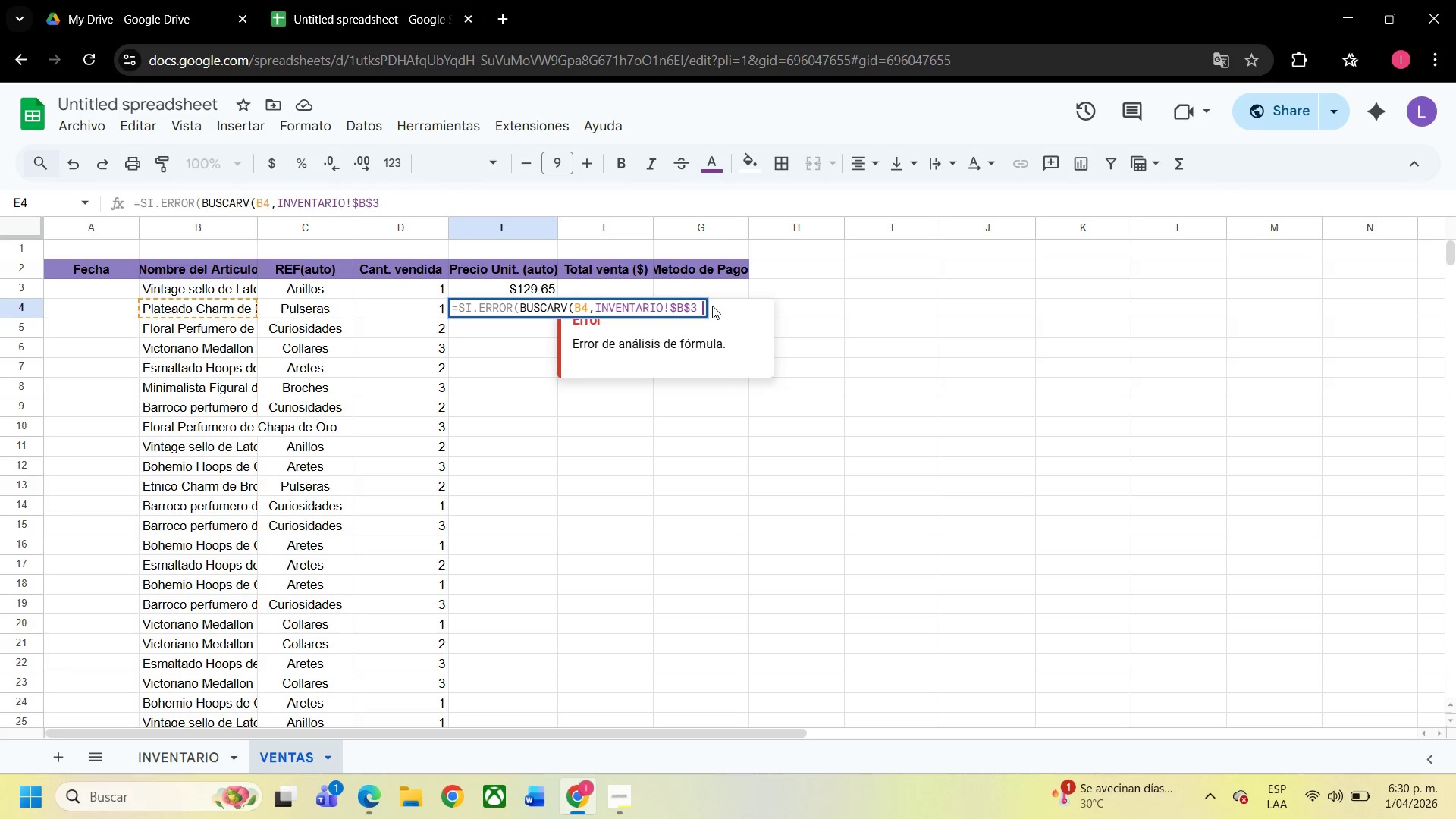 
key(Space)
 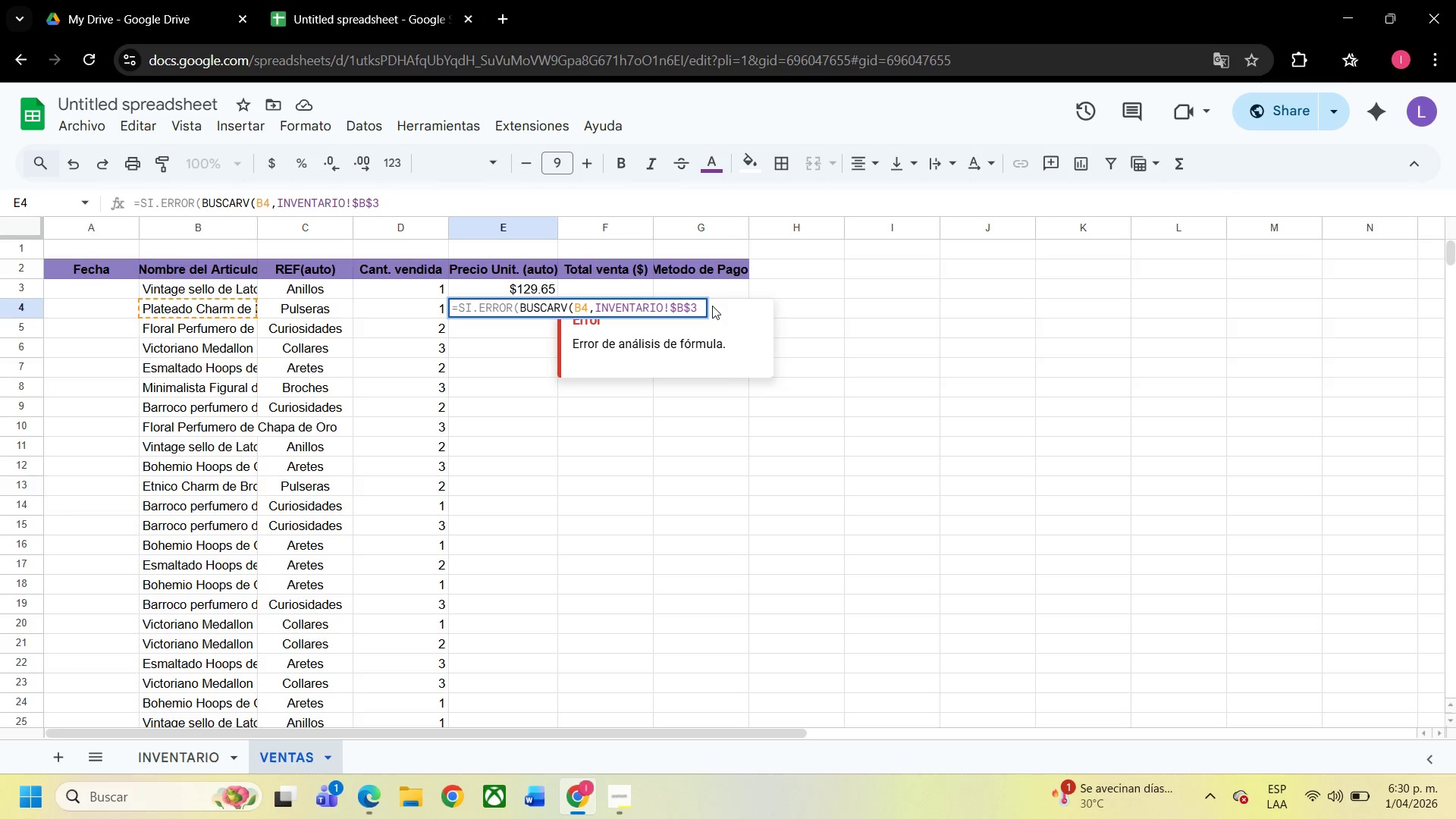 
key(Shift+Period)
 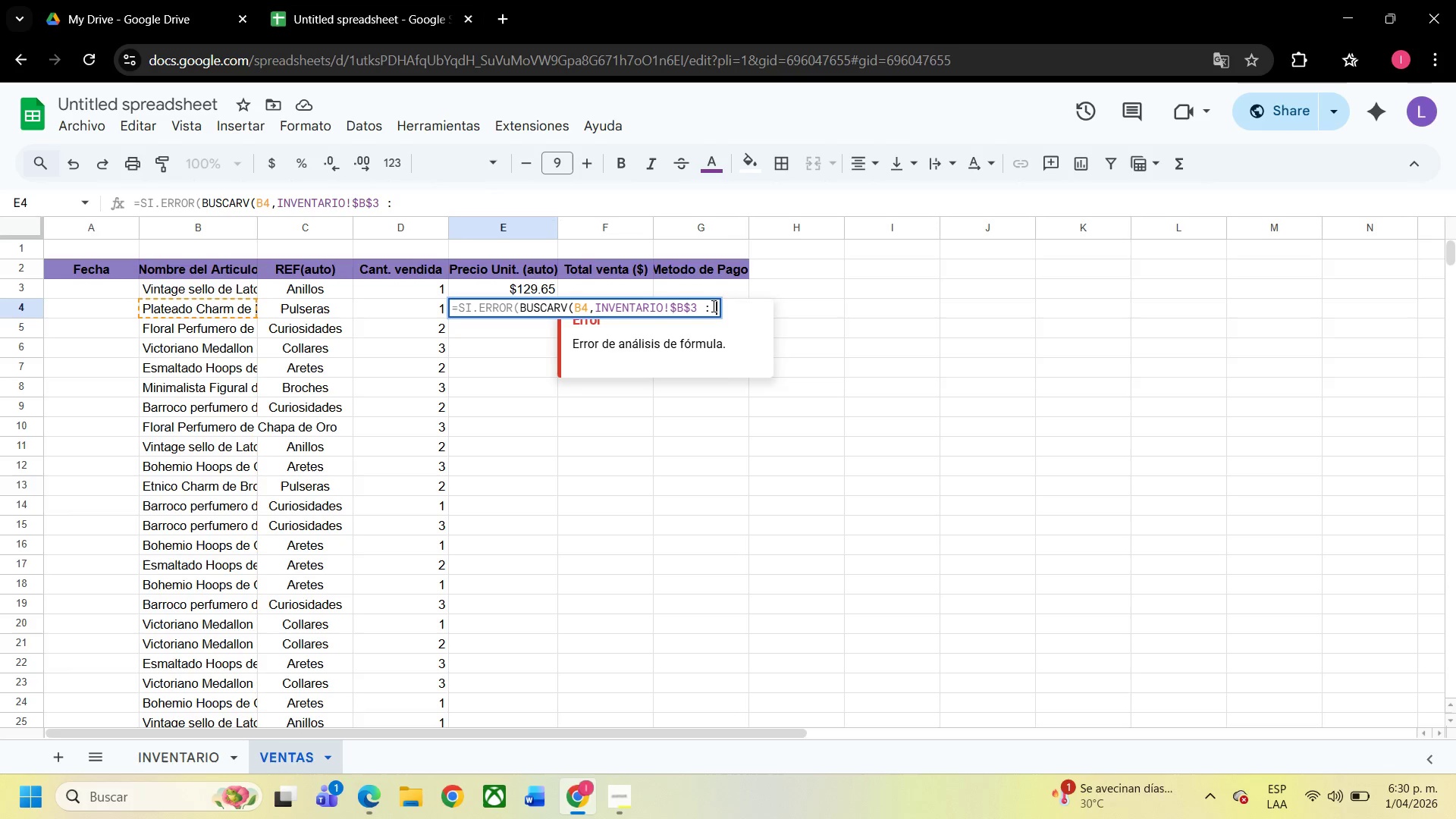 
key(Space)
 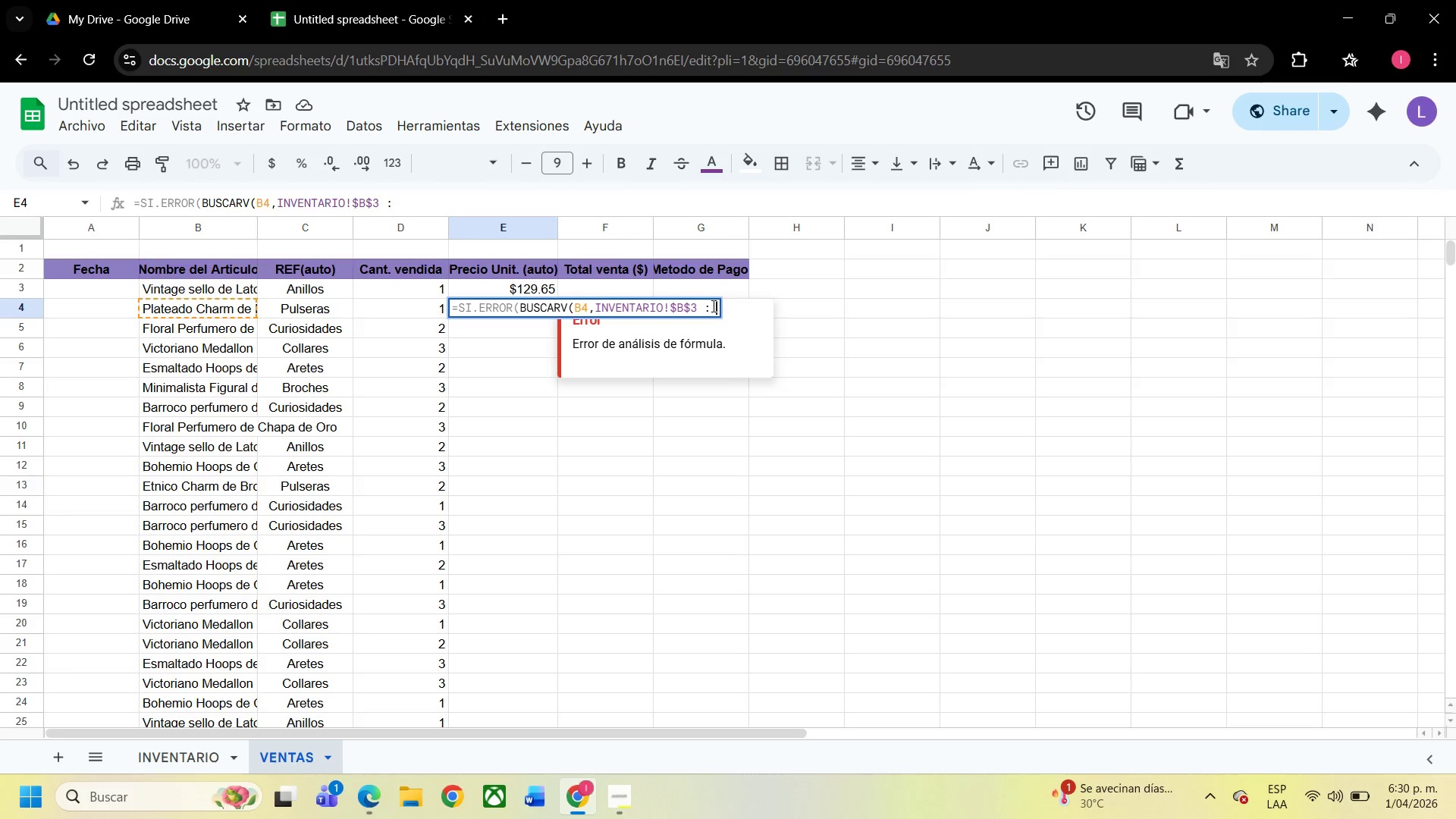 
wait(5.66)
 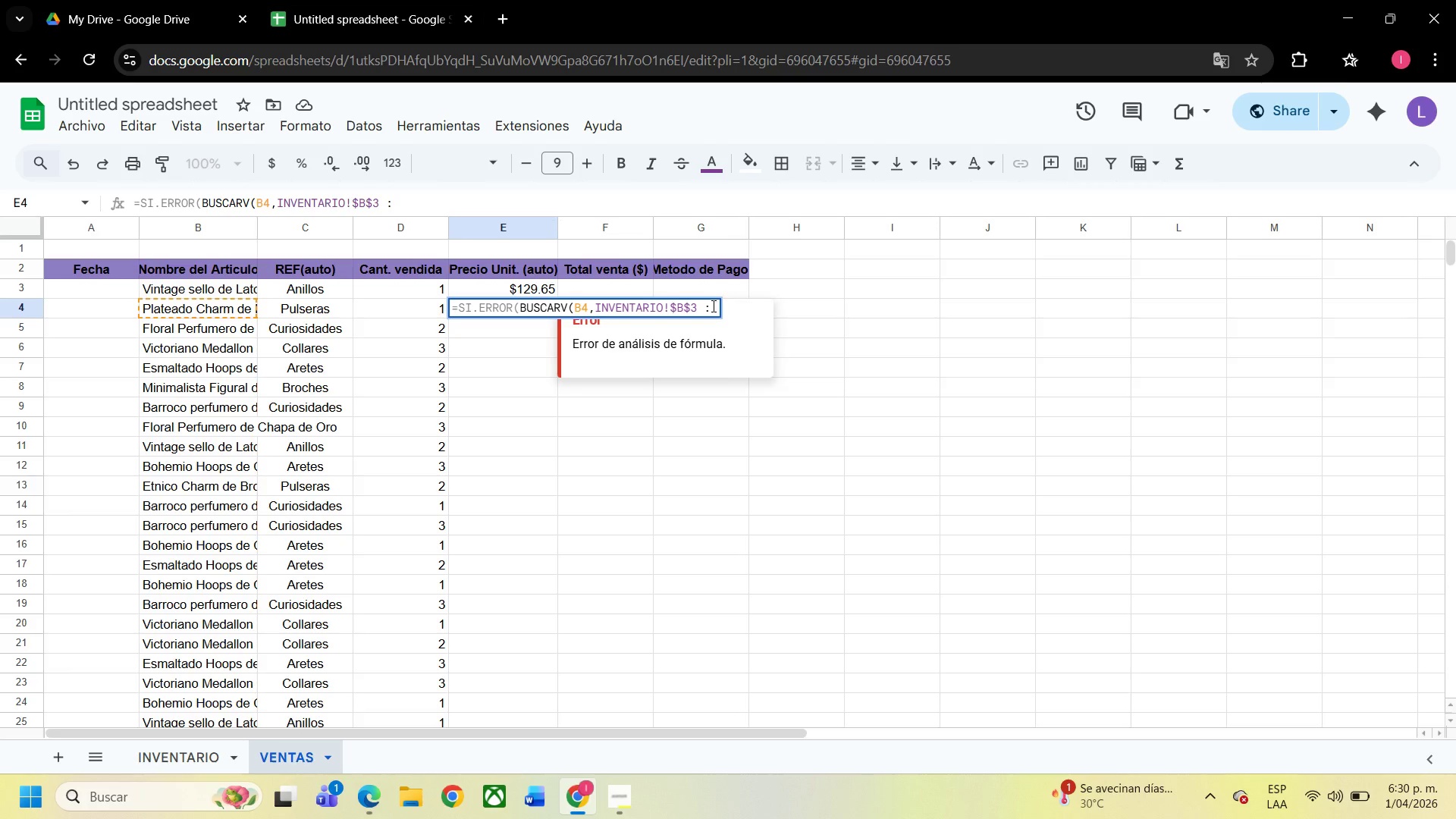 
left_click([204, 761])
 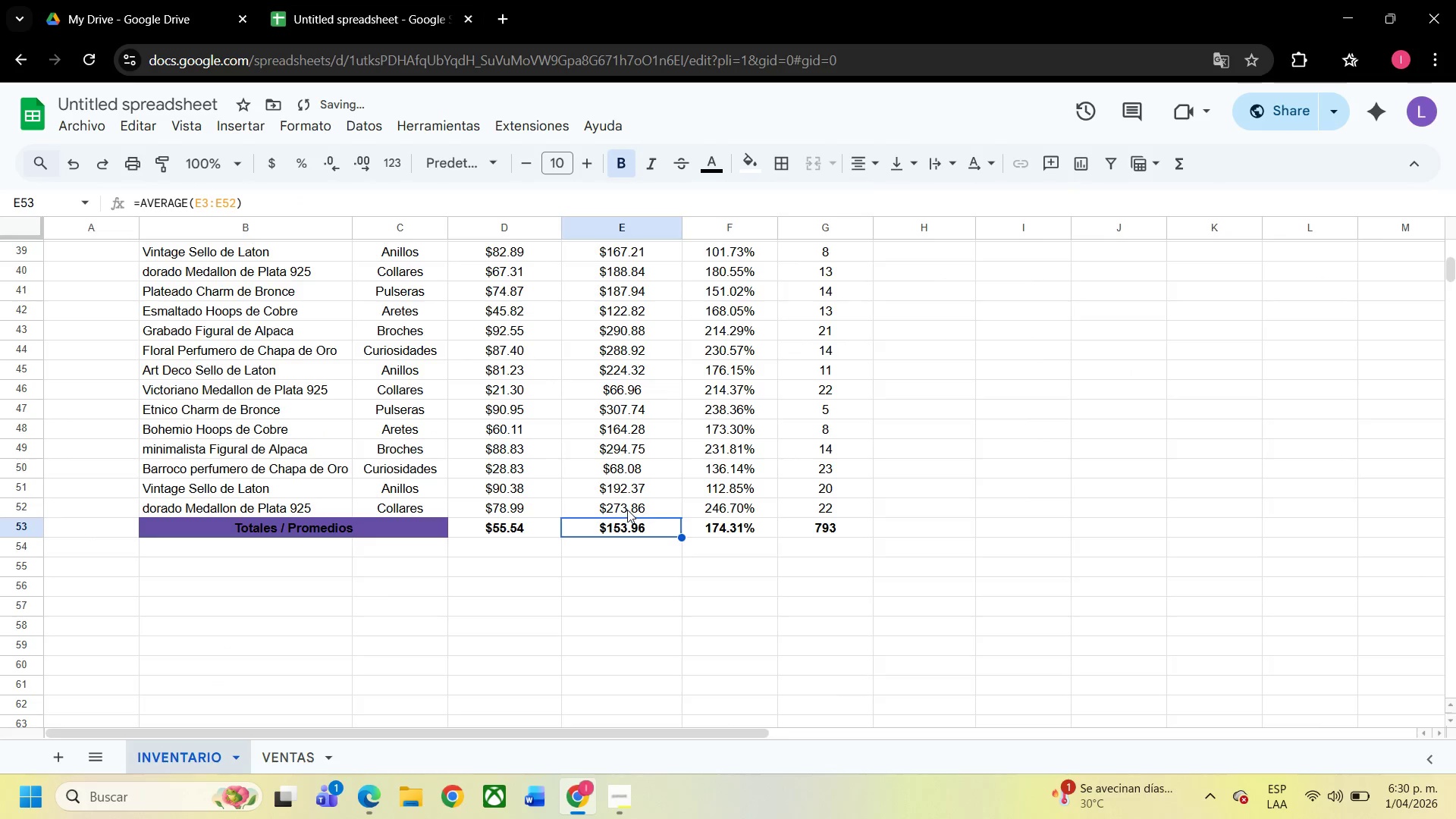 
left_click([628, 509])
 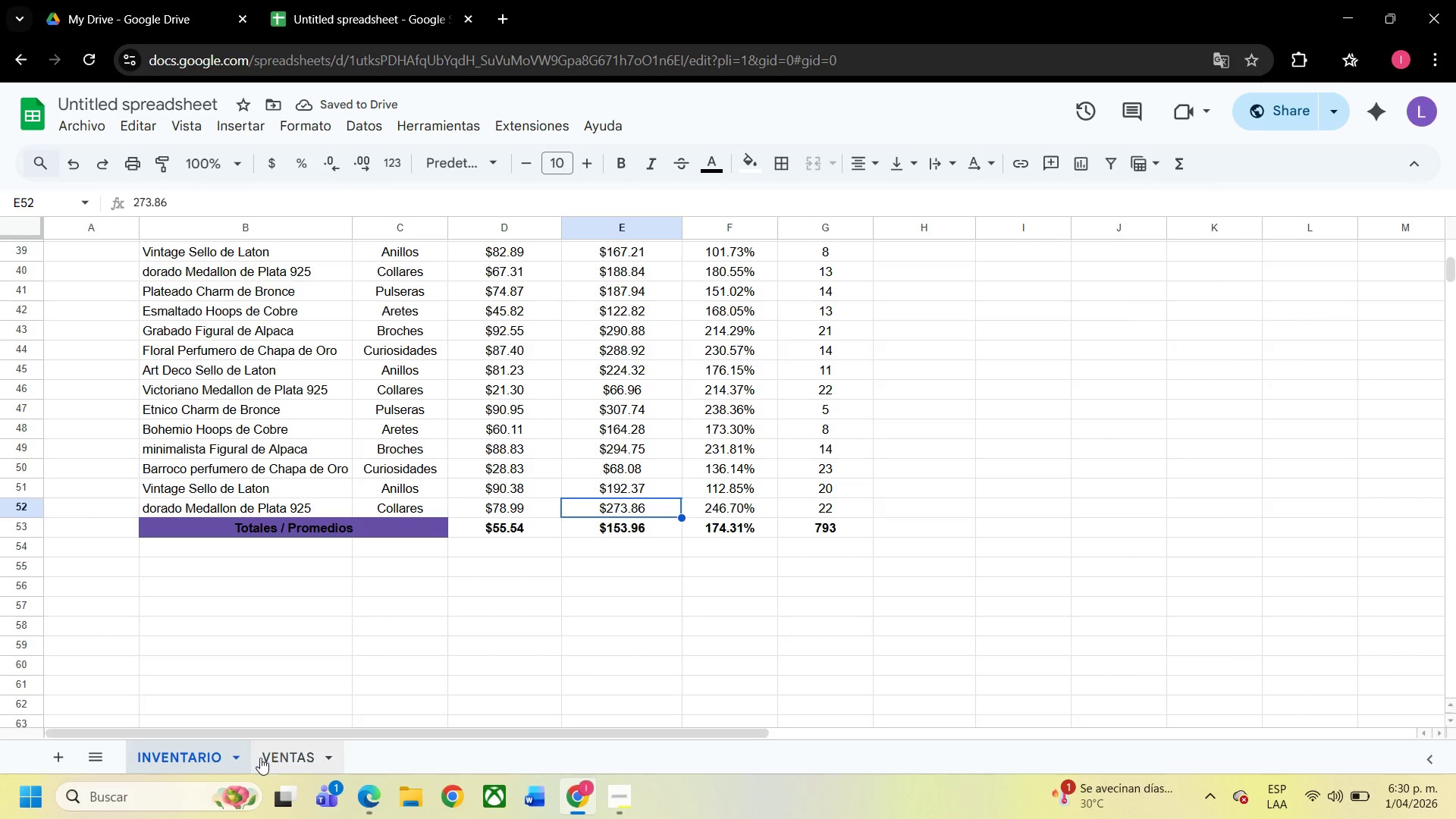 
left_click([260, 758])
 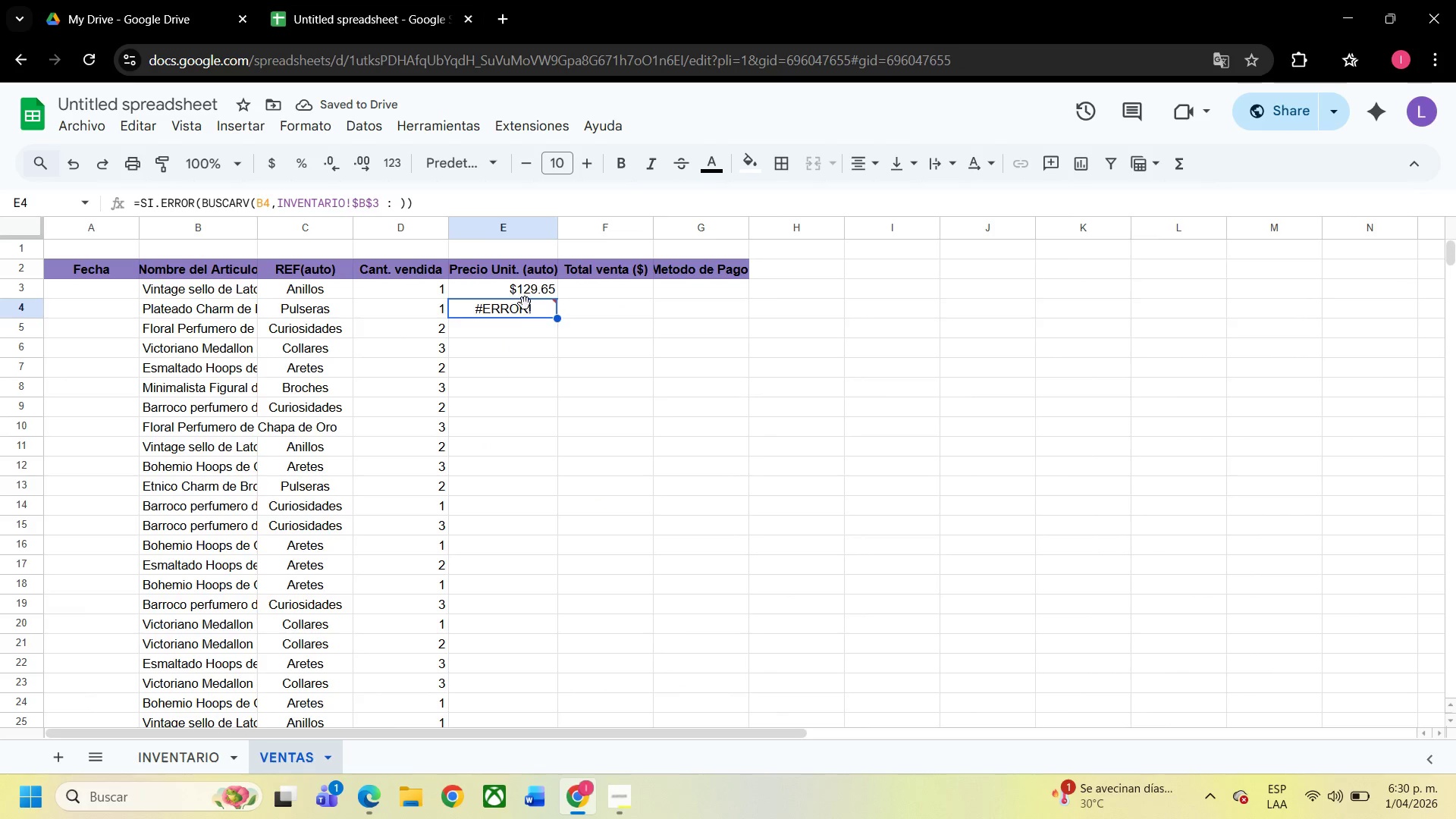 
left_click([525, 304])
 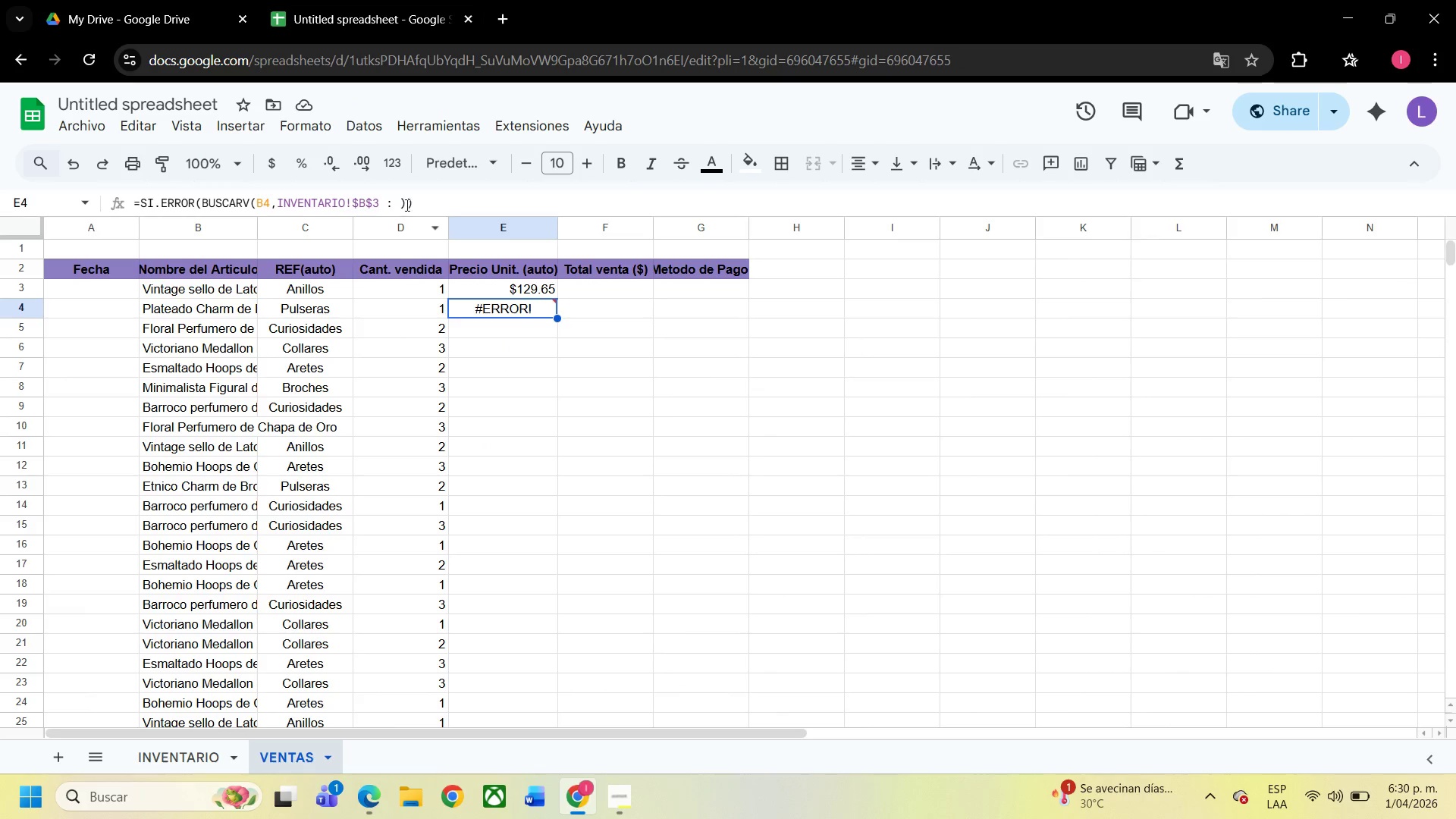 
left_click([403, 202])
 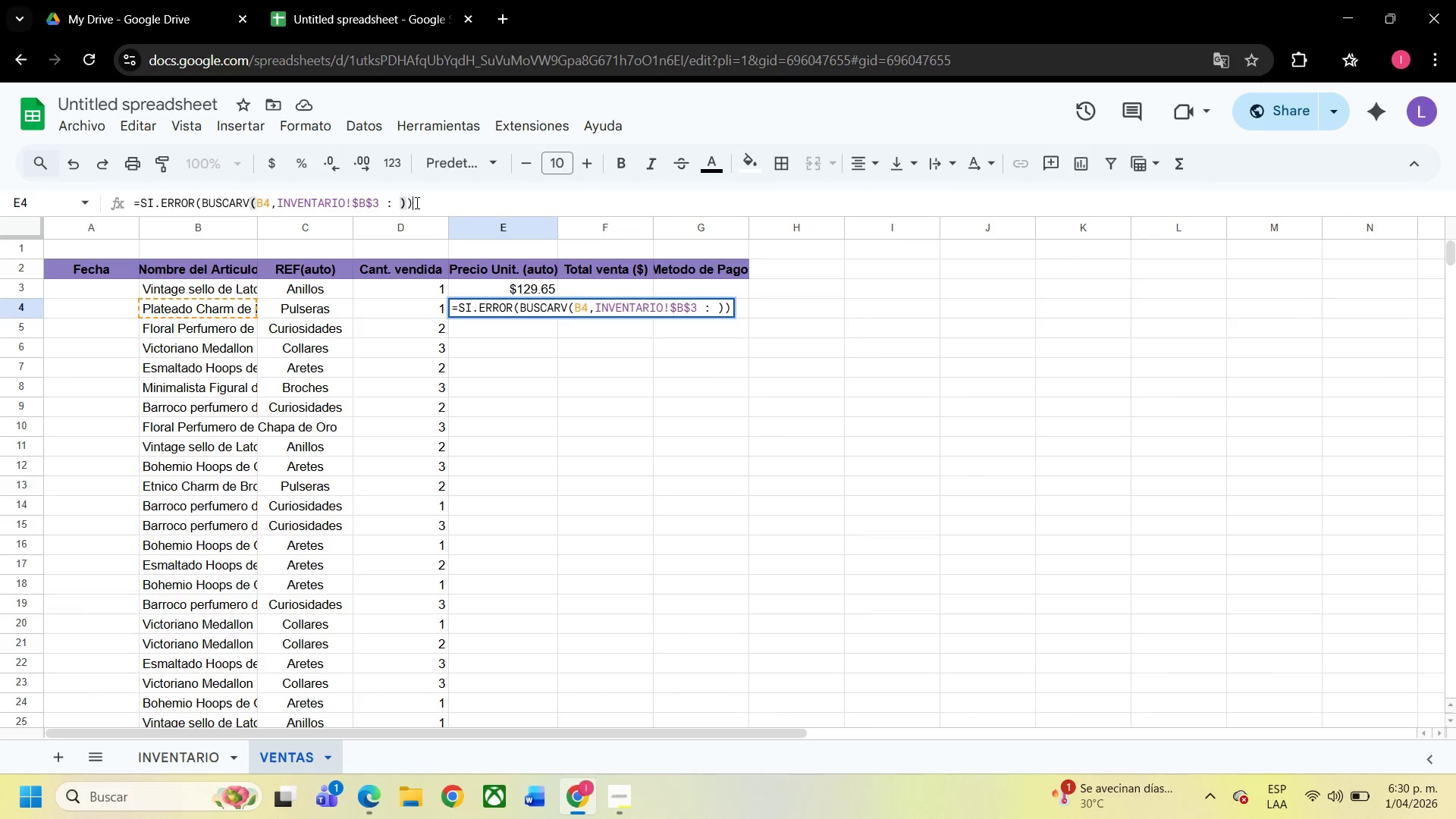 
left_click([416, 202])
 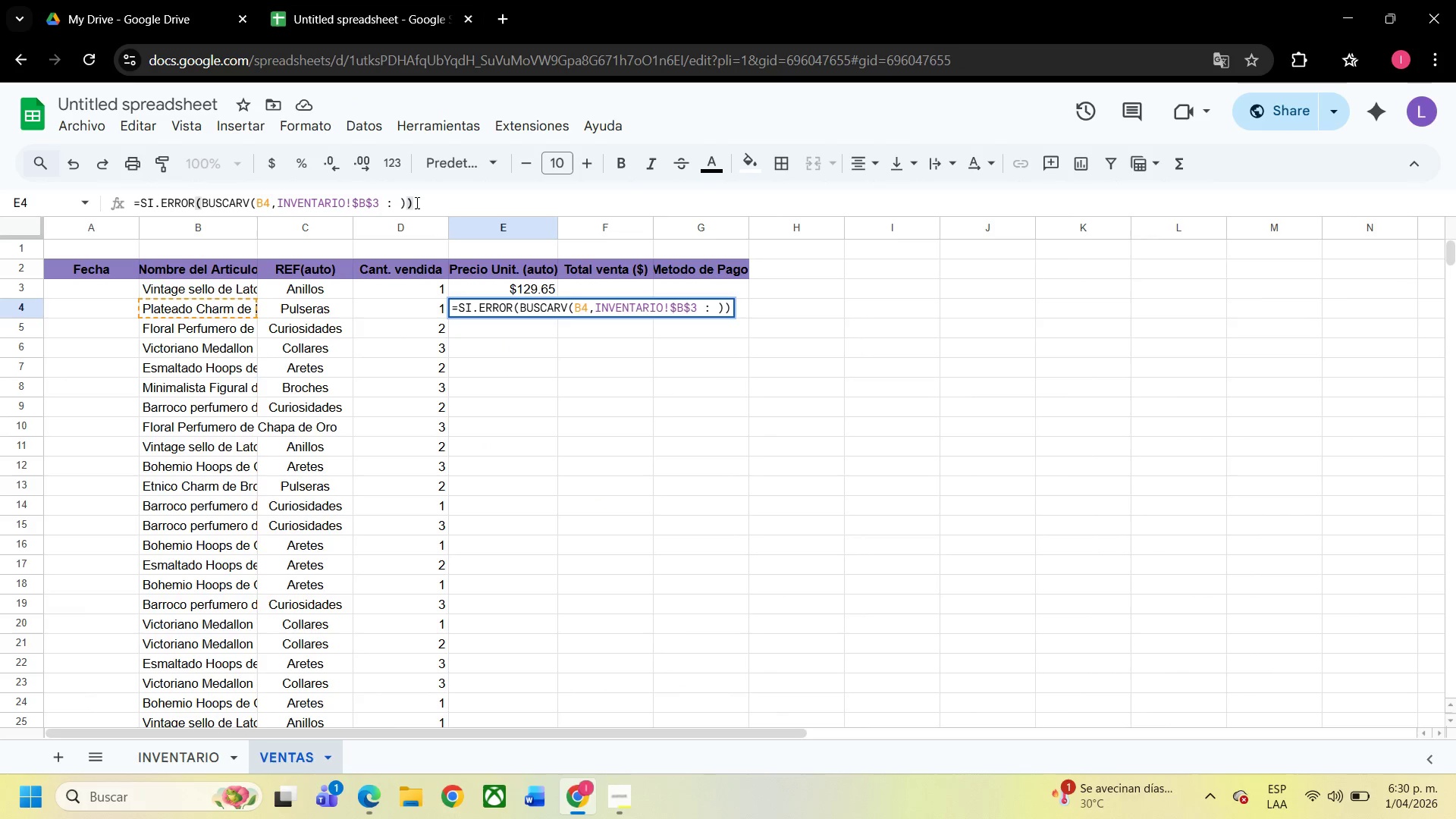 
key(Backspace)
 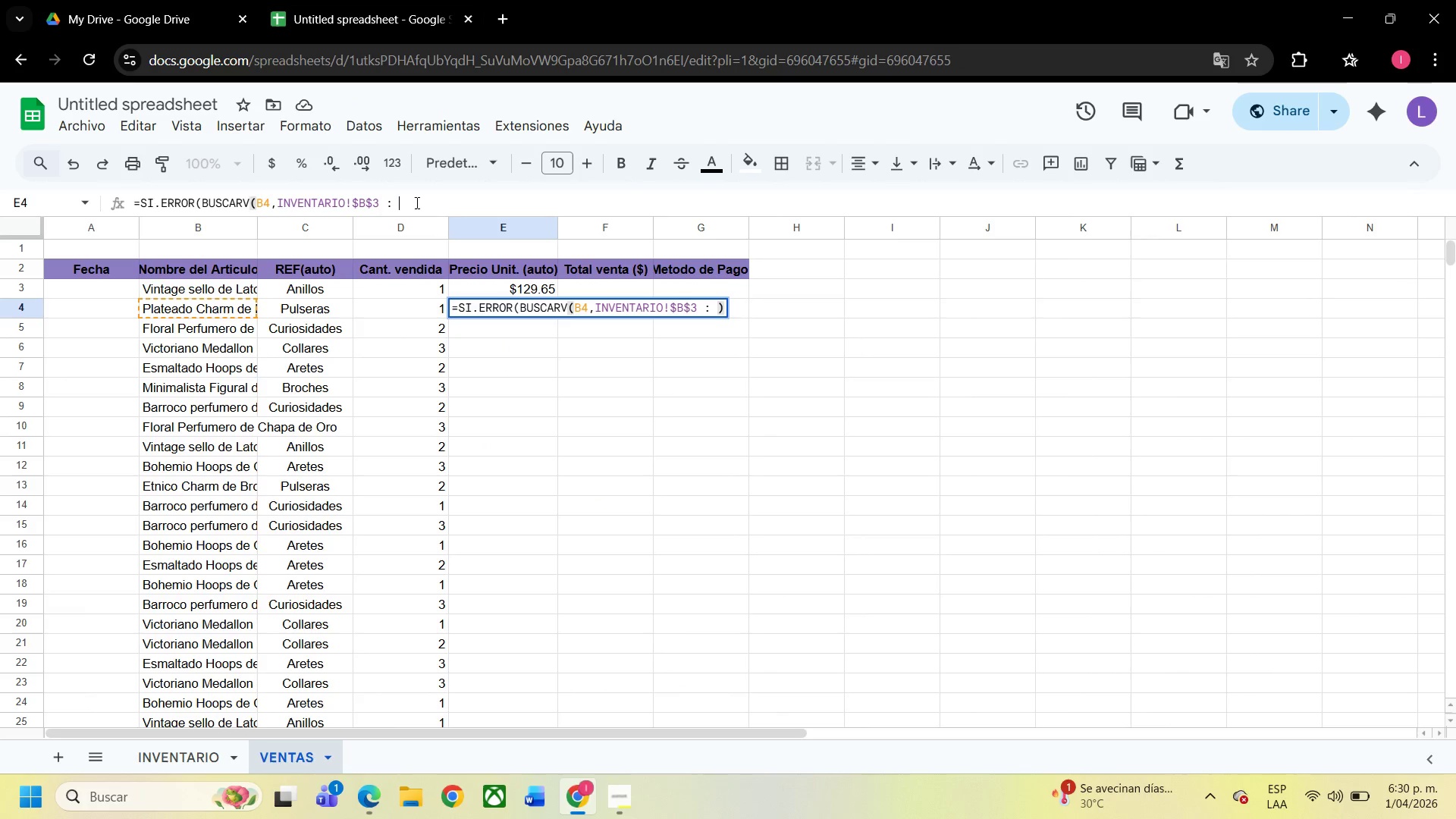 
key(Backspace)
 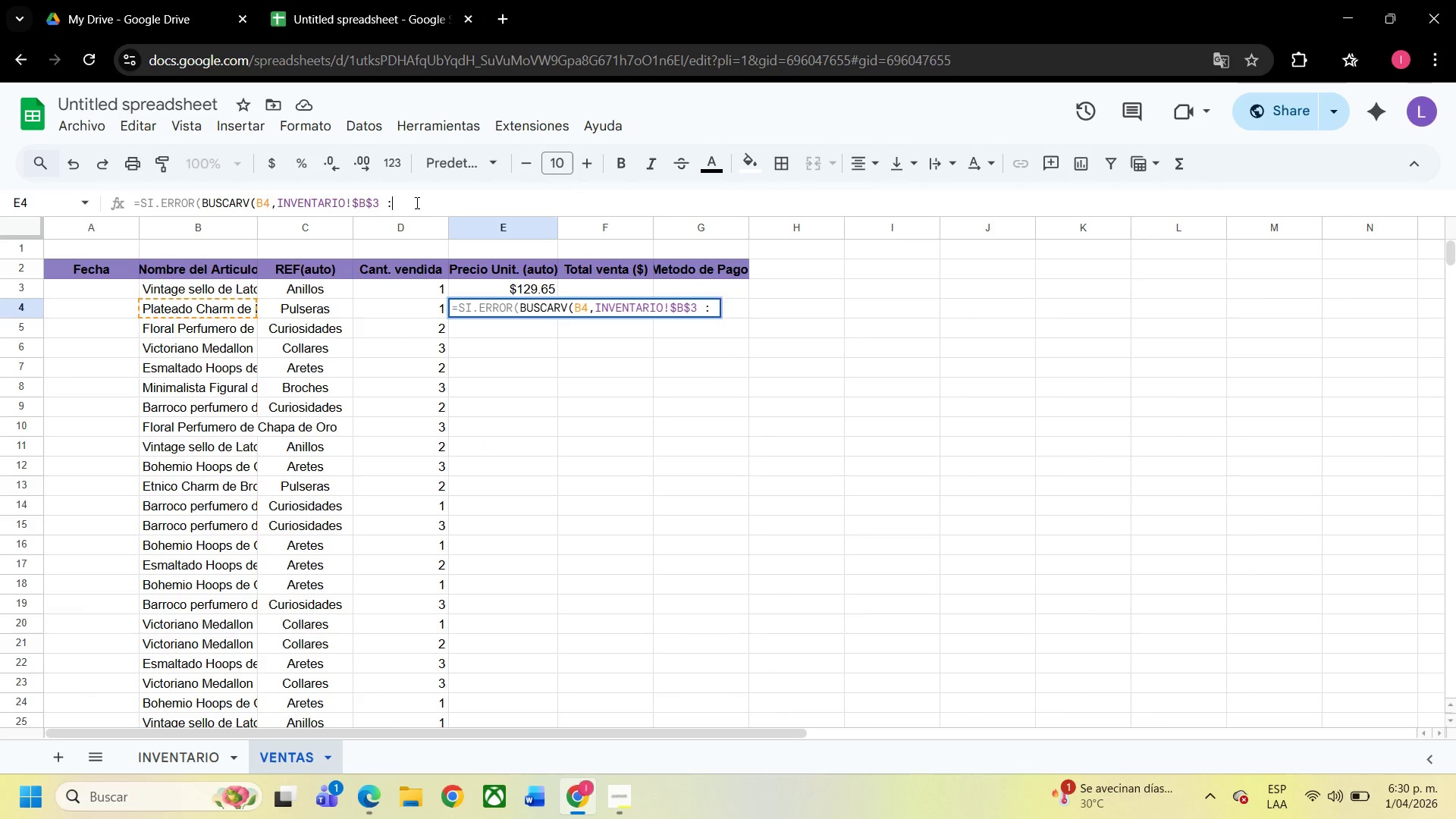 
key(Backspace)
 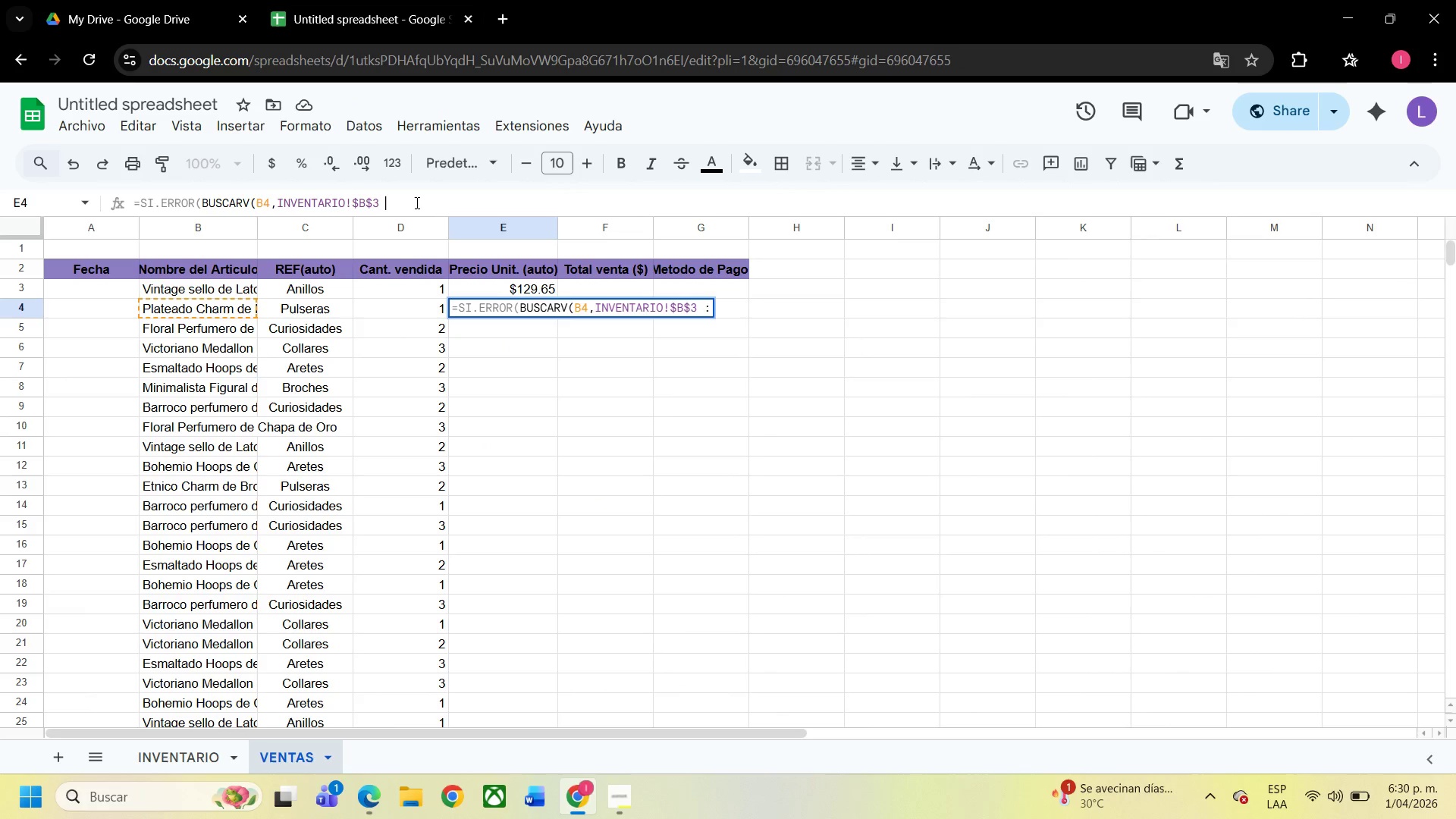 
key(Backspace)
 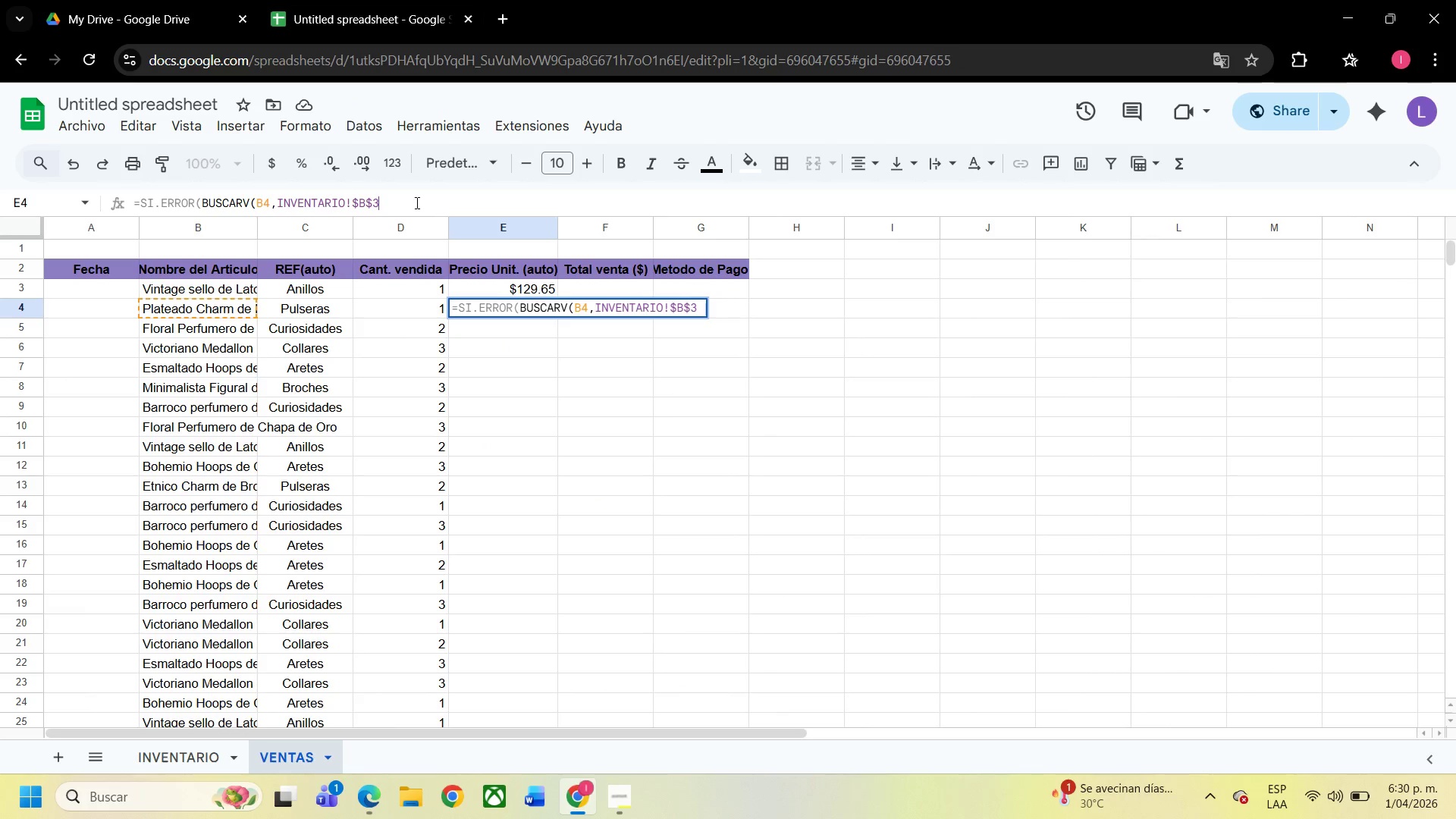 
key(Backspace)
 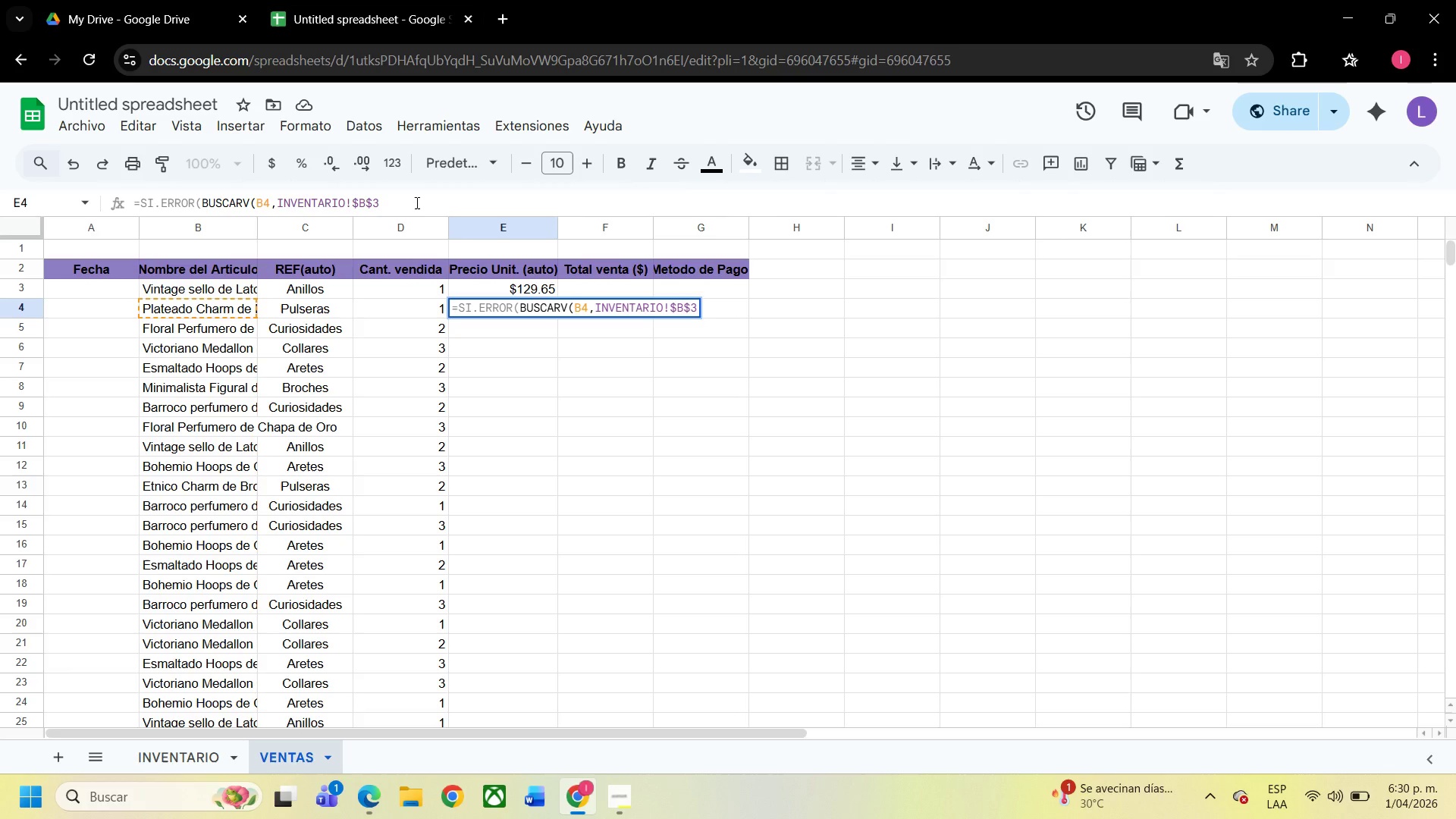 
wait(11.33)
 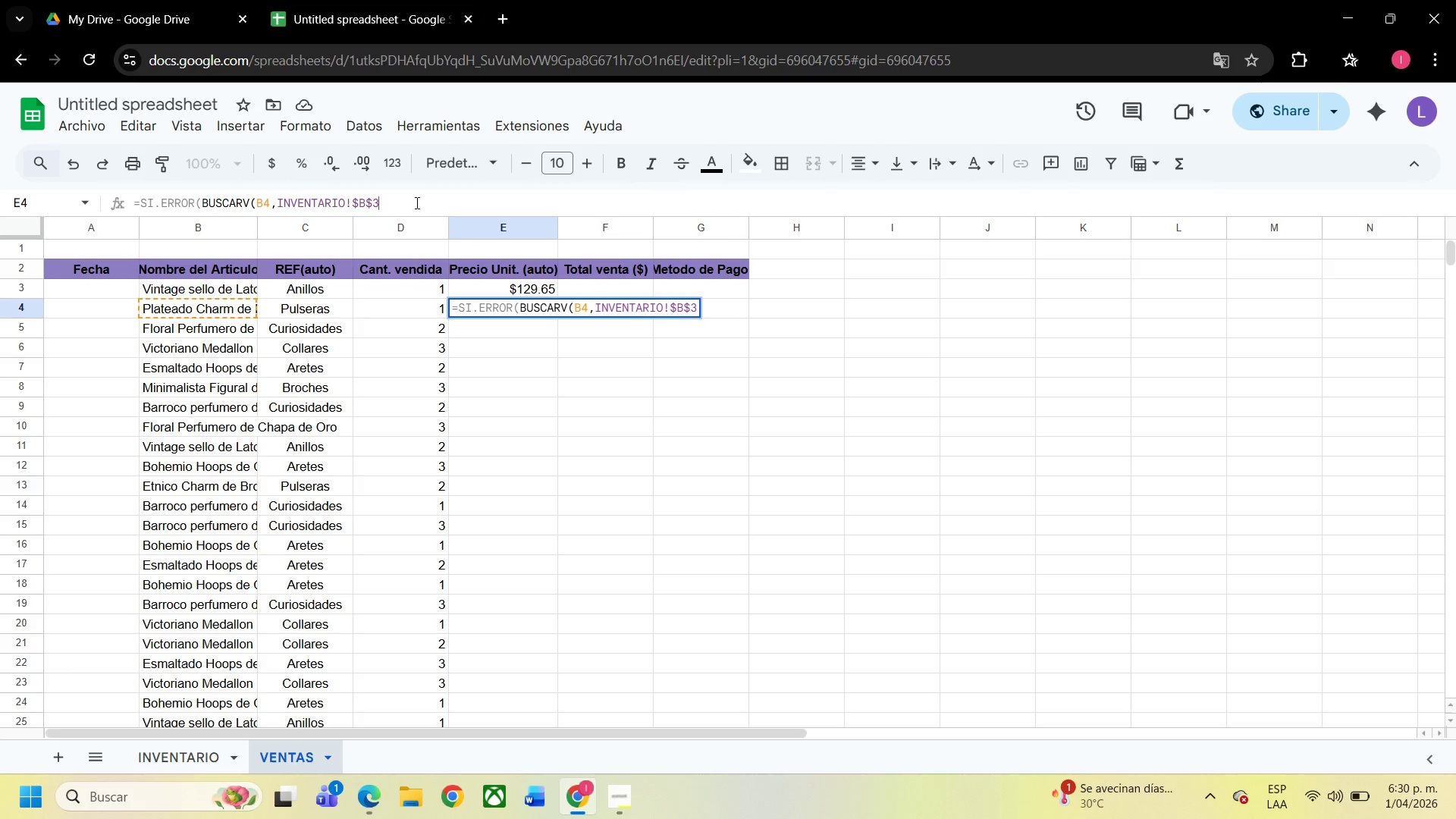 
key(Shift+Period)
 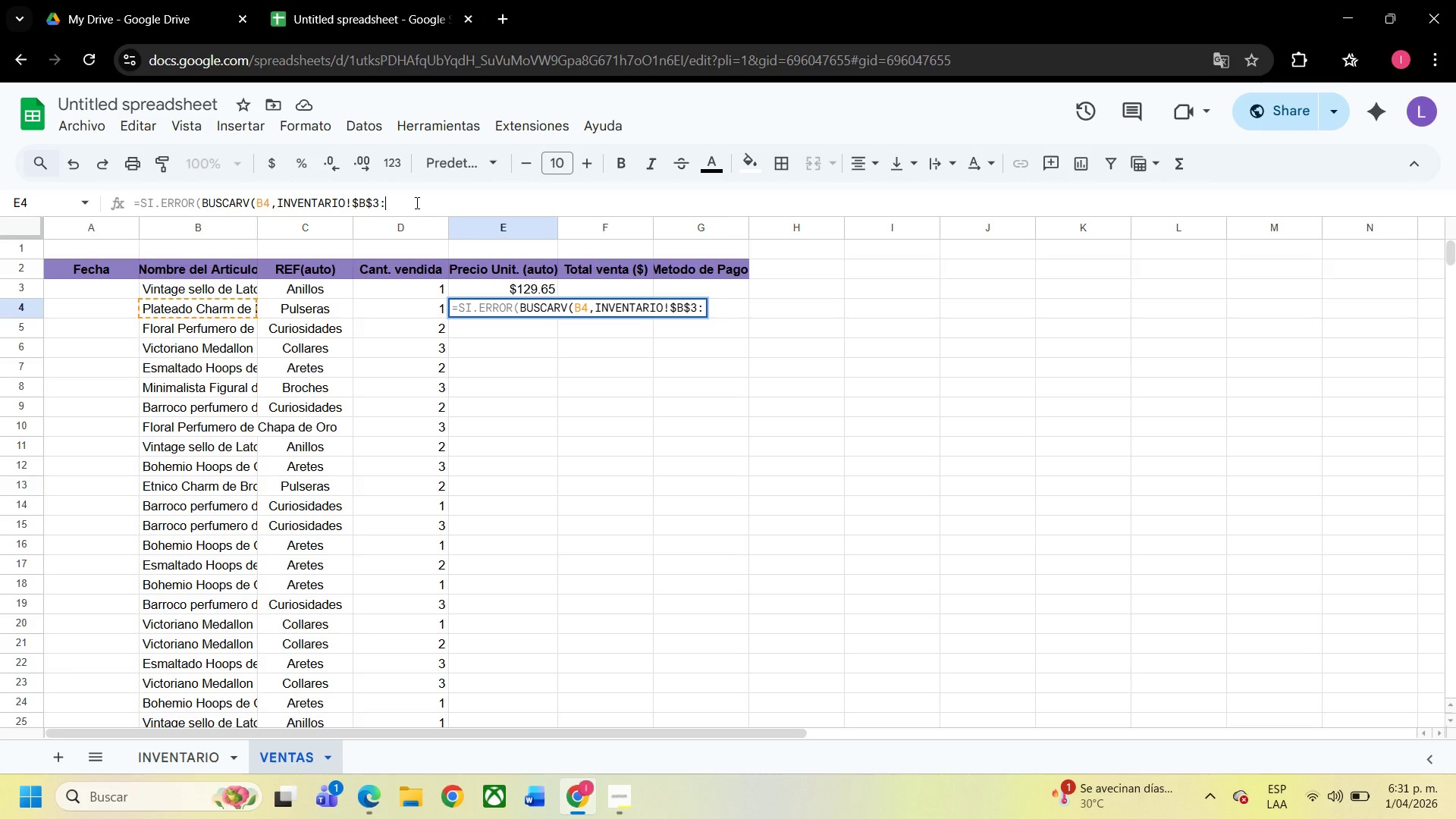 
key(Backspace)
 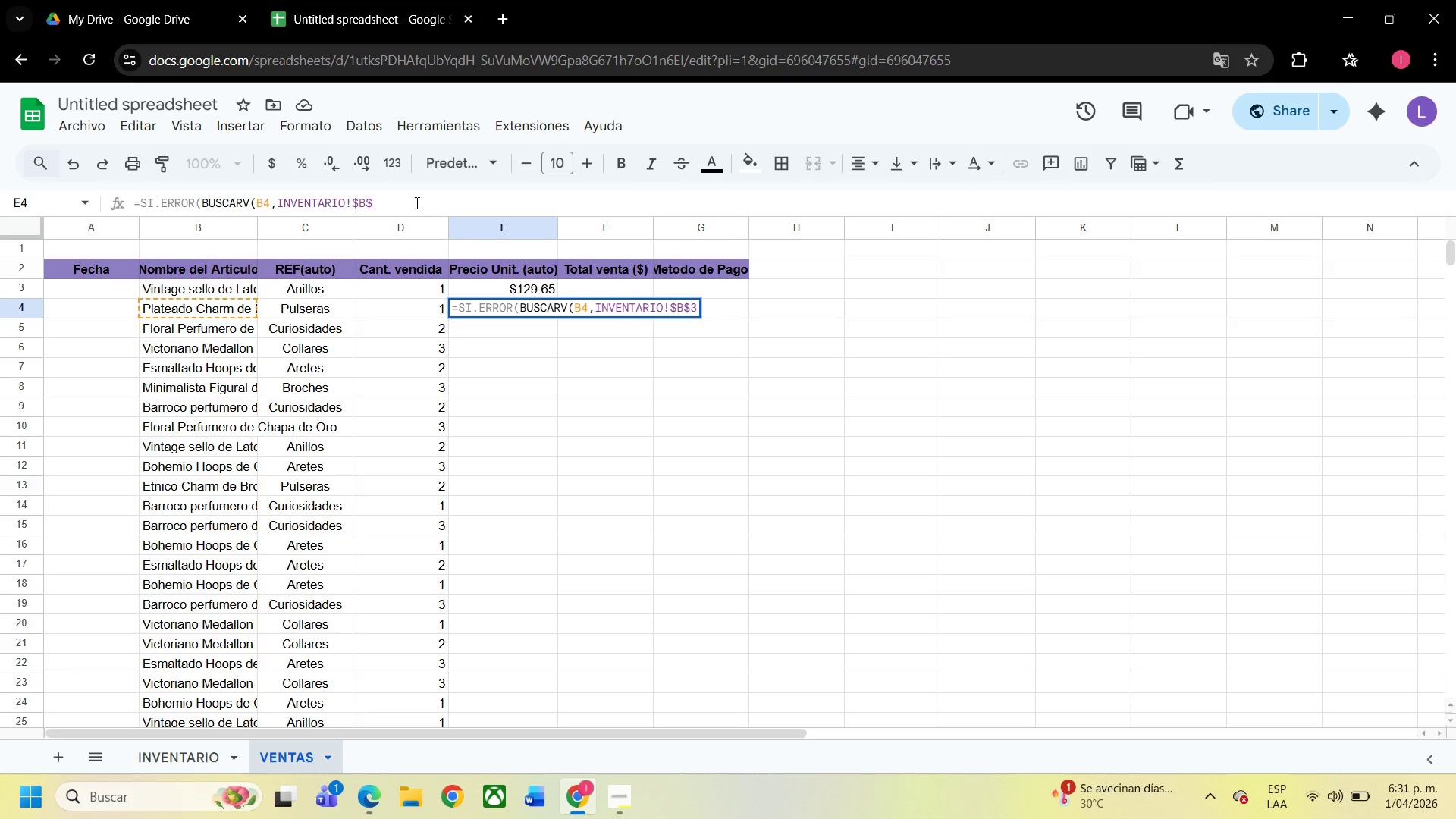 
key(Backspace)
 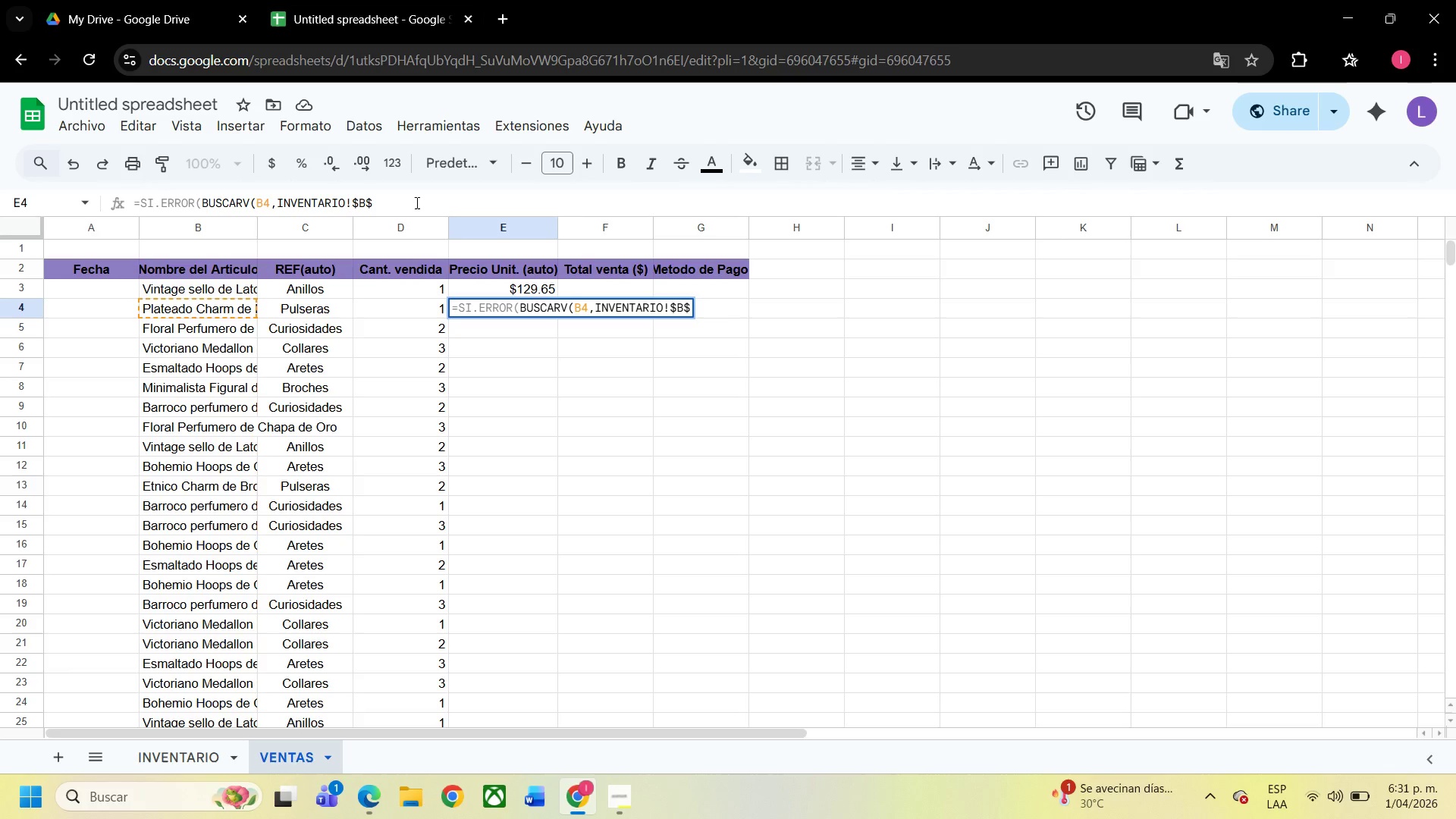 
key(3)
 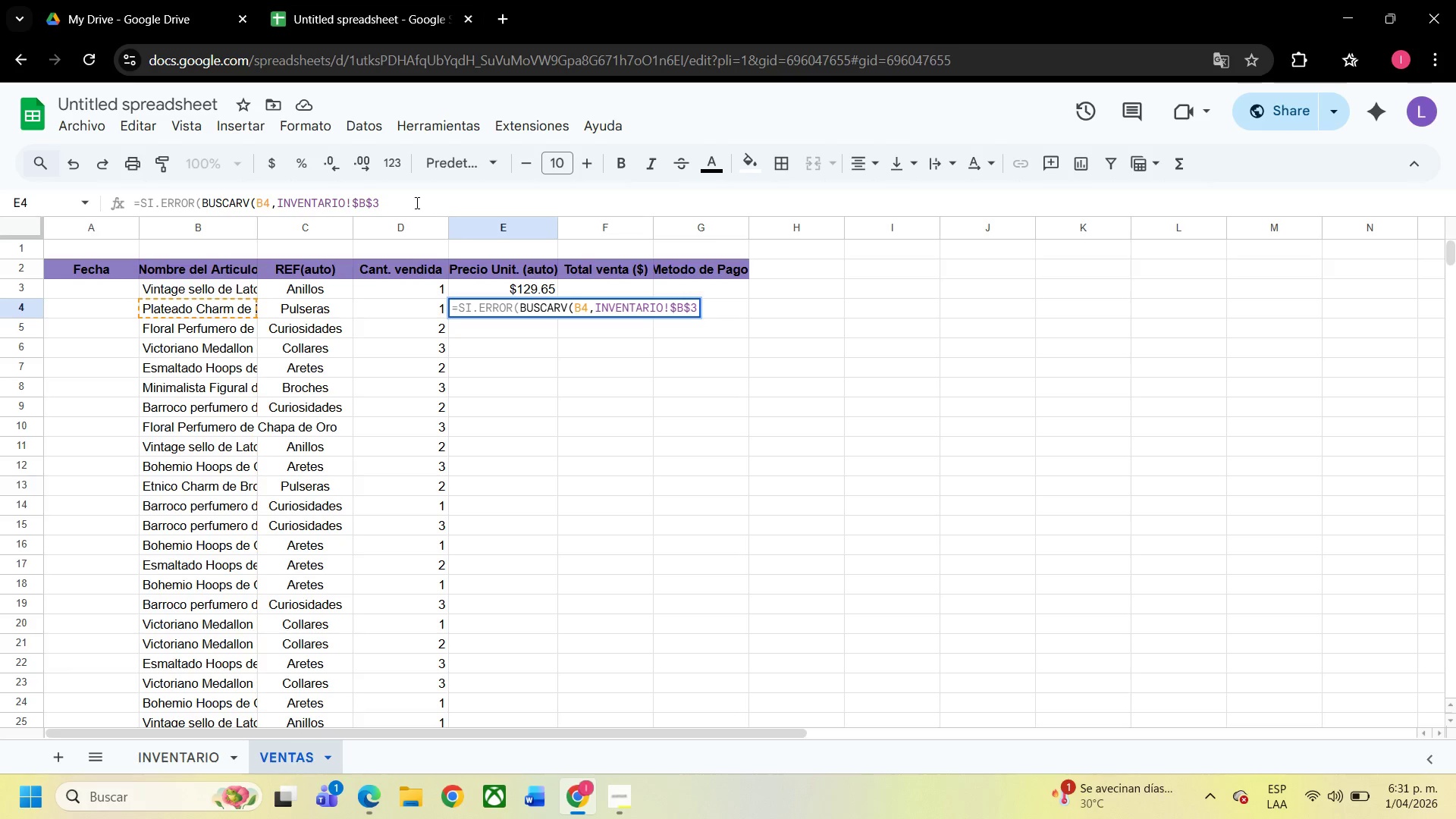 
type(>$E)
key(Backspace)
type(E)
key(Backspace)
key(Backspace)
key(Backspace)
key(Backspace)
type(3,4,0(,)
 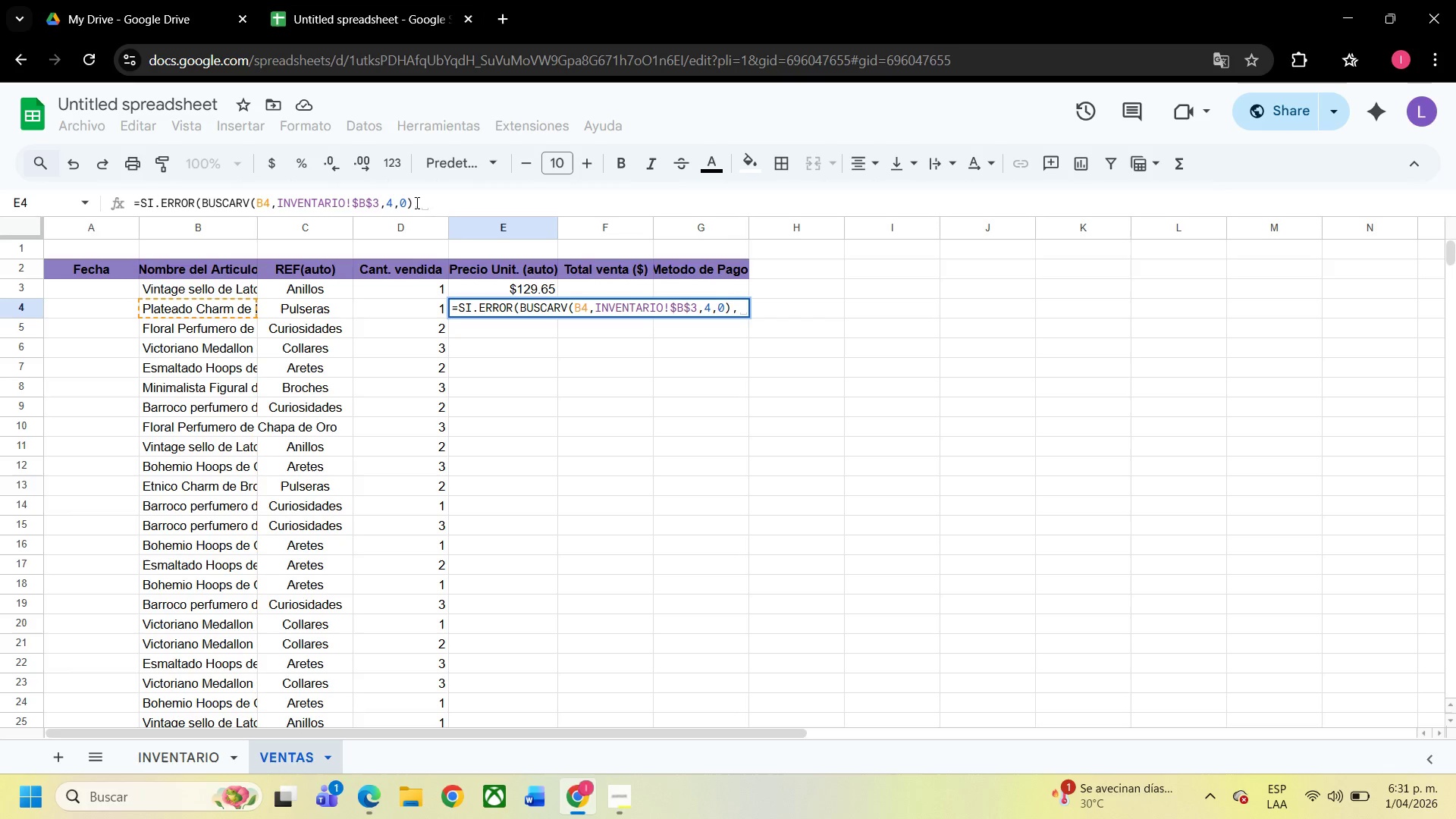 
wait(7.84)
 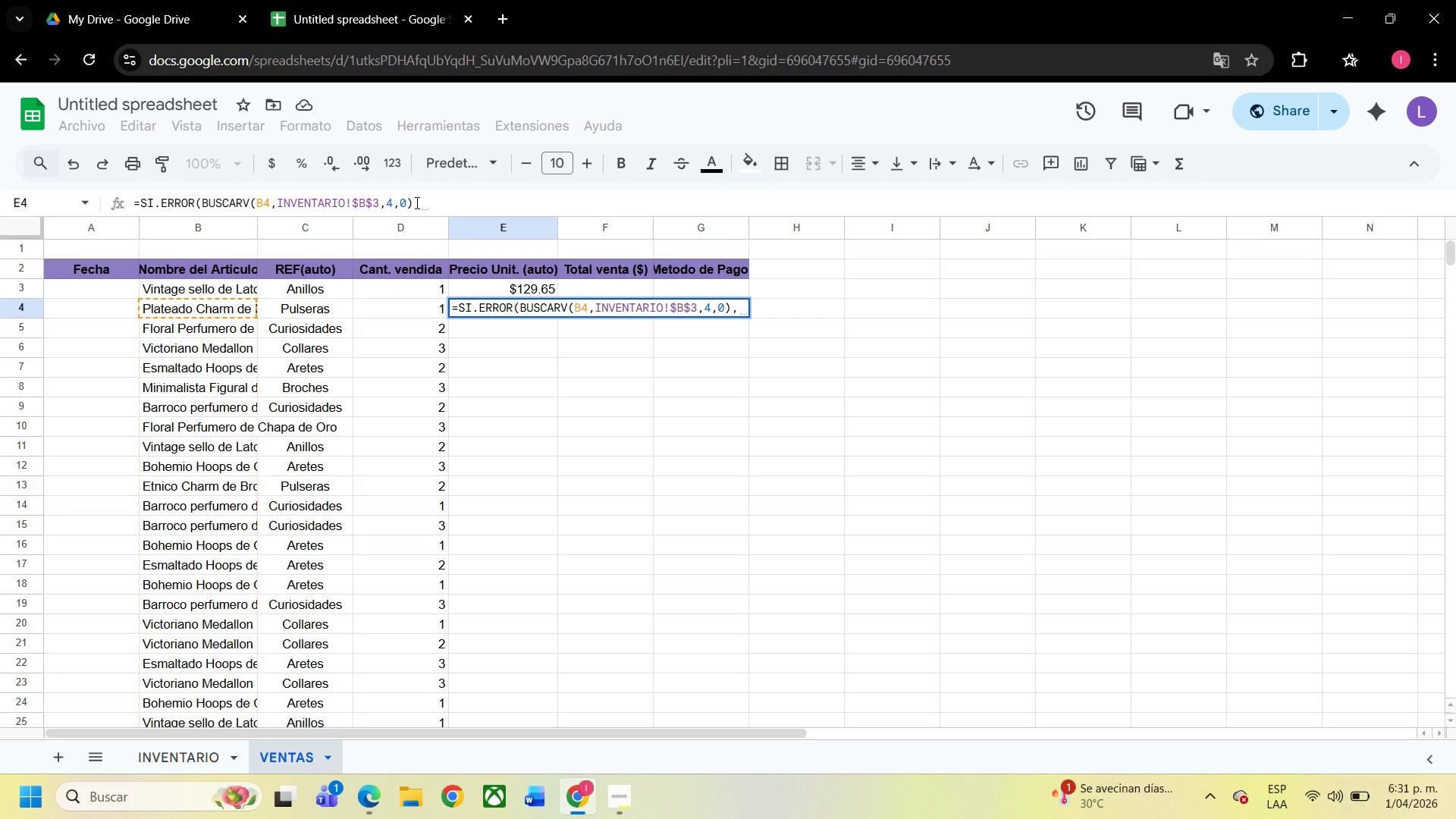 
key(Backspace)
type(,@@()
 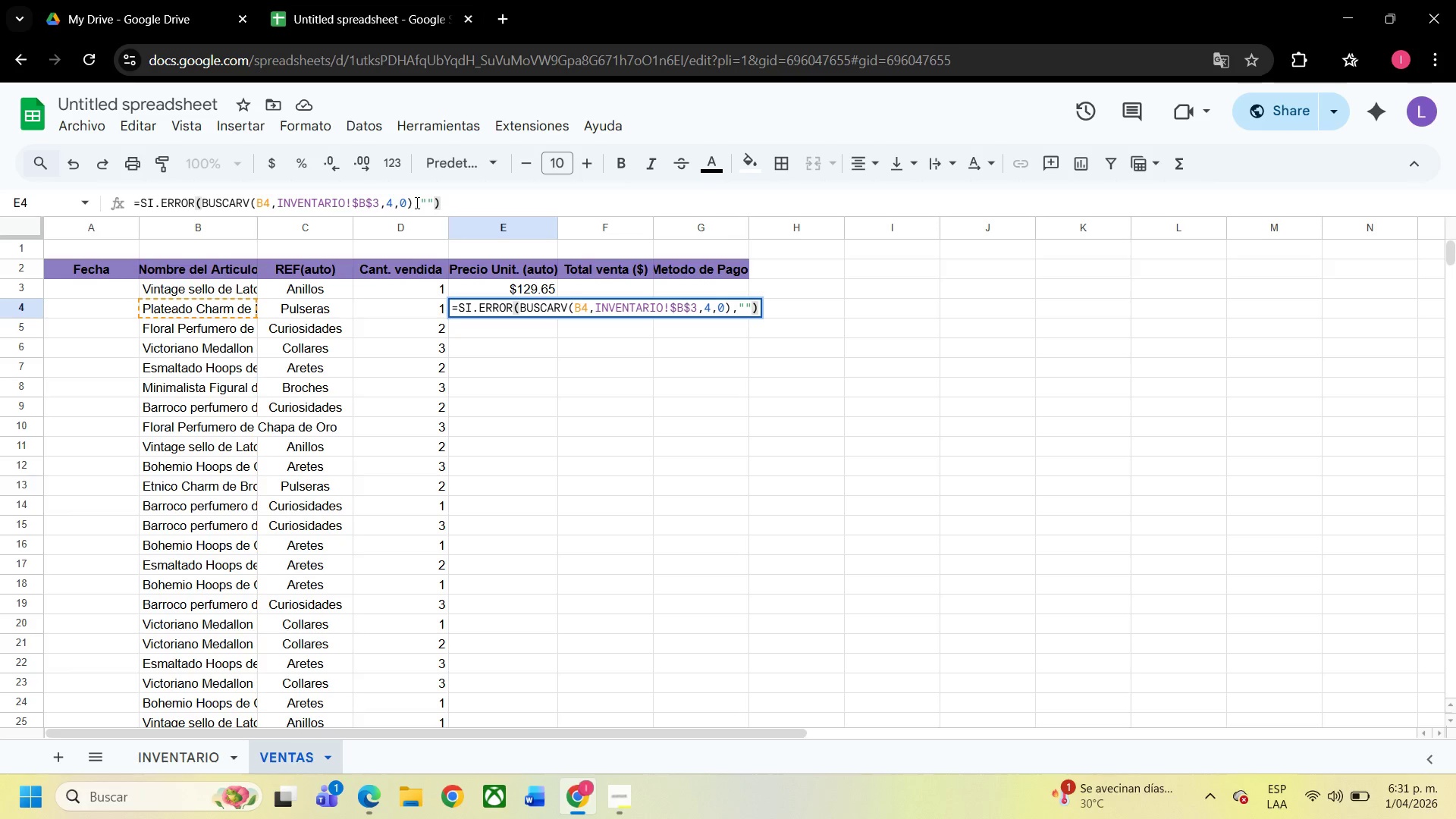 
key(Enter)
 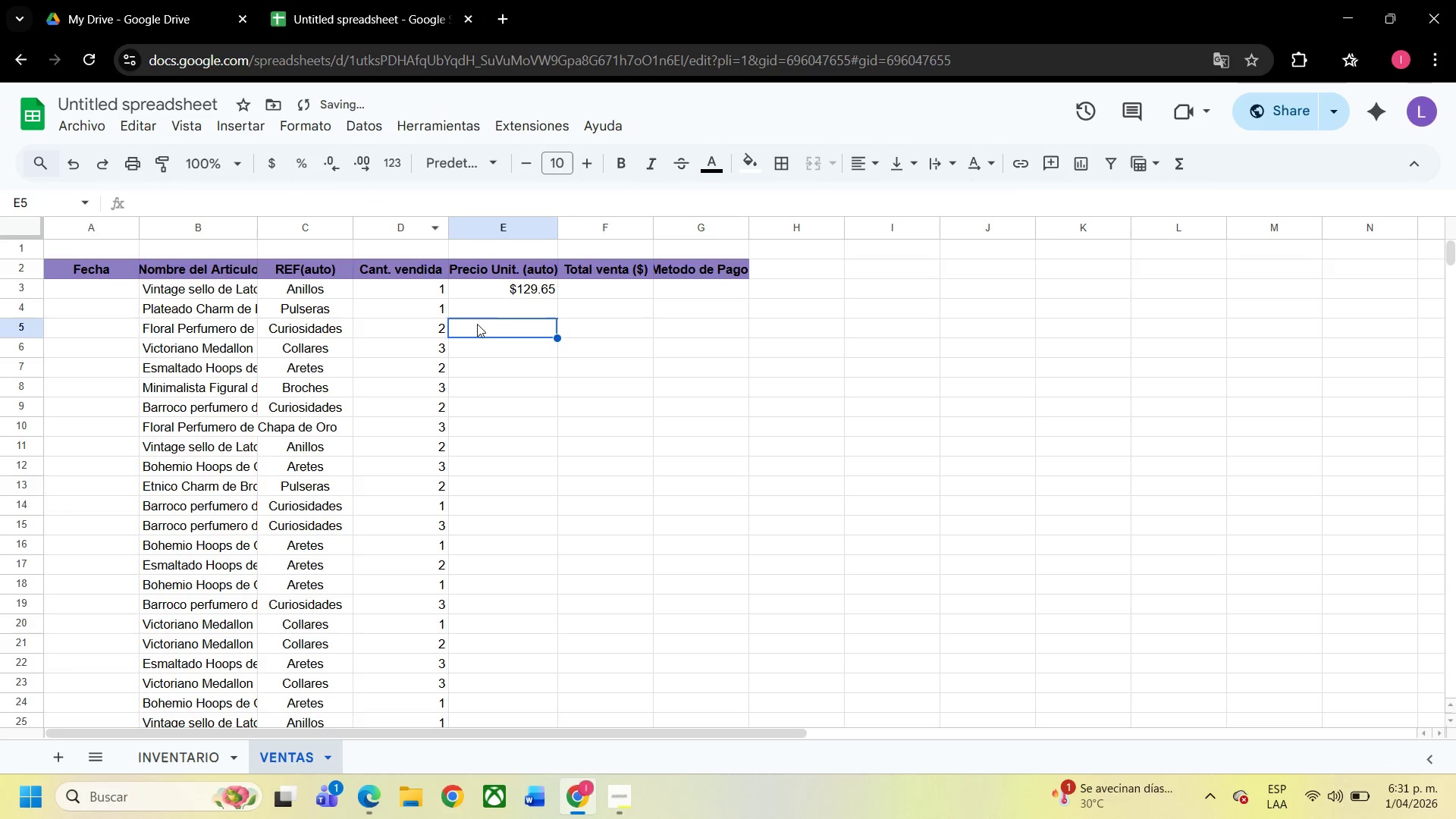 
left_click([496, 305])
 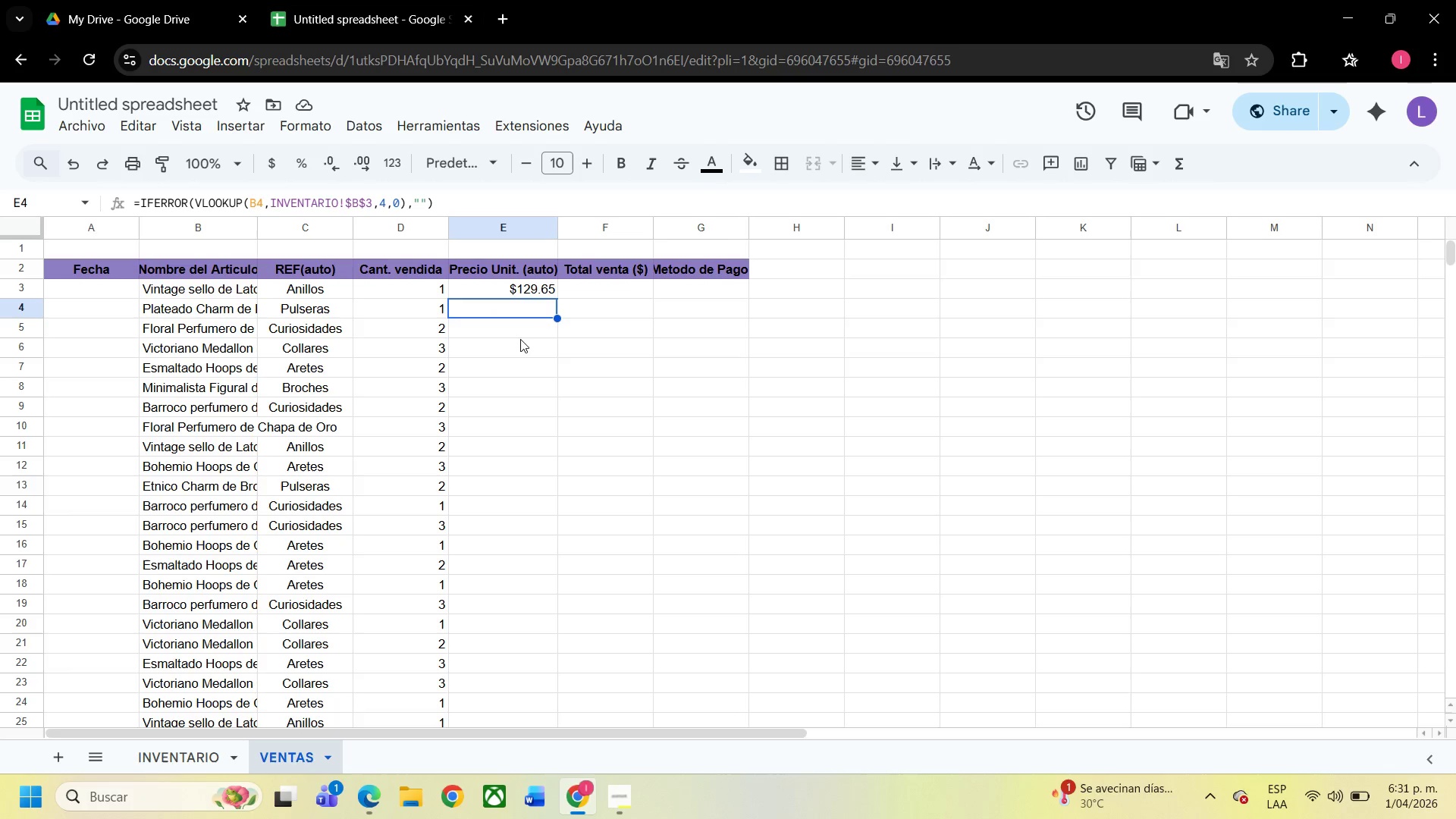 
wait(6.38)
 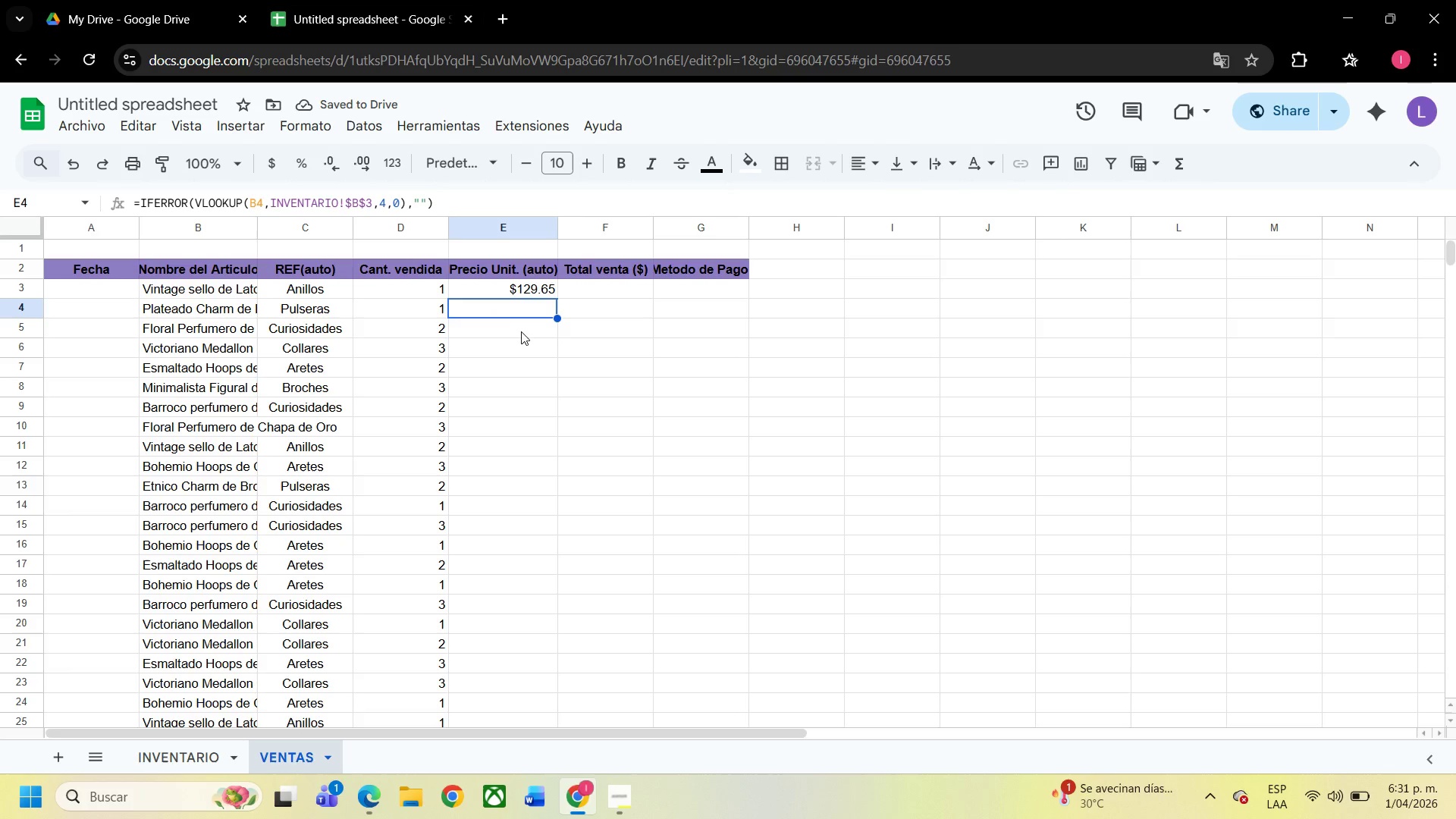 
left_click([155, 202])
 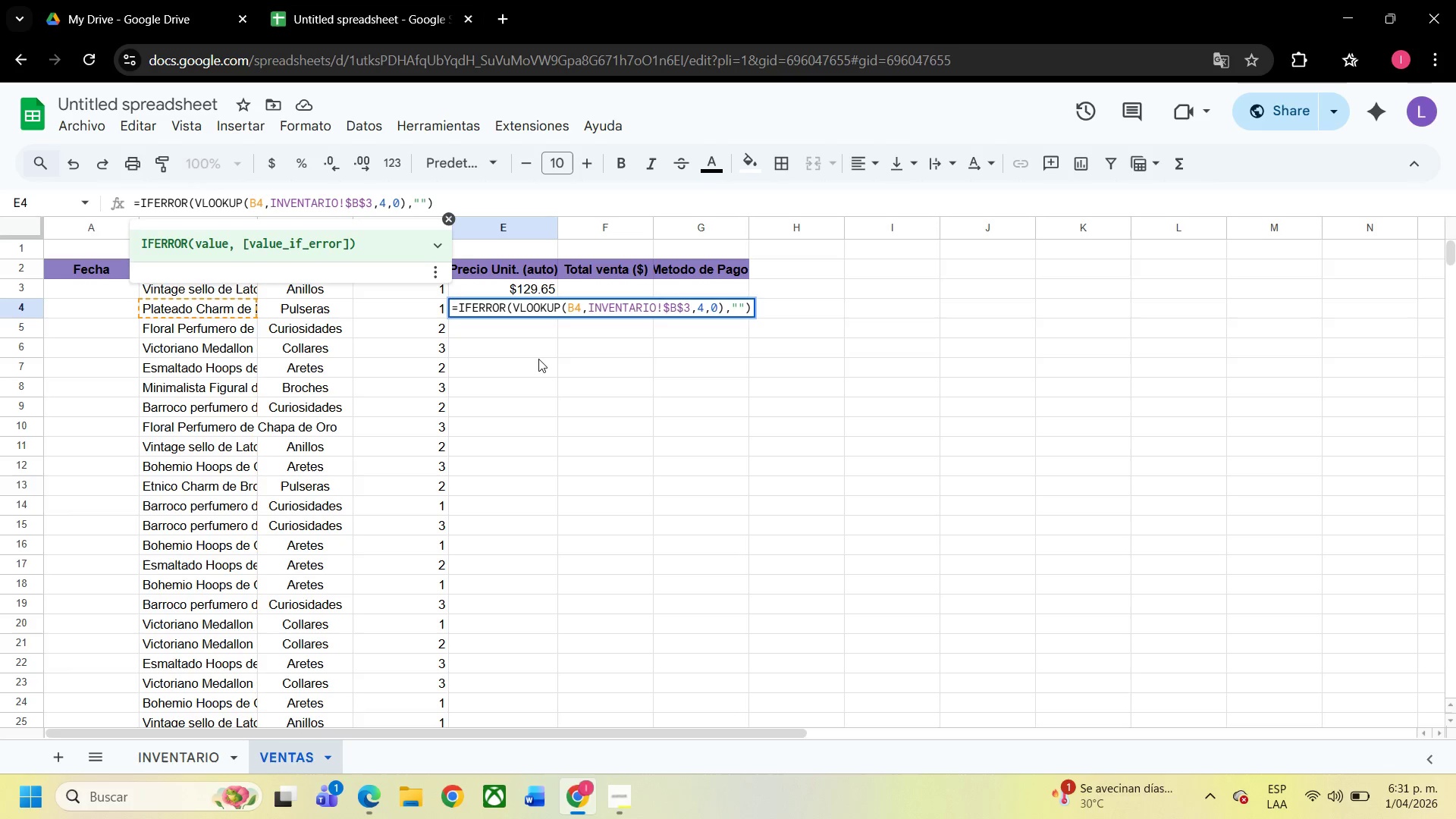 
scroll: coordinate [539, 359], scroll_direction: up, amount: 3.0
 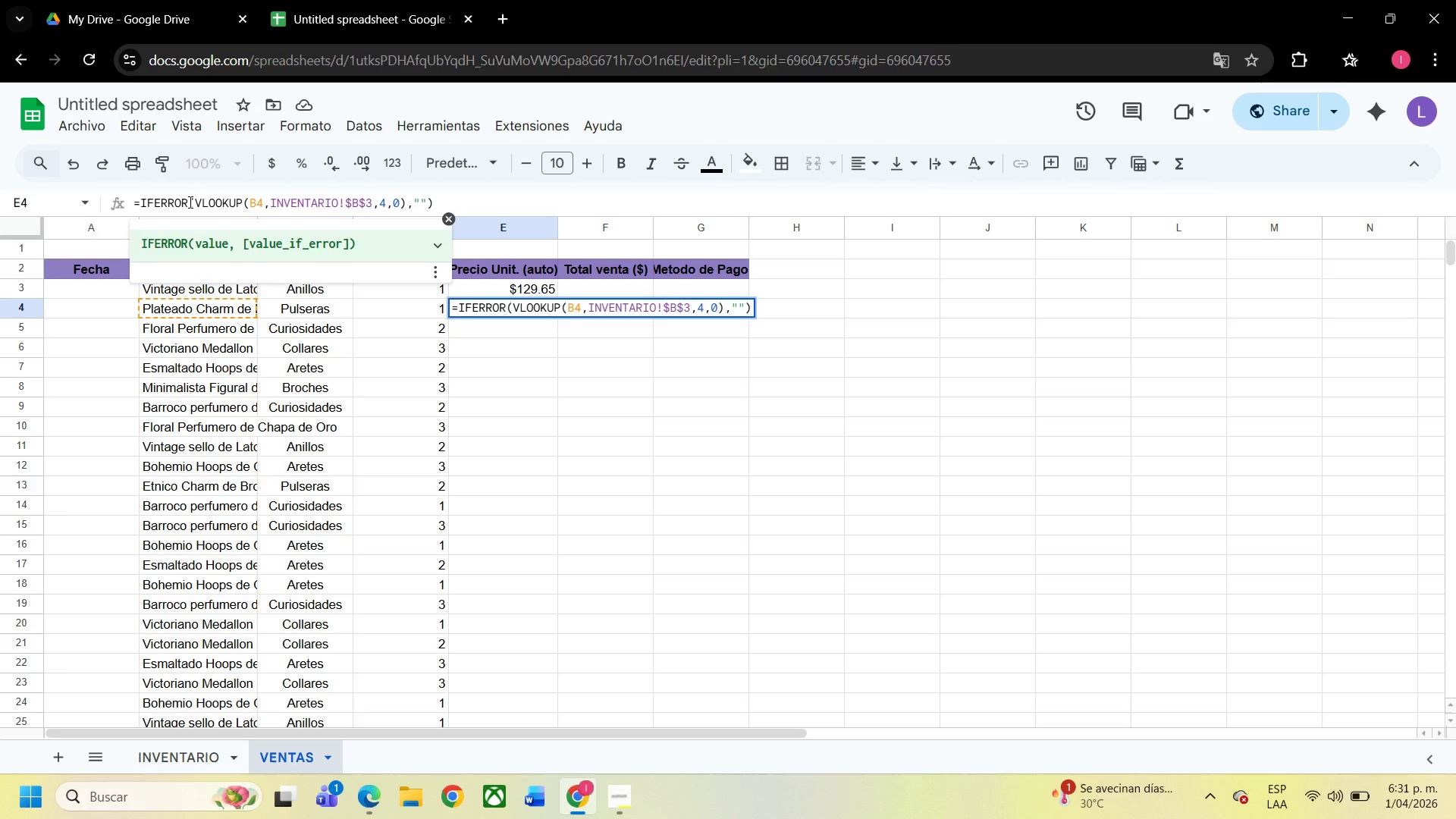 
key(Backspace)
key(Backspace)
key(Backspace)
key(Backspace)
type()si.)
 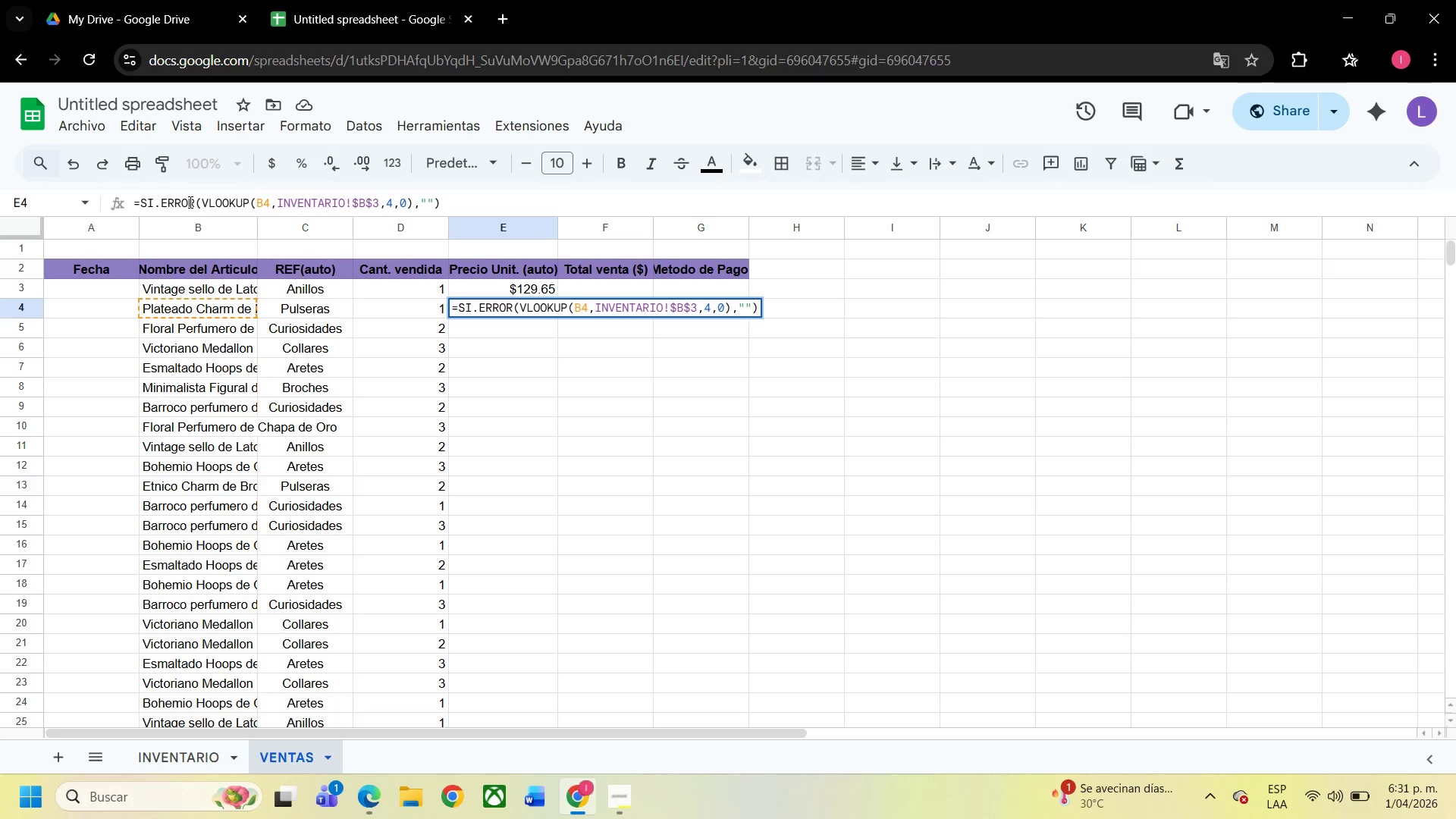 
key(Enter)
 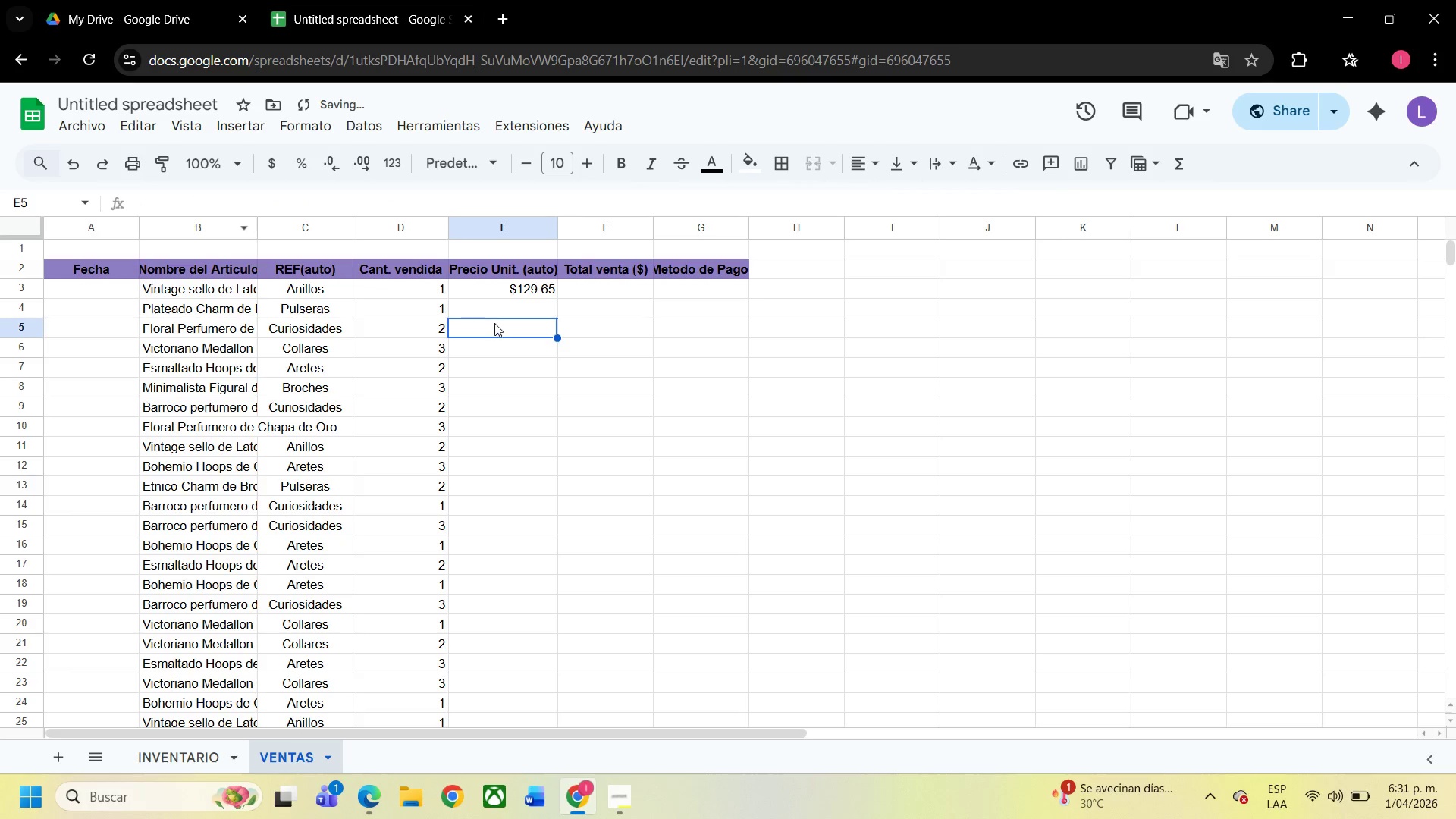 
left_click([501, 314])
 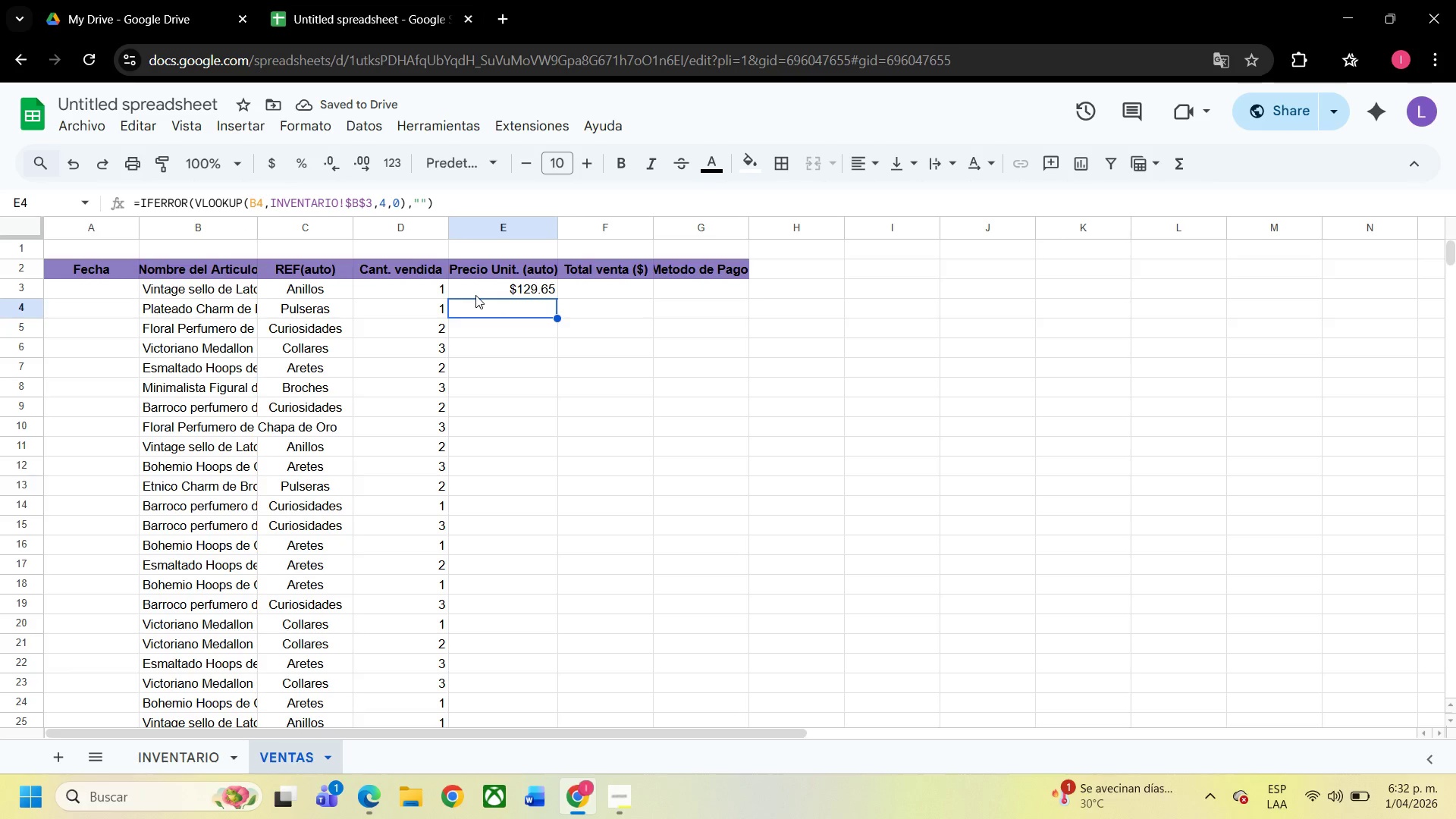 
key(Backspace)
 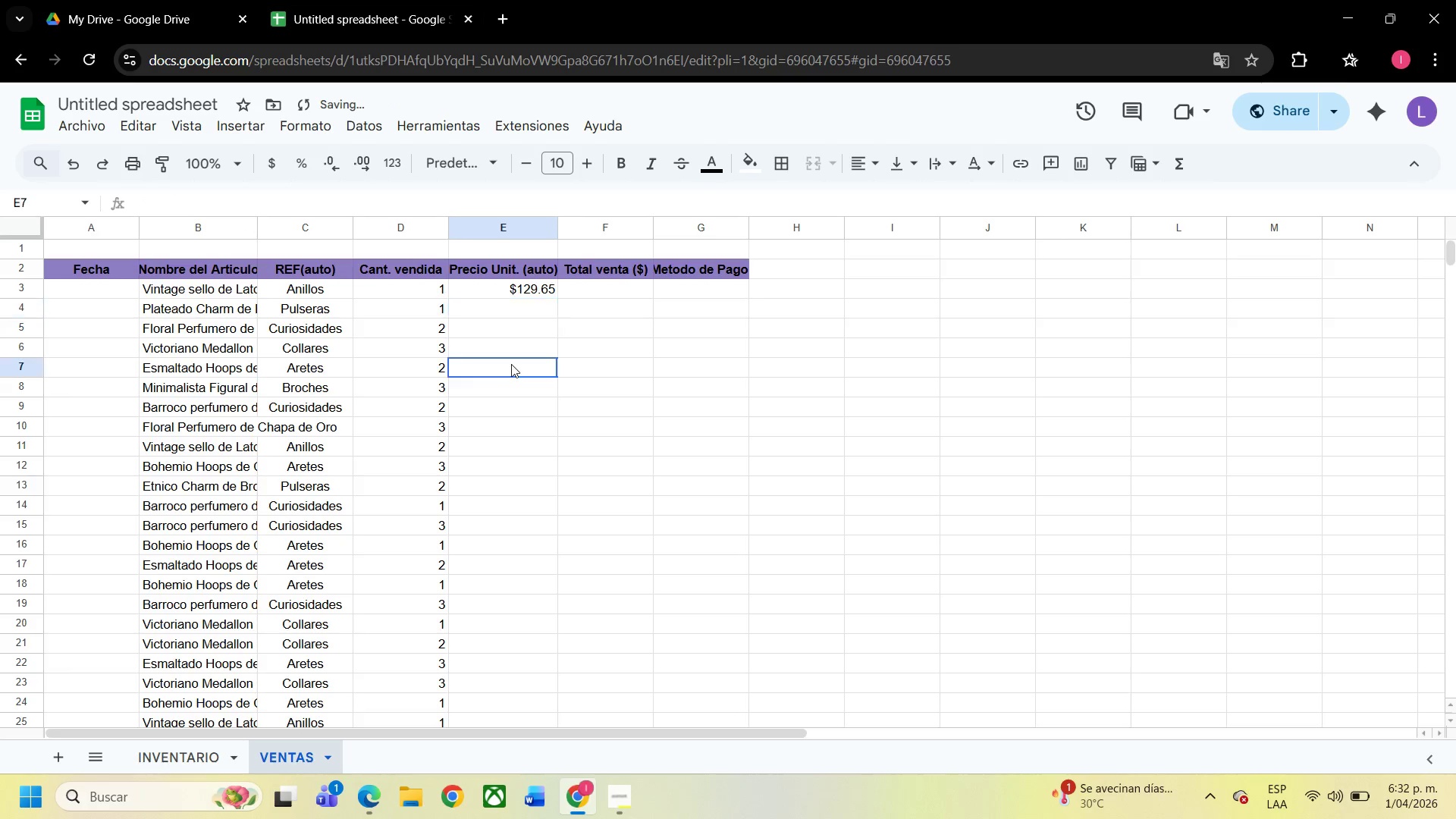 
left_click([511, 364])
 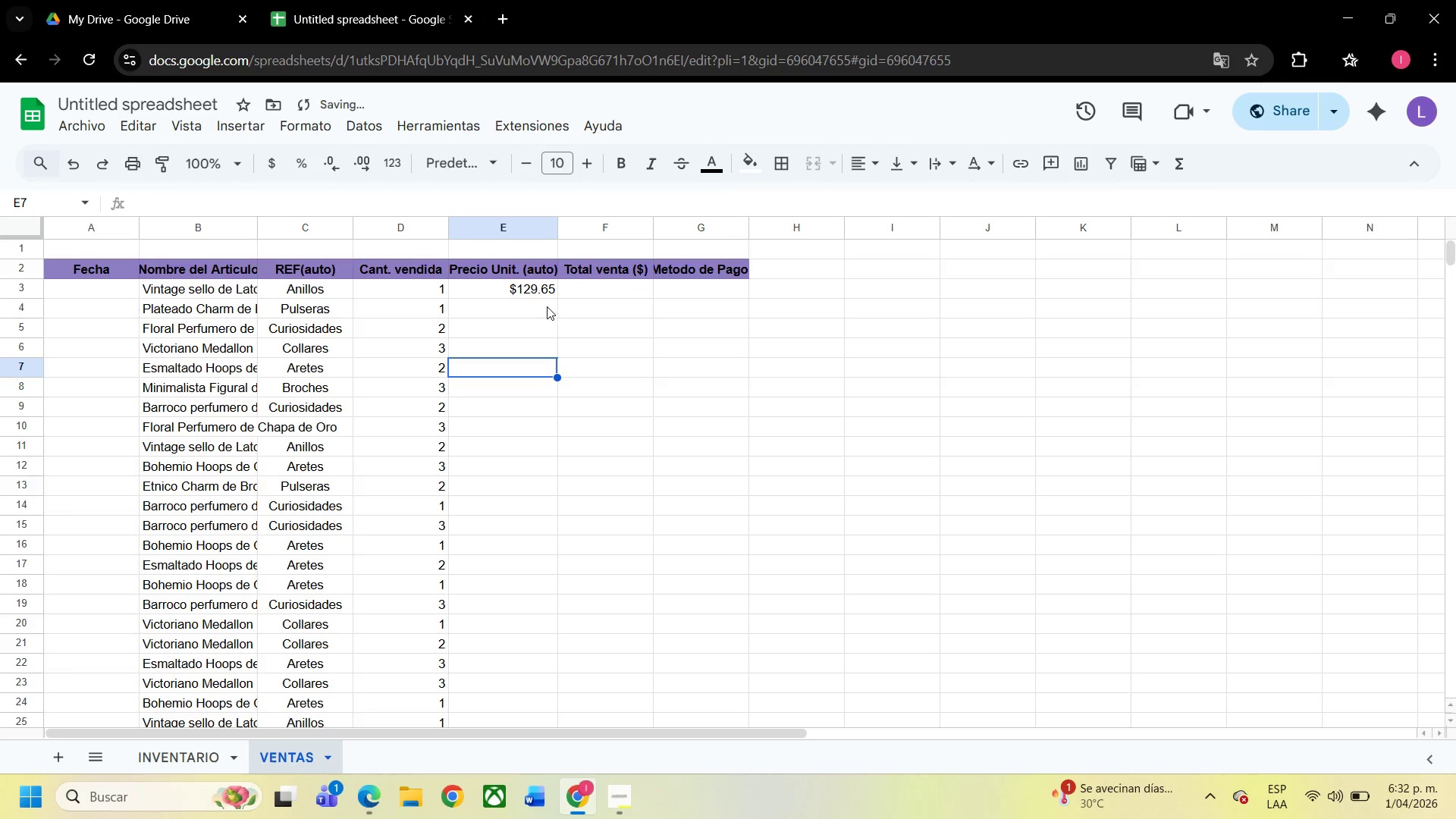 
left_click([547, 306])
 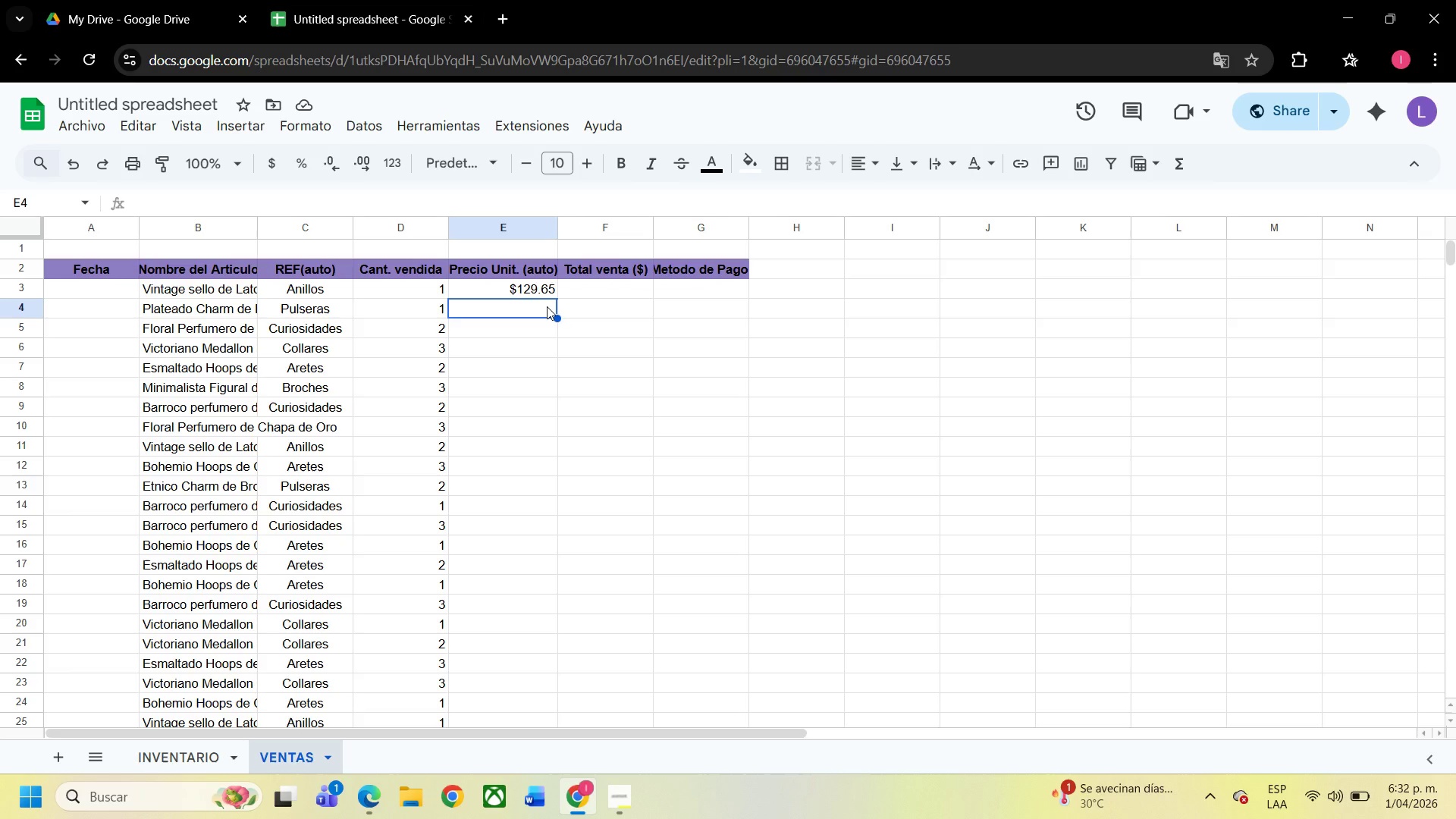 
wait(26.05)
 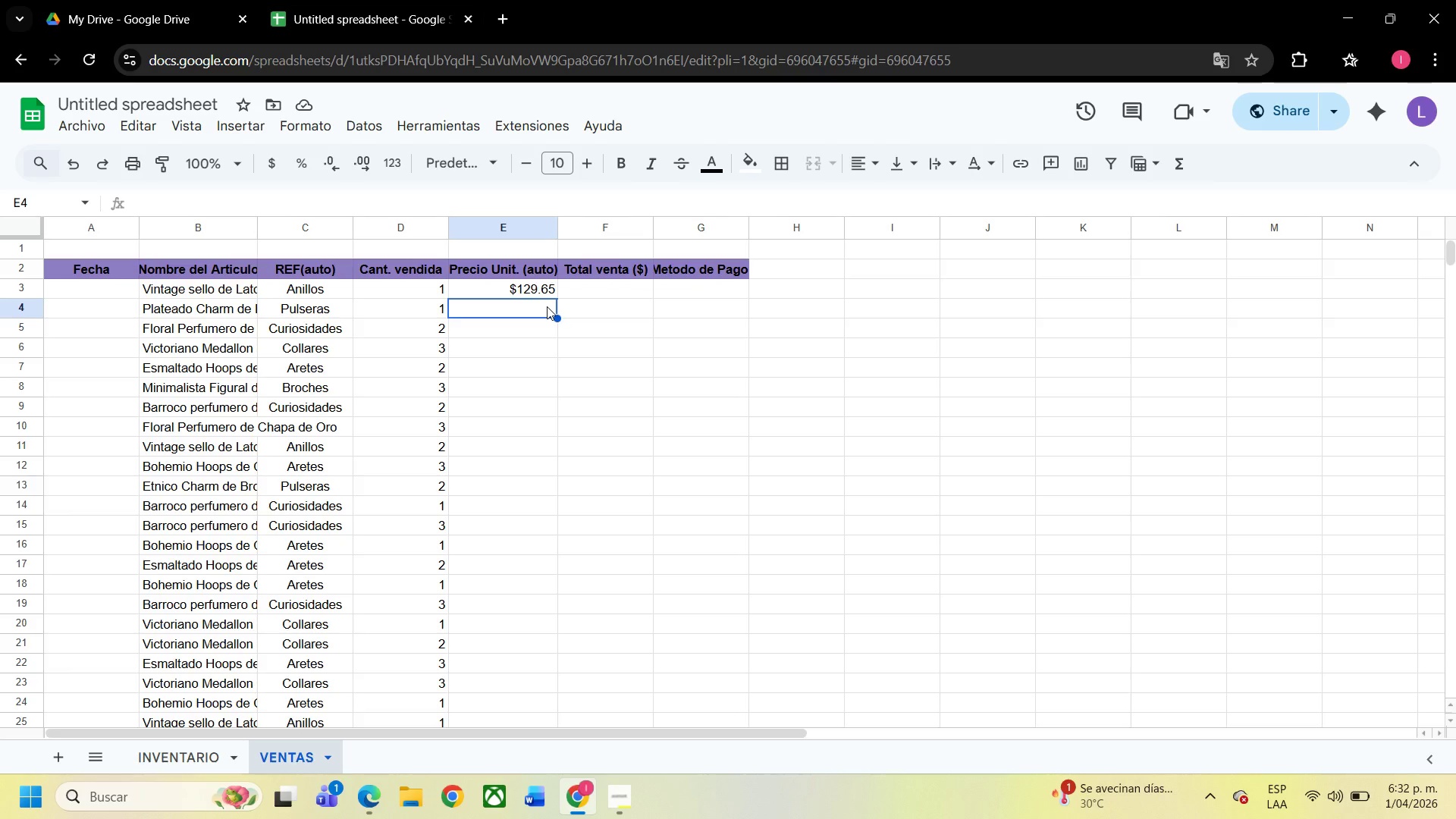 
type()buscarv*)
 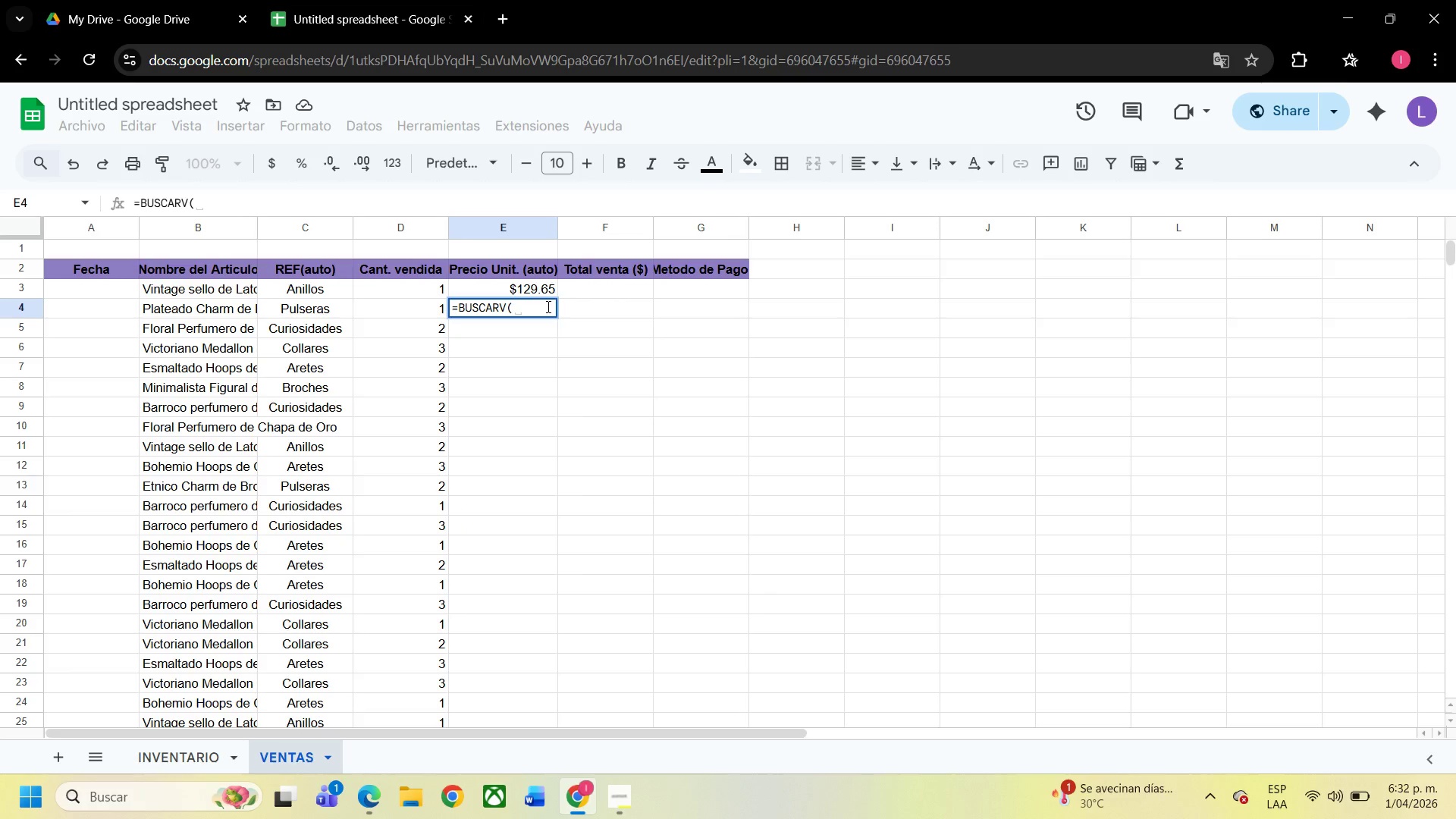 
wait(8.06)
 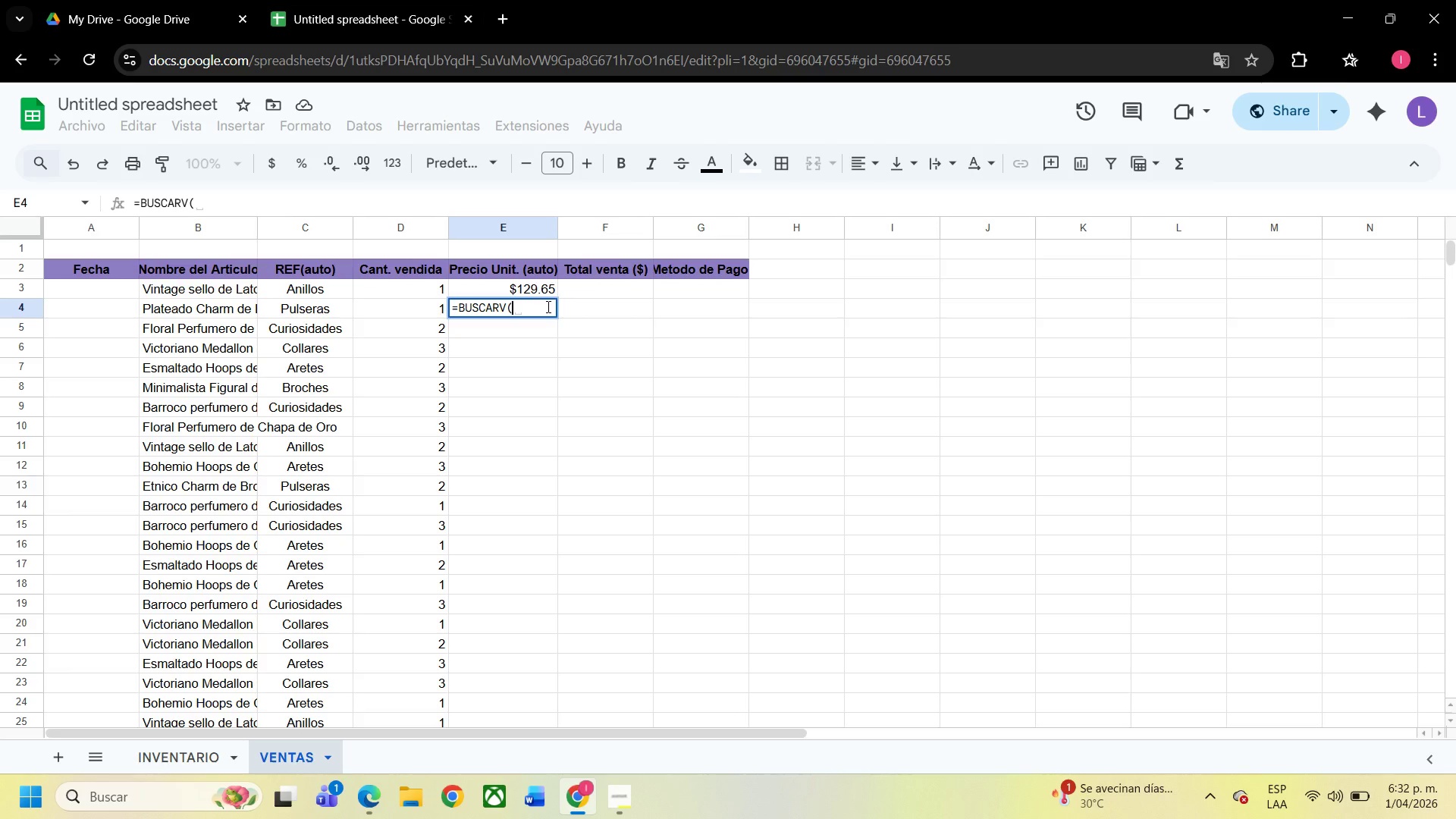 
left_click([236, 306])
 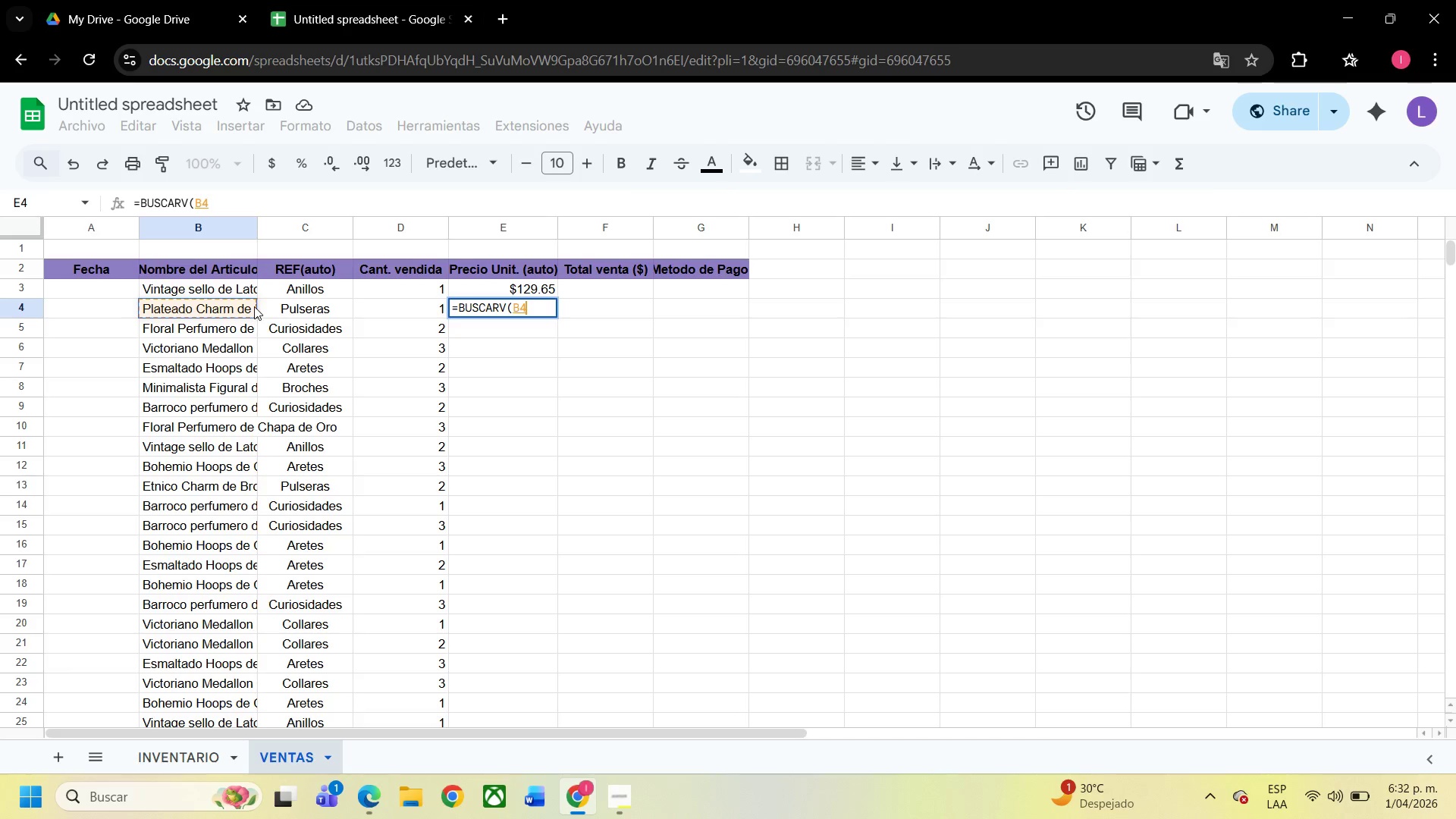 
wait(7.12)
 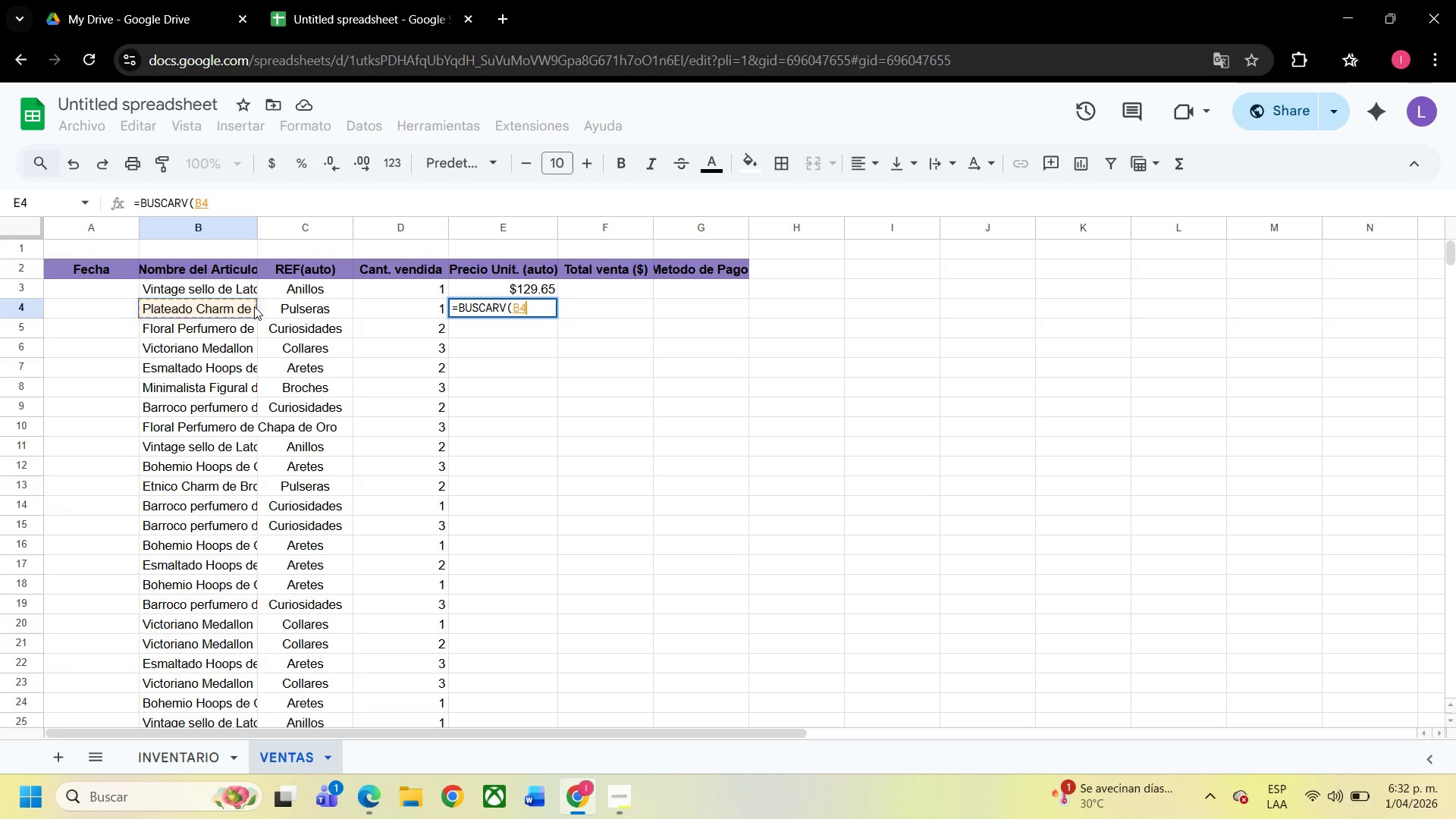 
key(Comma)
 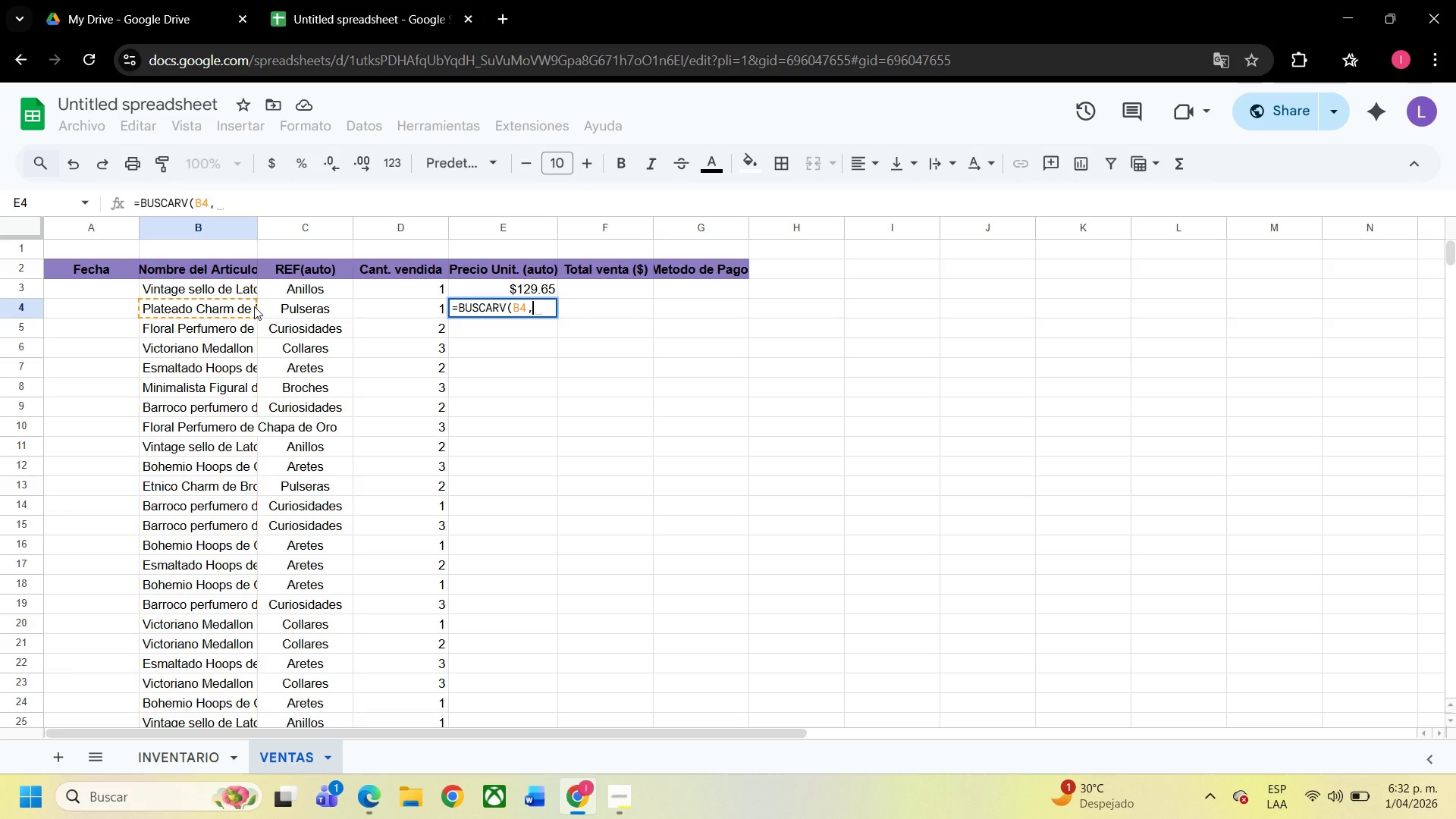 
wait(10.47)
 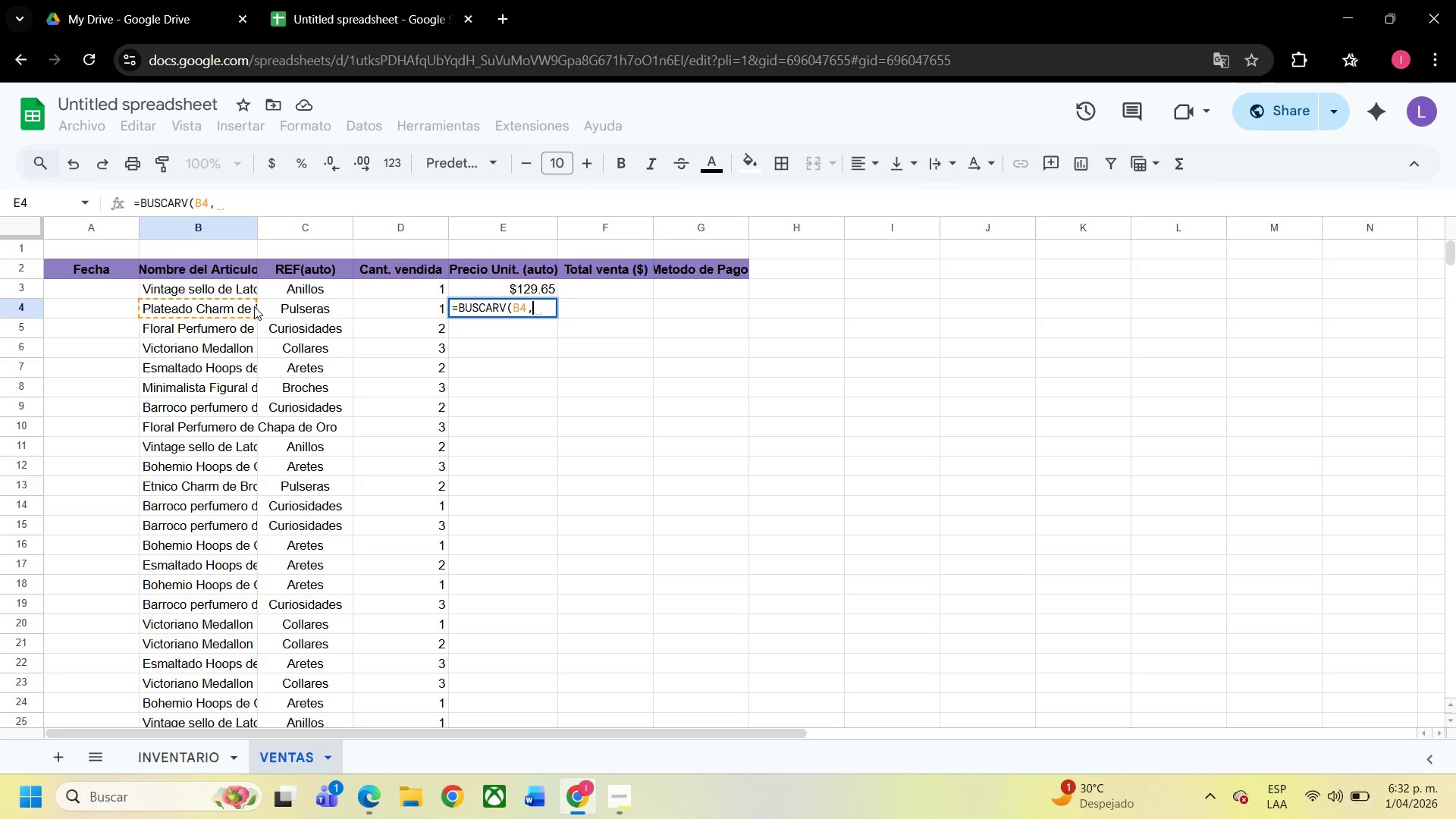 
left_click([187, 758])
 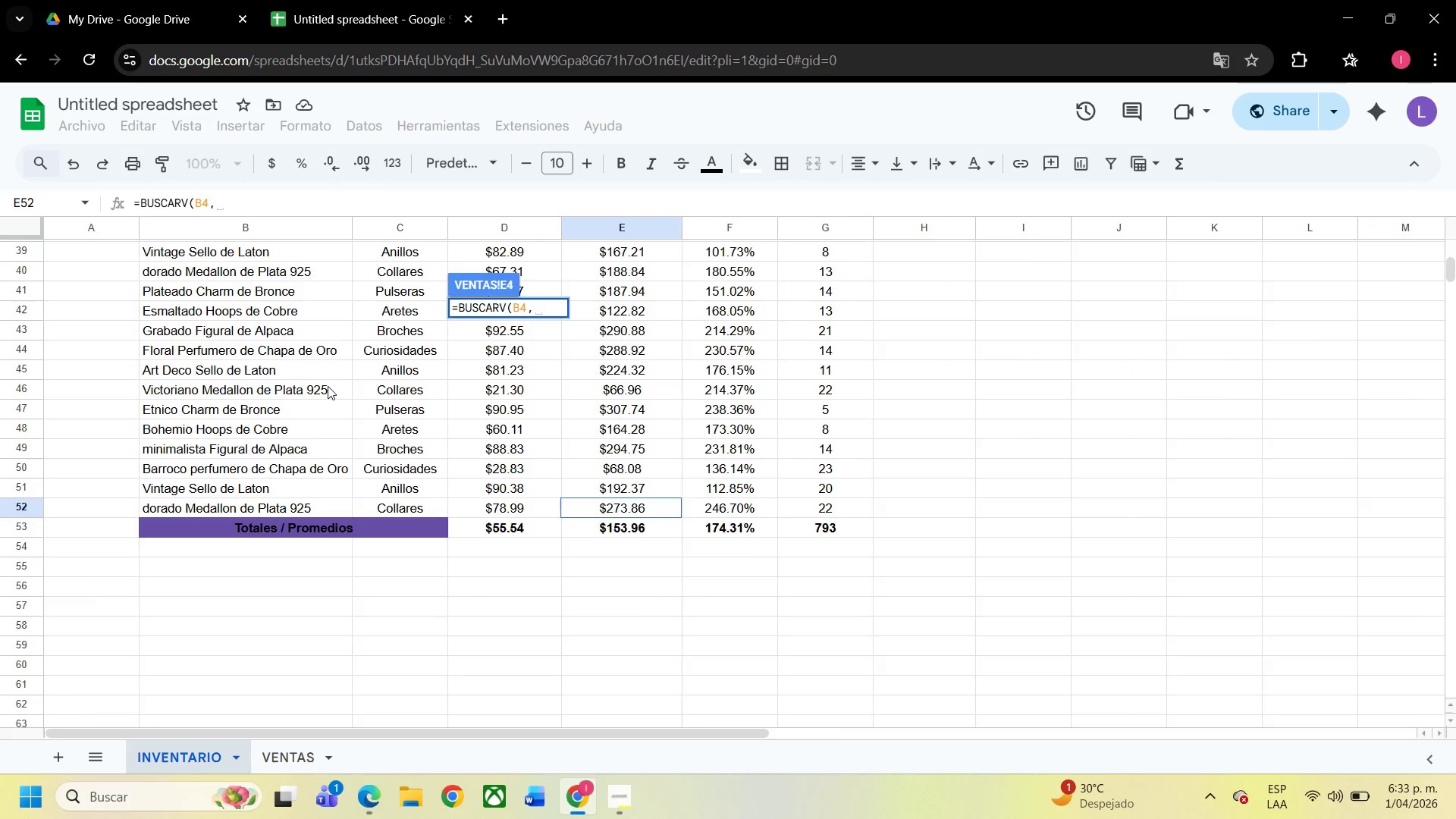 
scroll: coordinate [328, 386], scroll_direction: up, amount: 10.0
 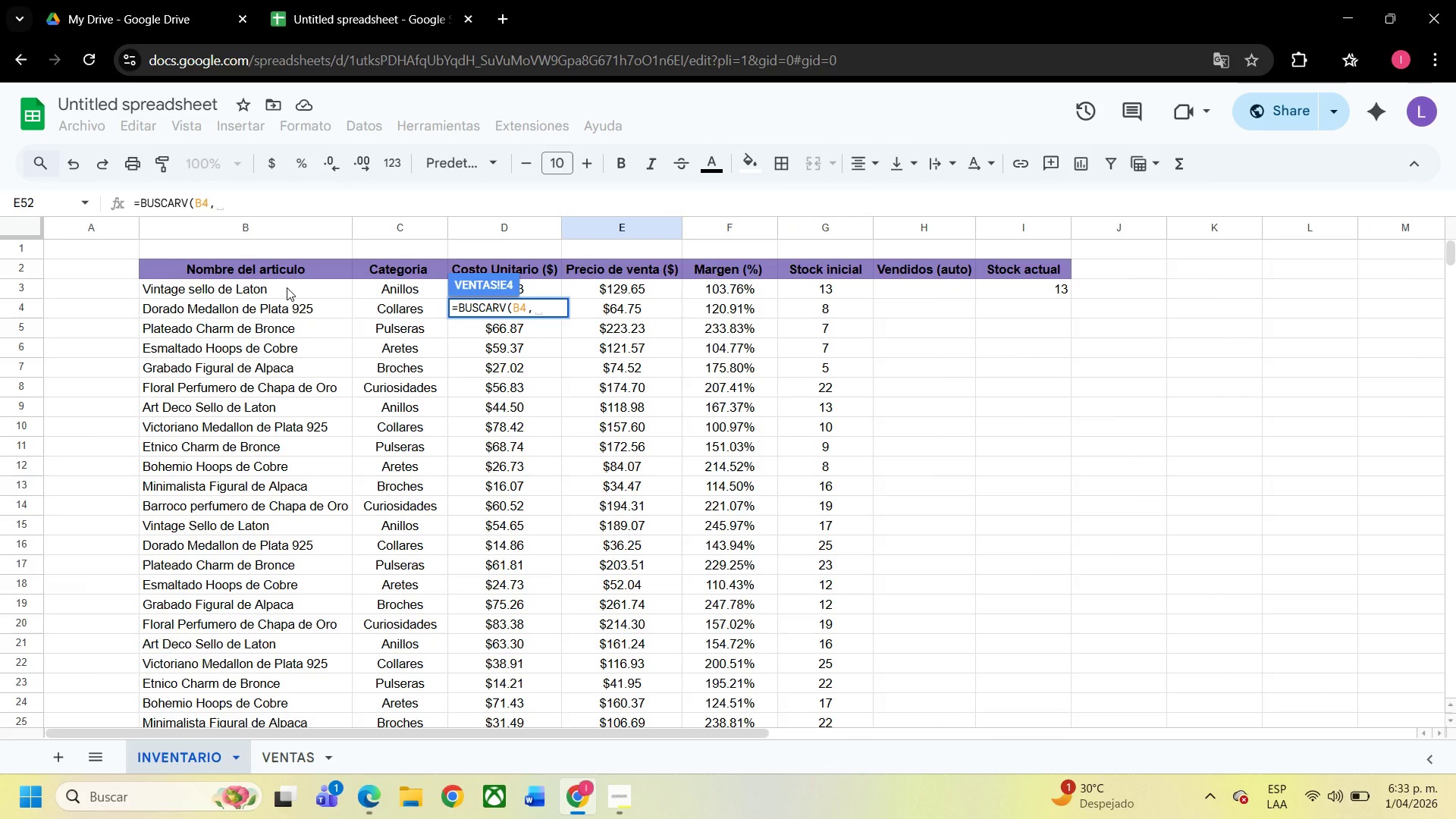 
wait(10.88)
 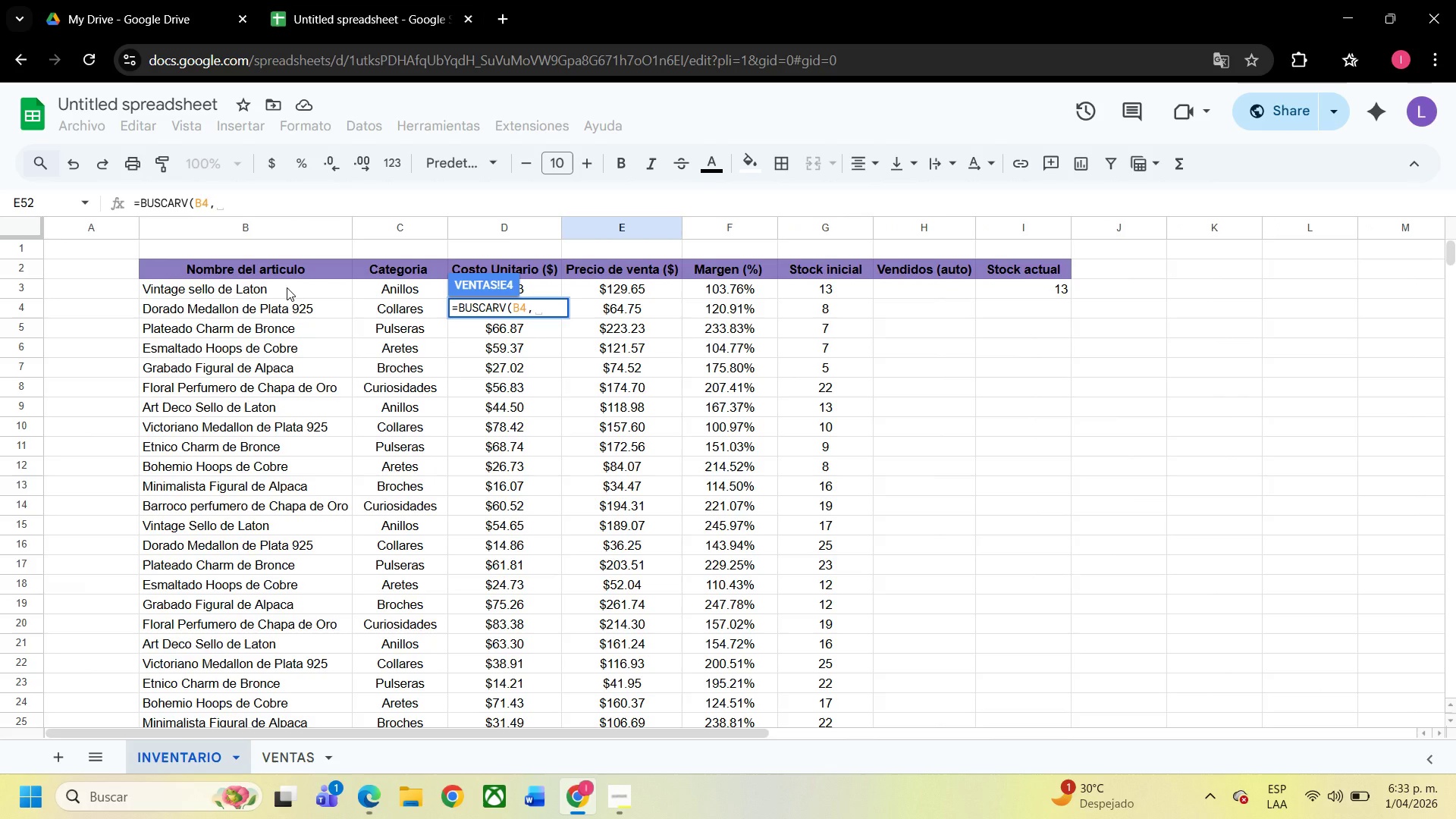 
left_click_drag(start_coordinate=[287, 287], to_coordinate=[617, 514])
 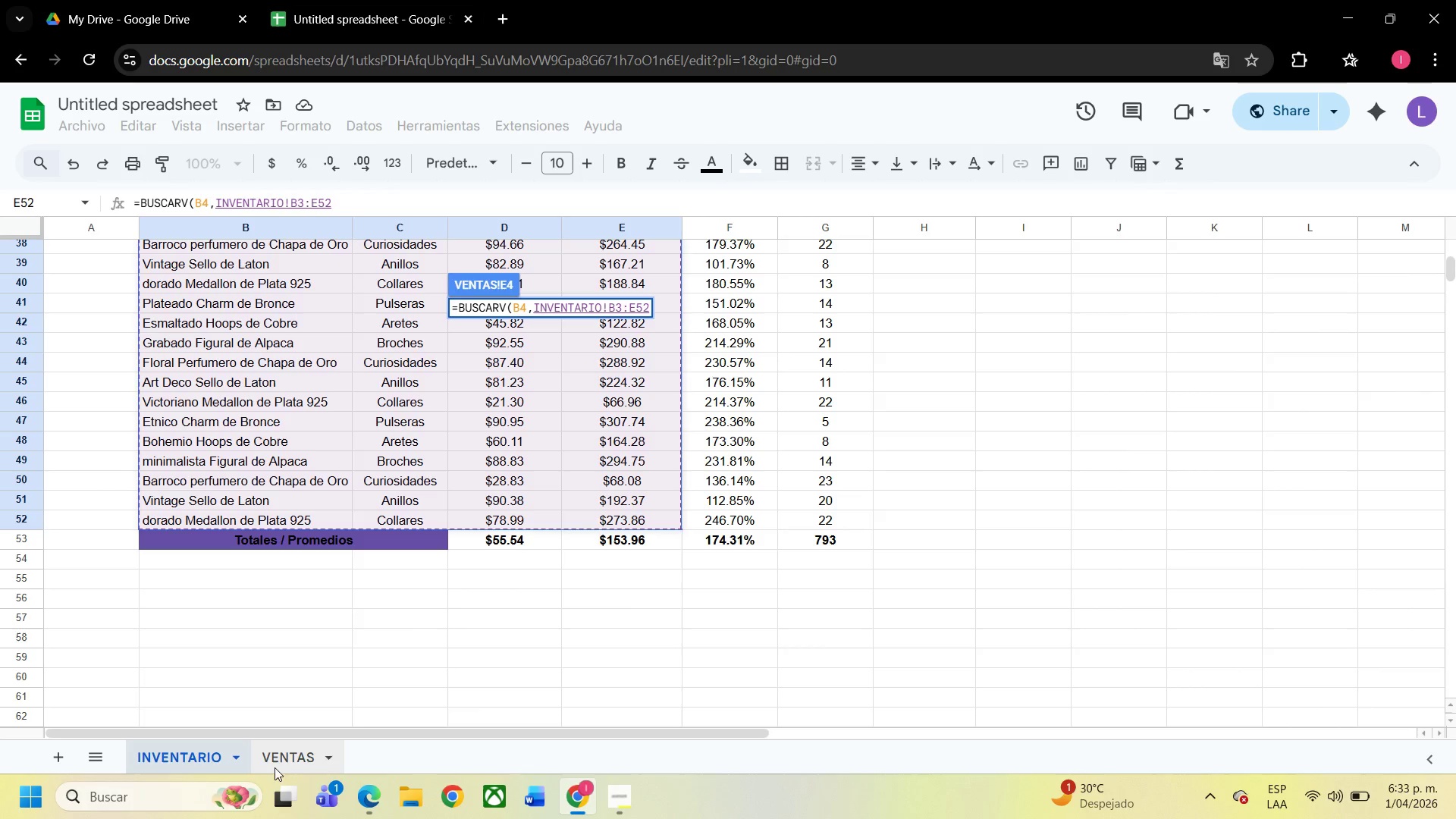 
left_click([275, 763])
 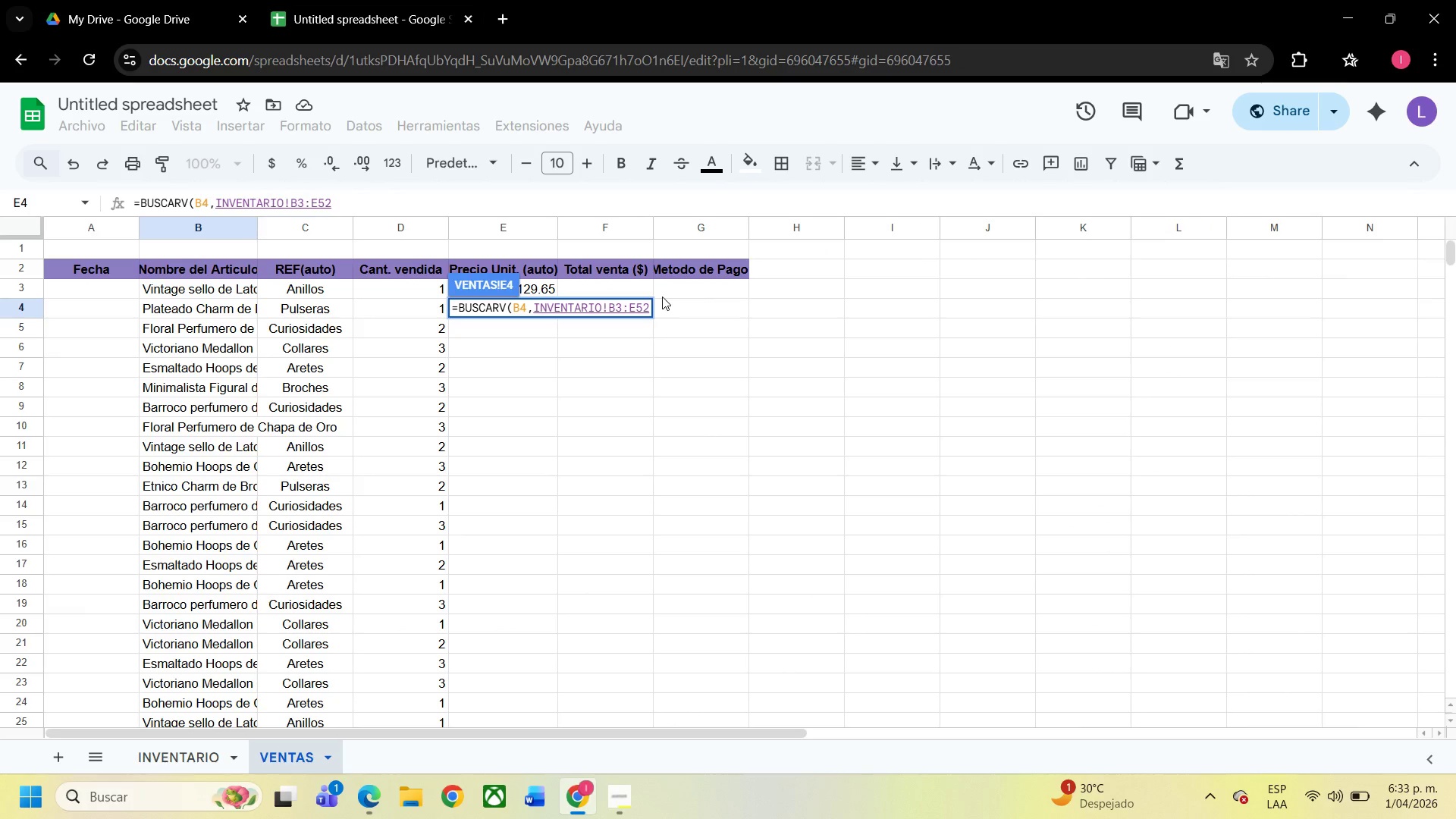 
wait(8.8)
 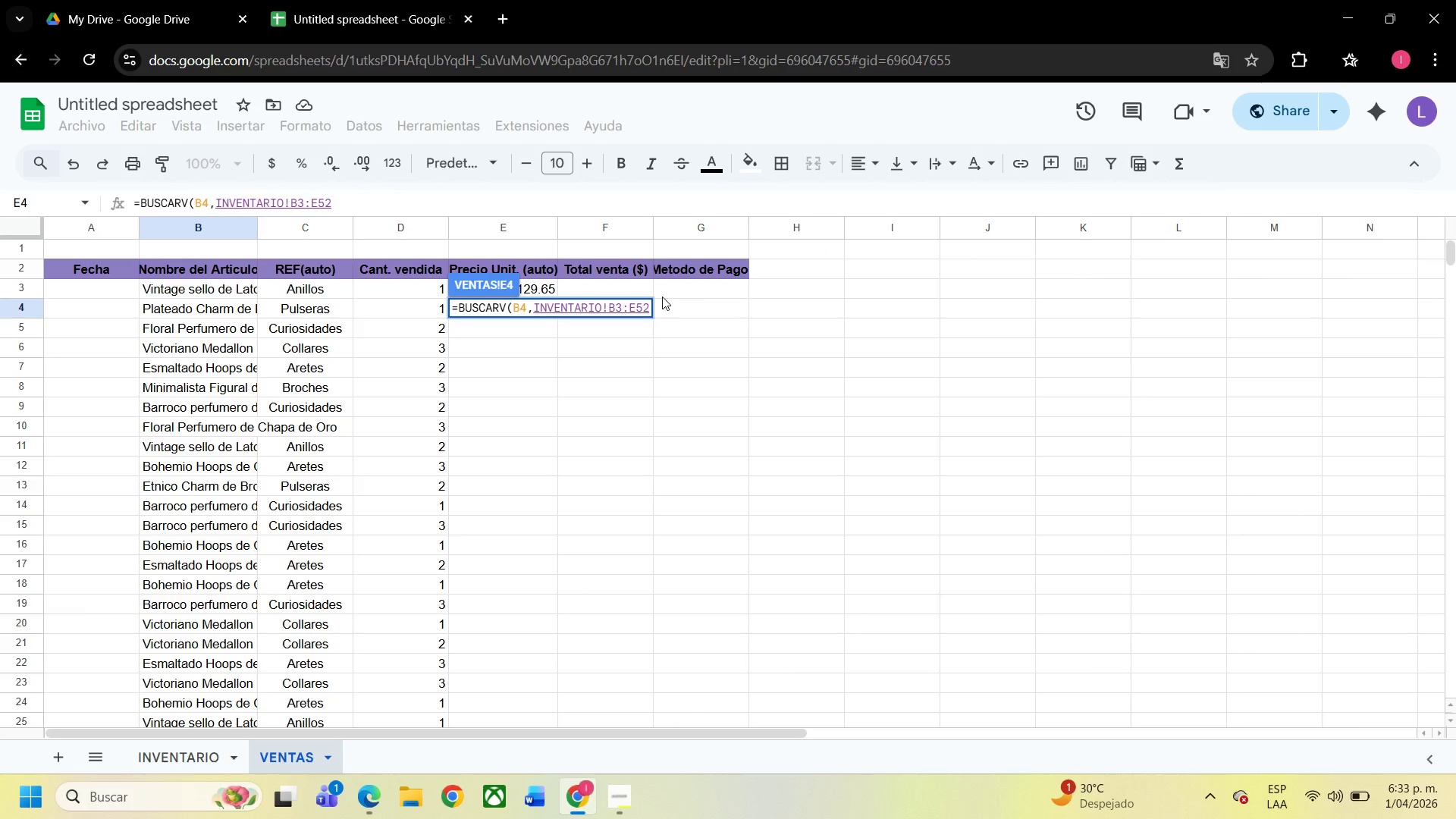 
key(Comma)
 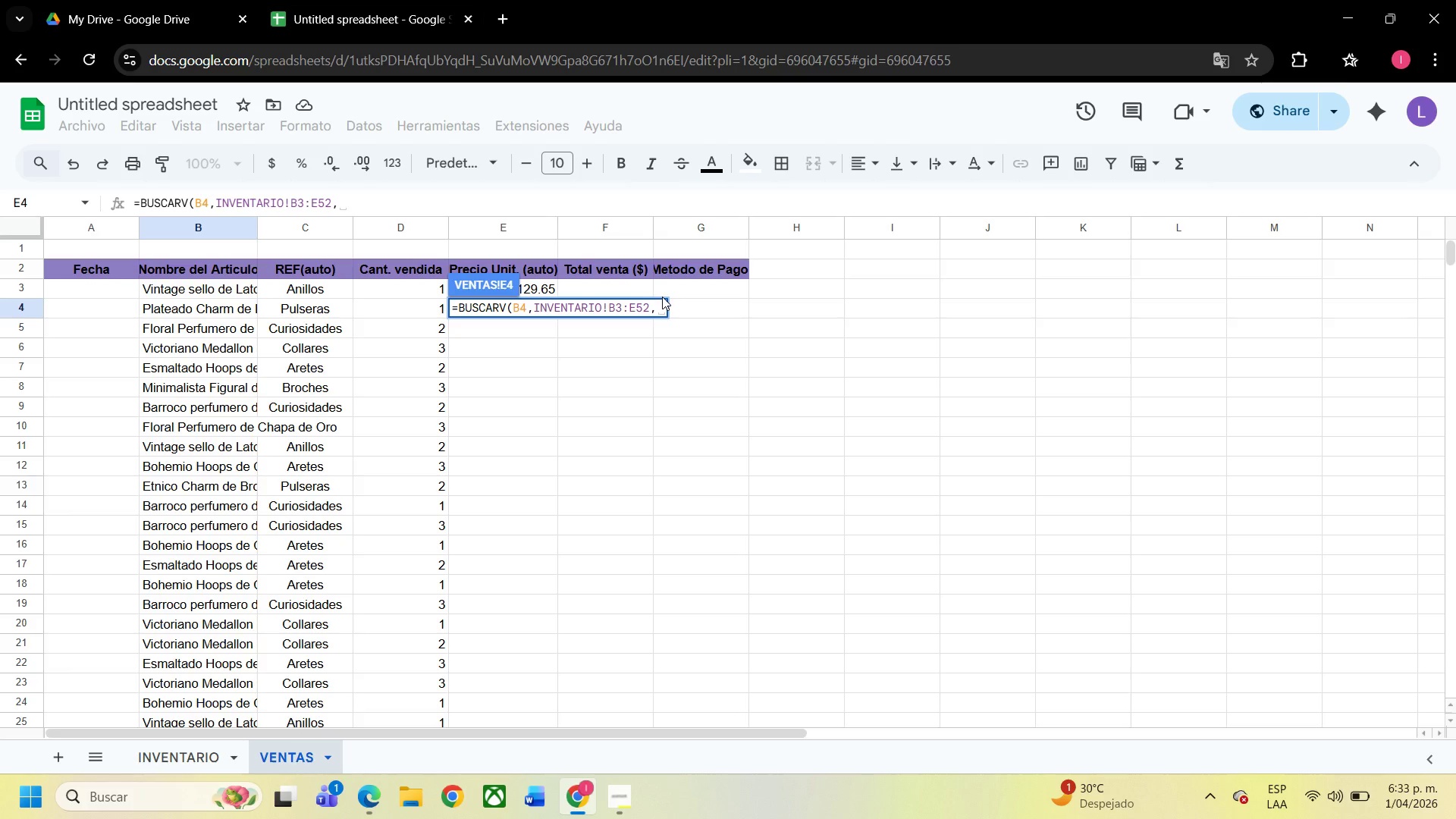 
wait(18.56)
 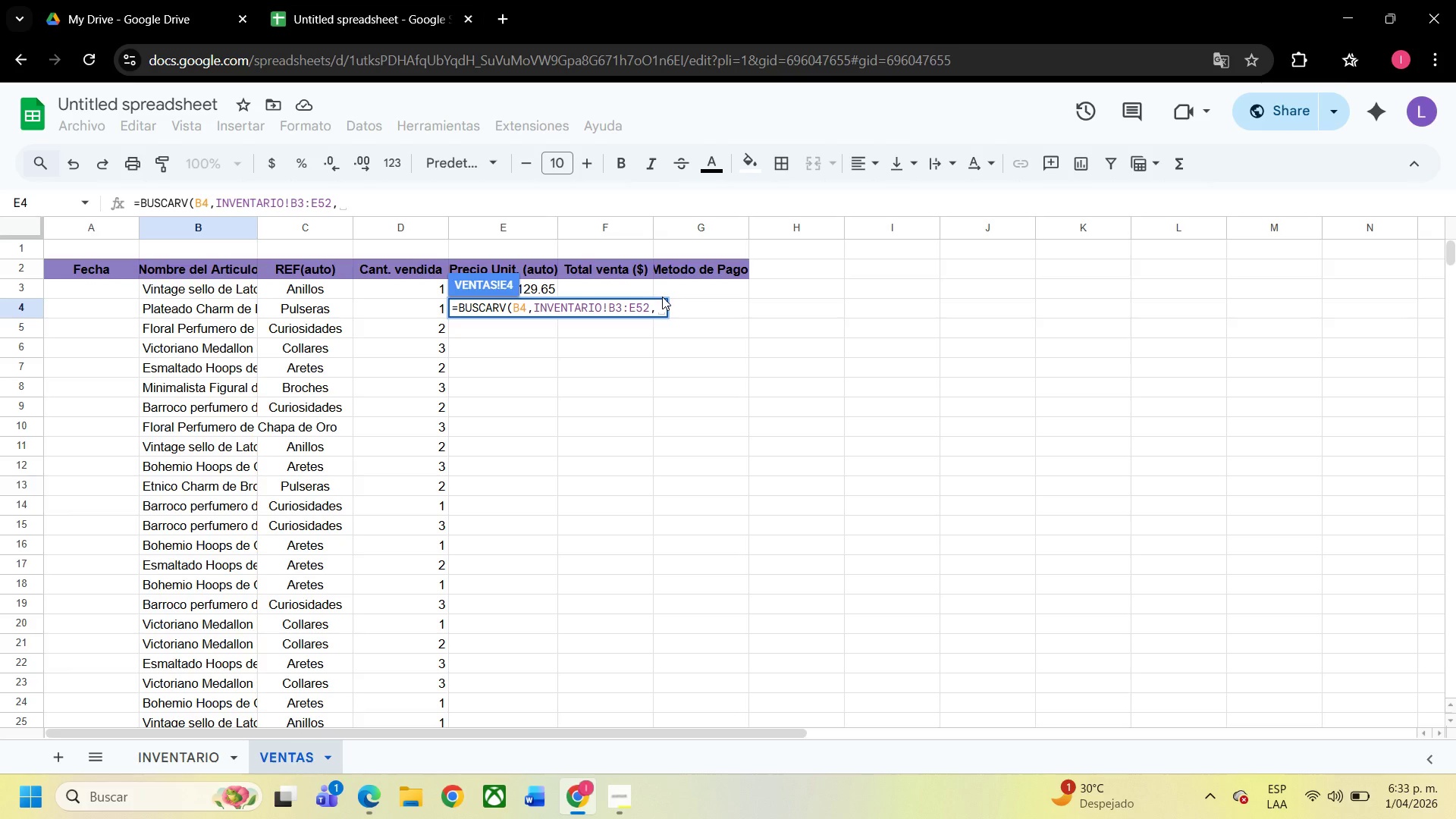 
type(4,0(,@@()
 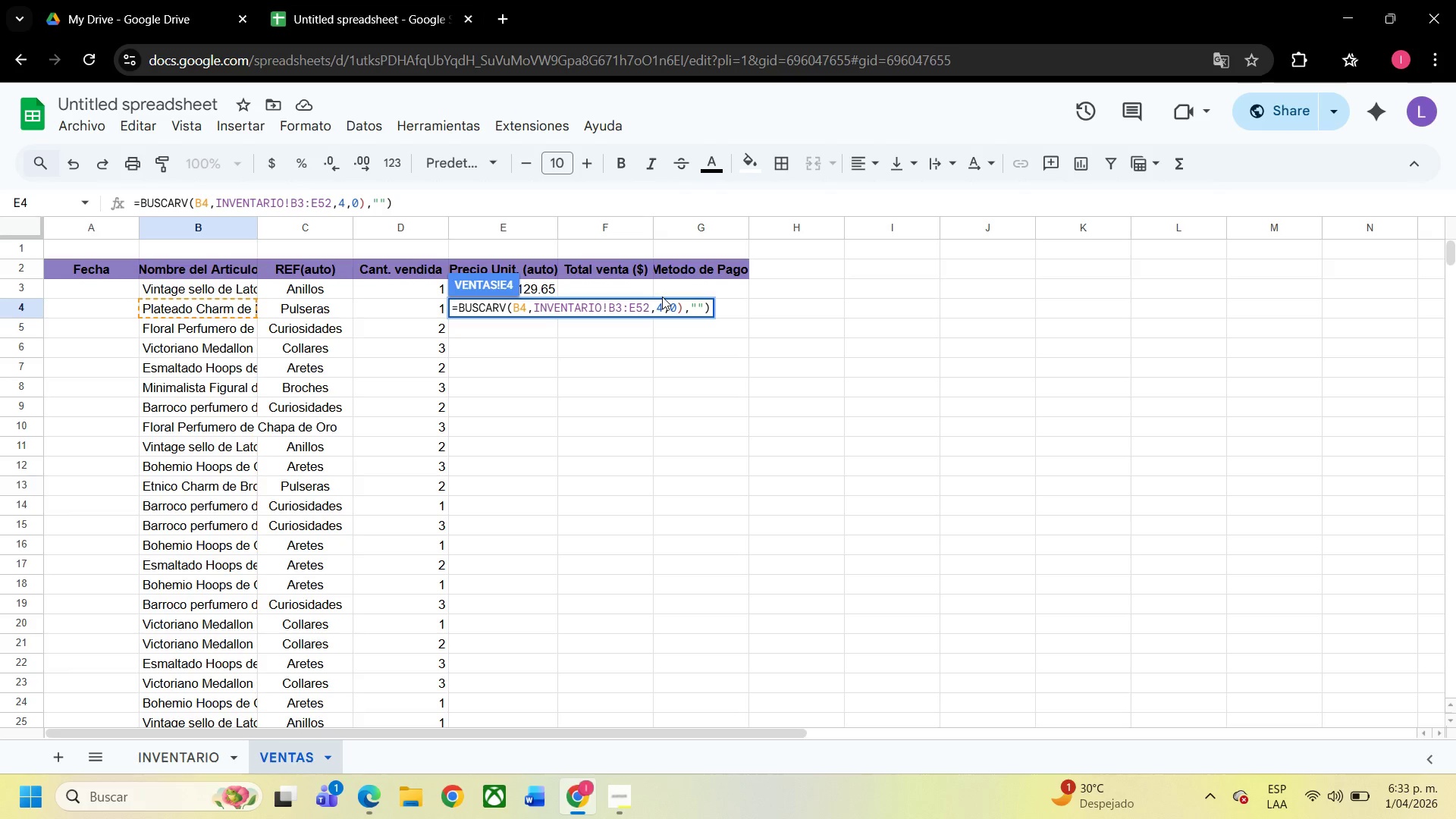 
key(Enter)
 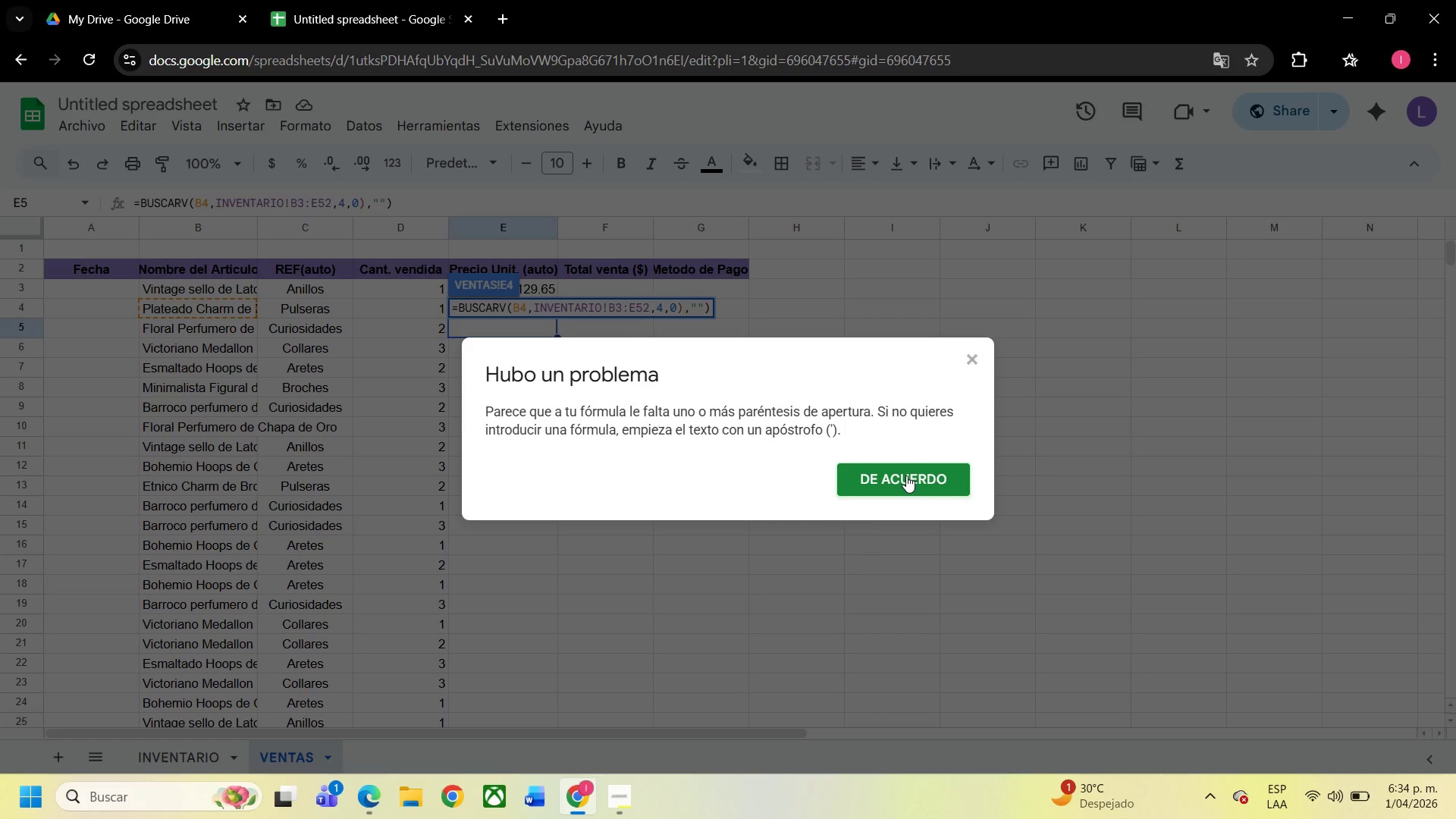 
left_click([906, 475])
 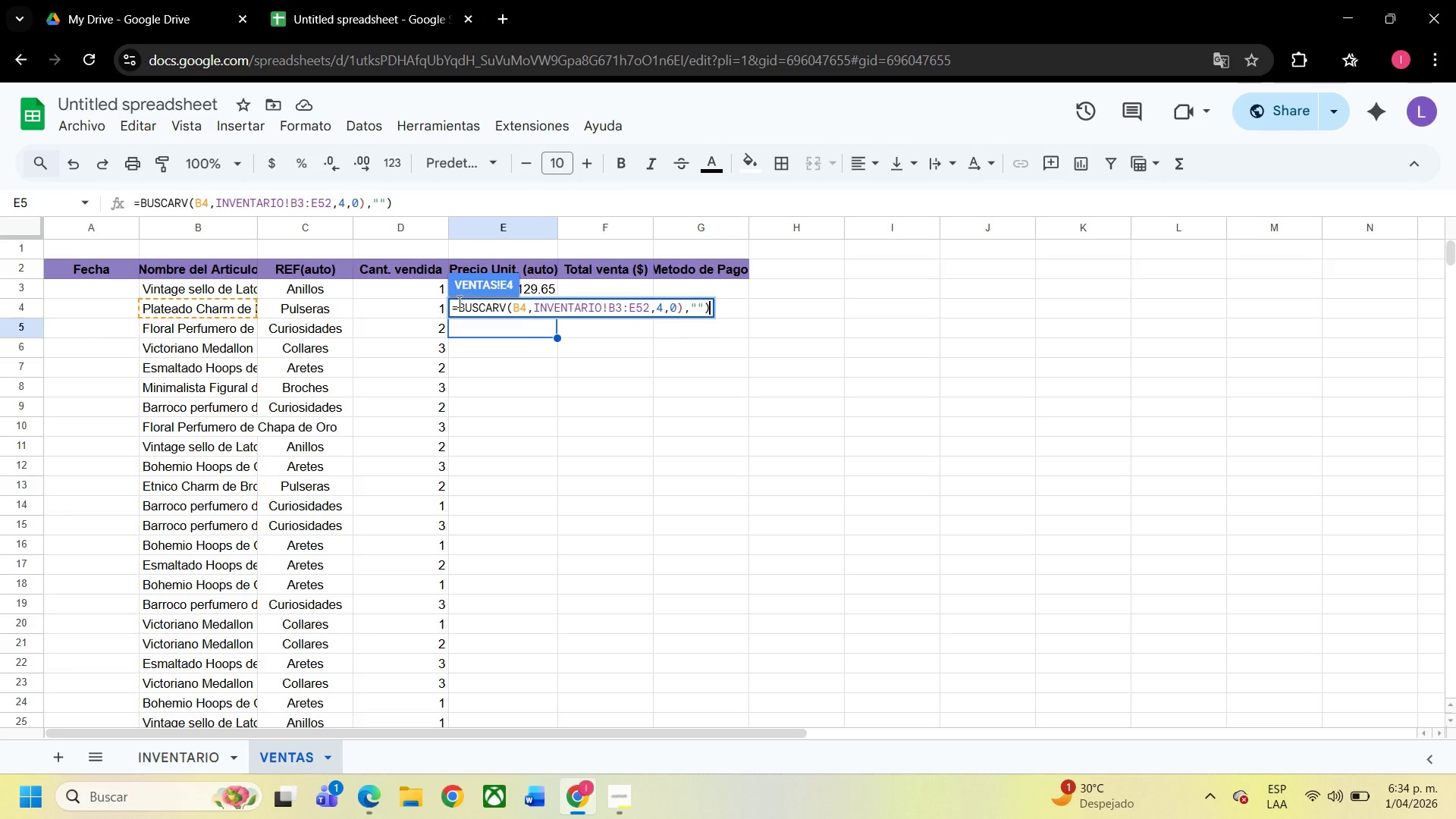 
wait(9.42)
 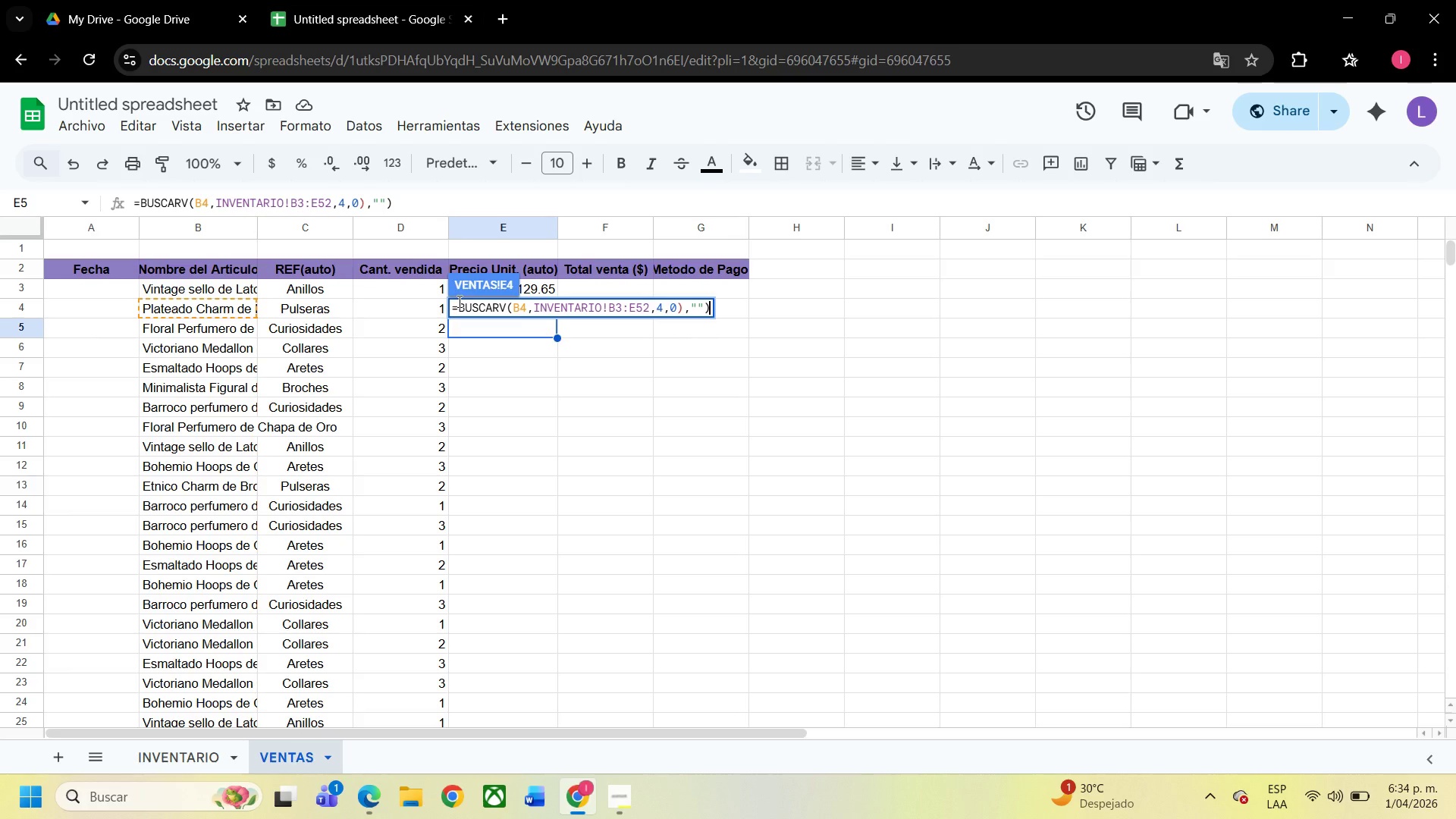 
key(Enter)
 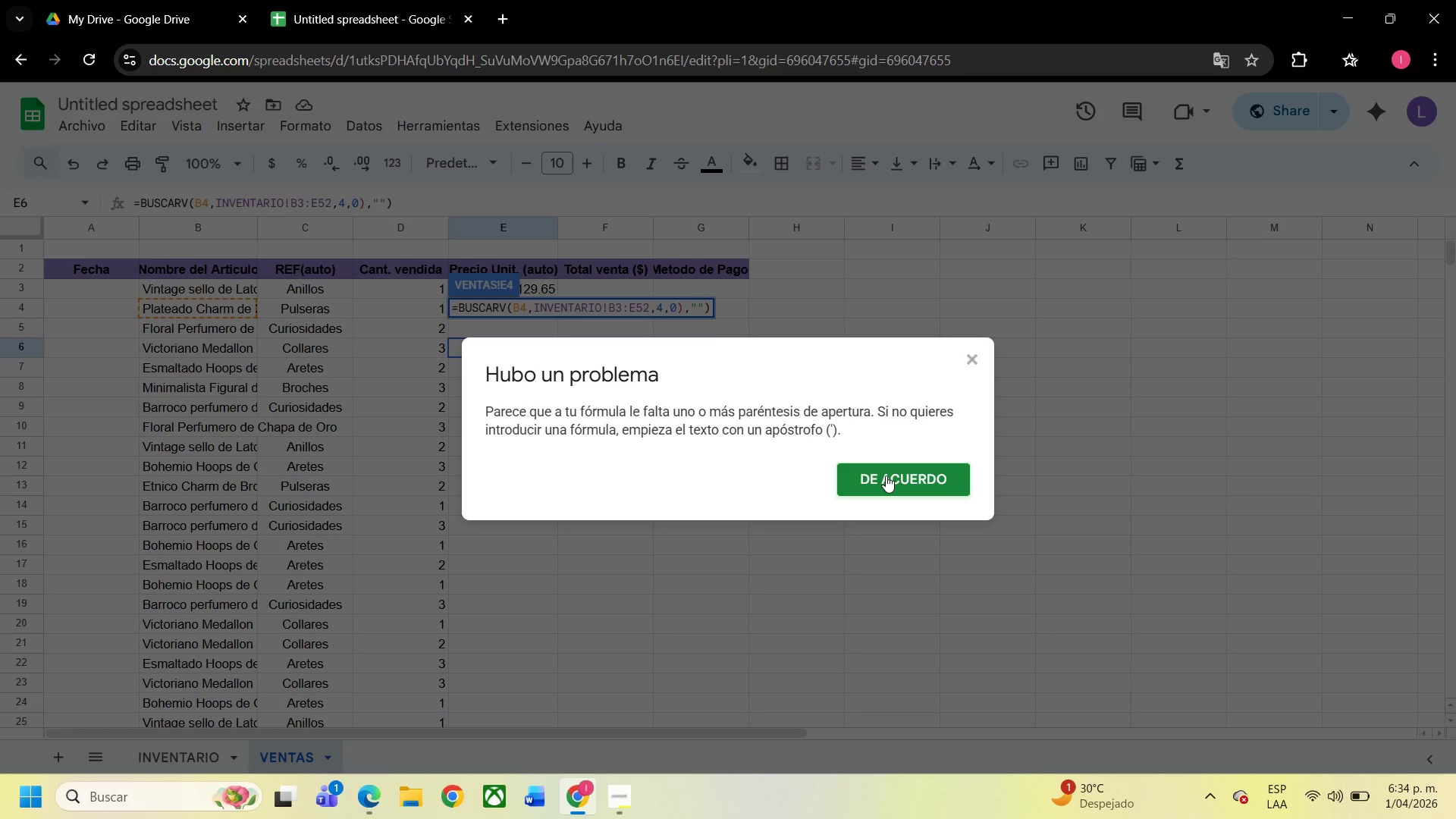 
wait(5.08)
 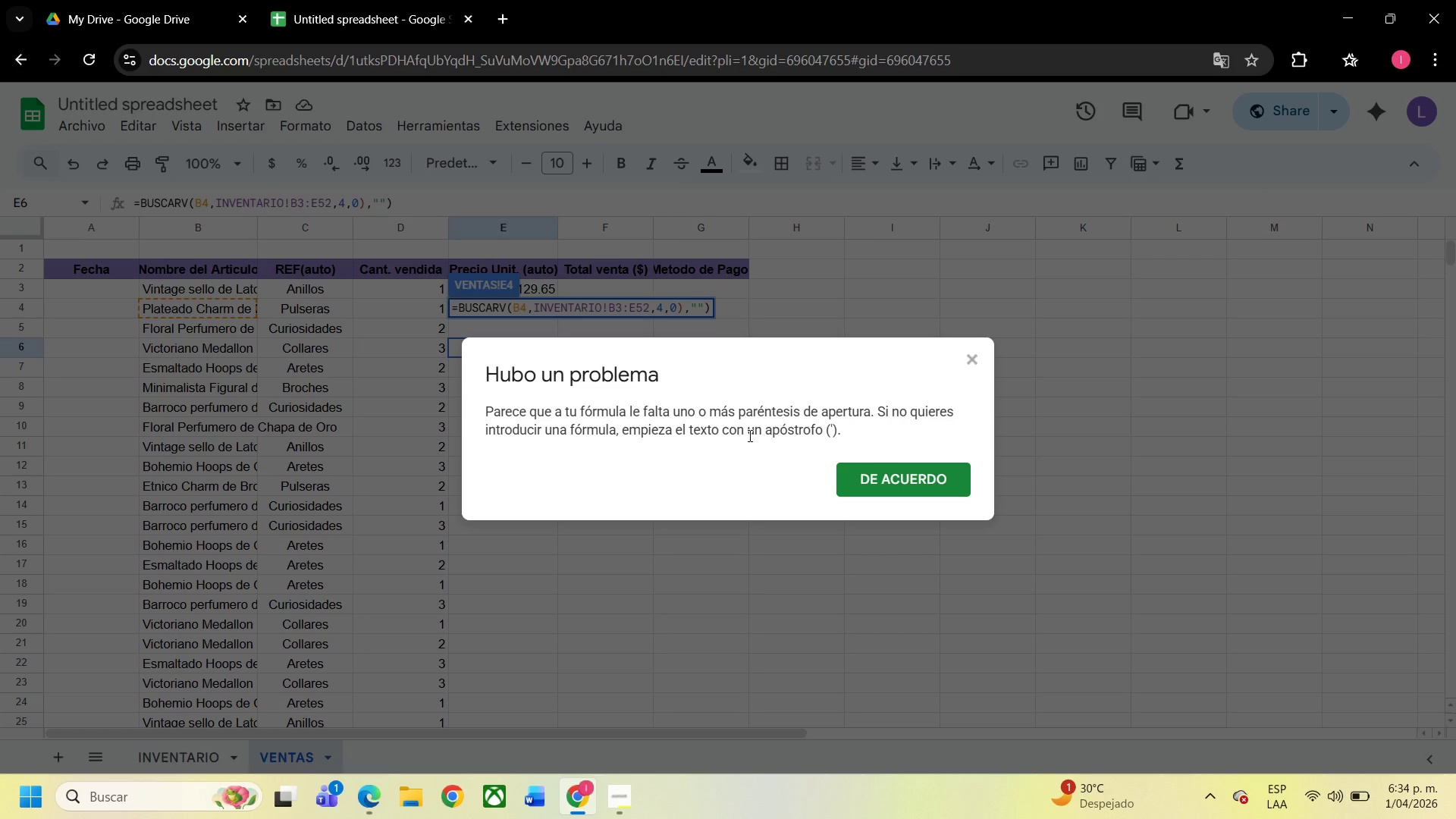 
left_click([886, 475])
 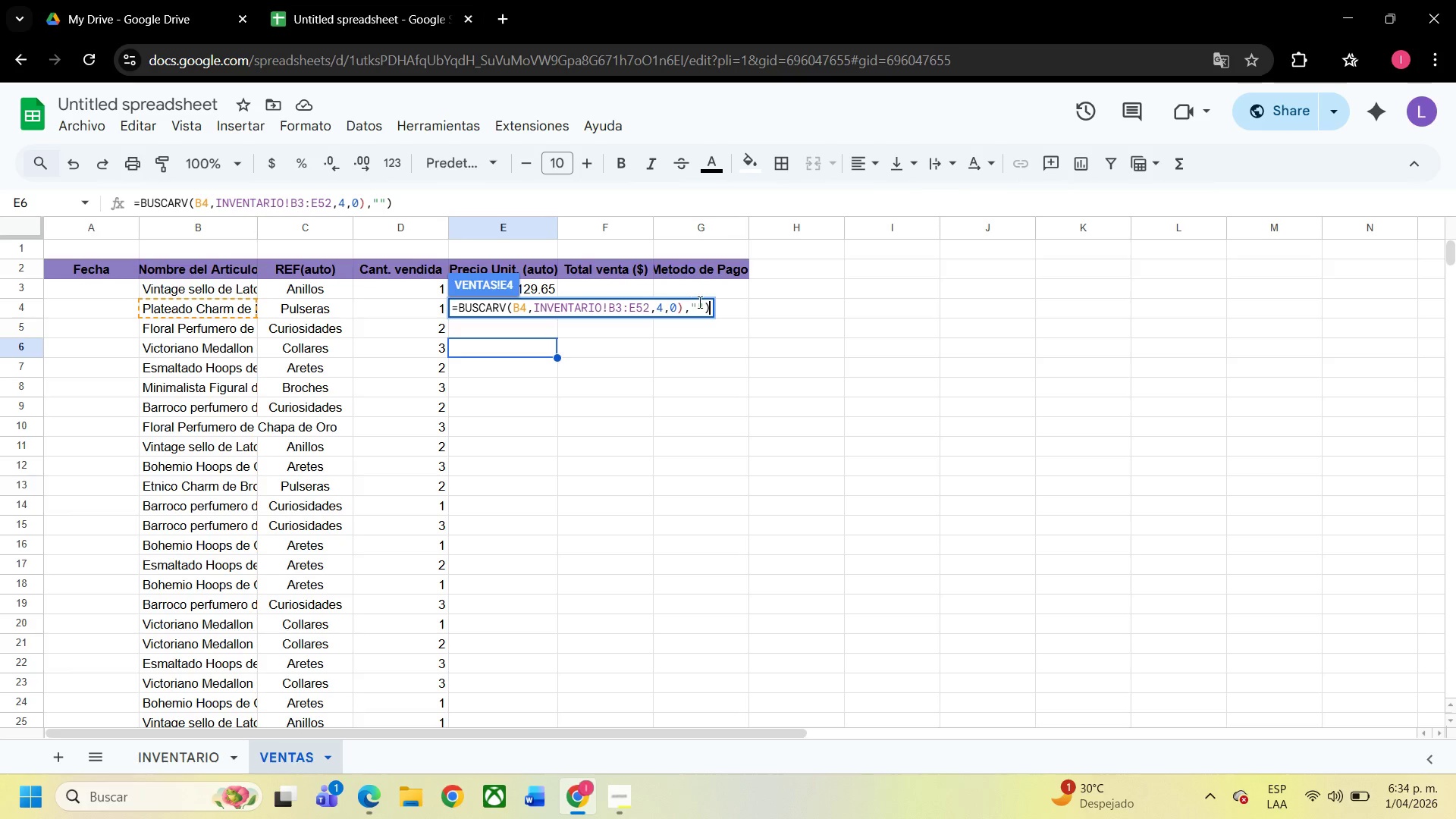 
left_click([702, 303])
 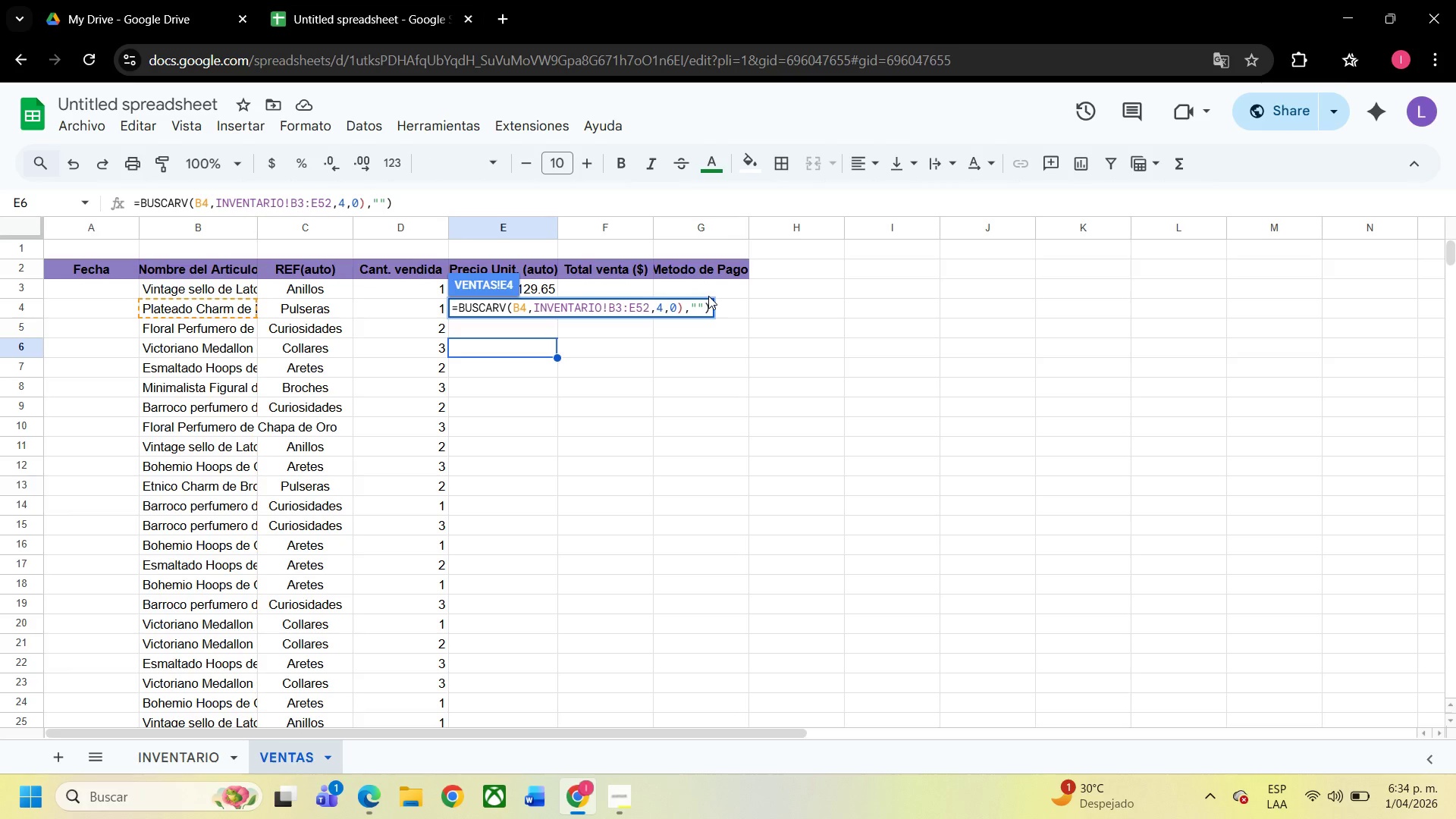 
key(Backspace)
 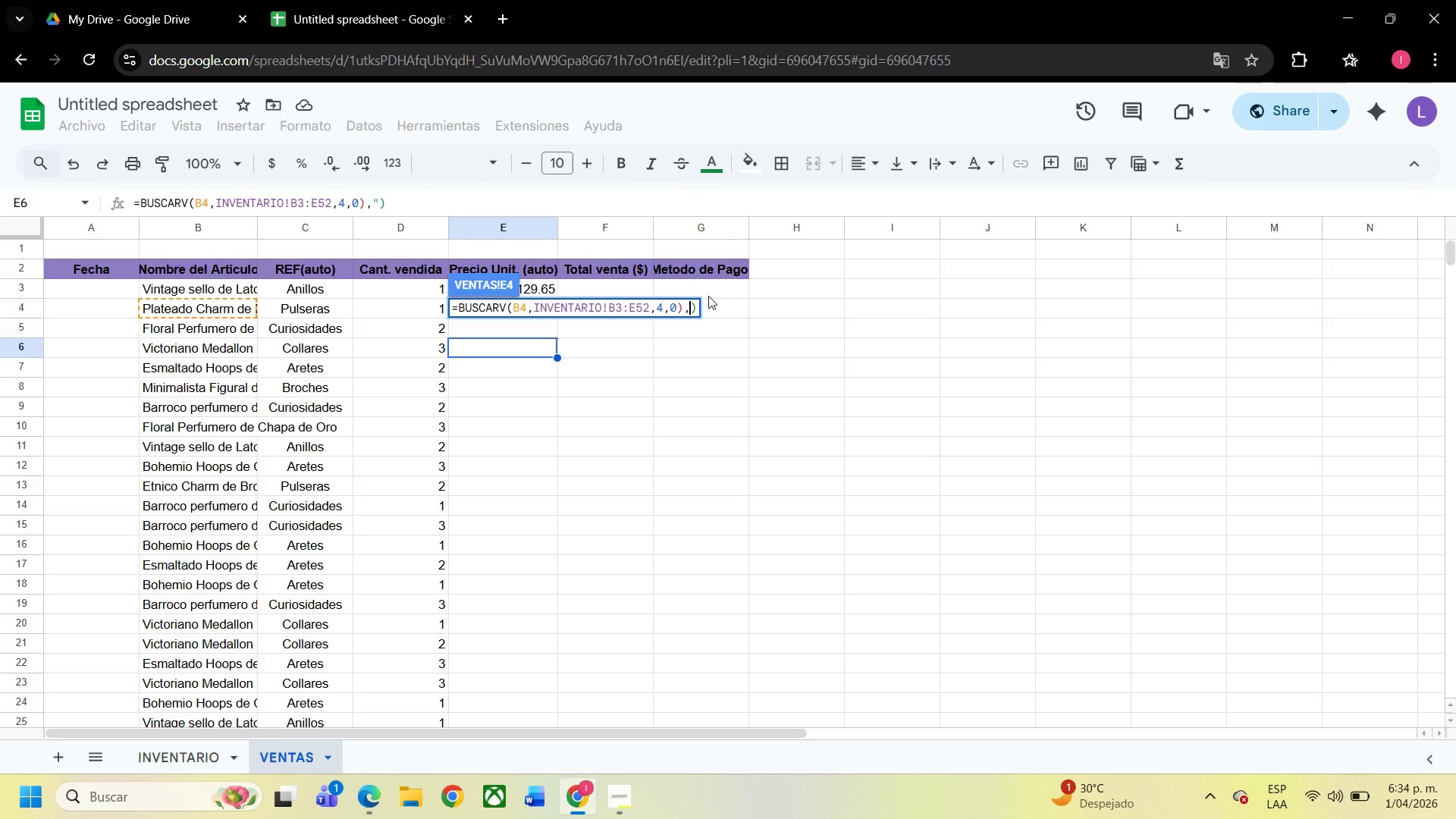 
key(Backspace)
 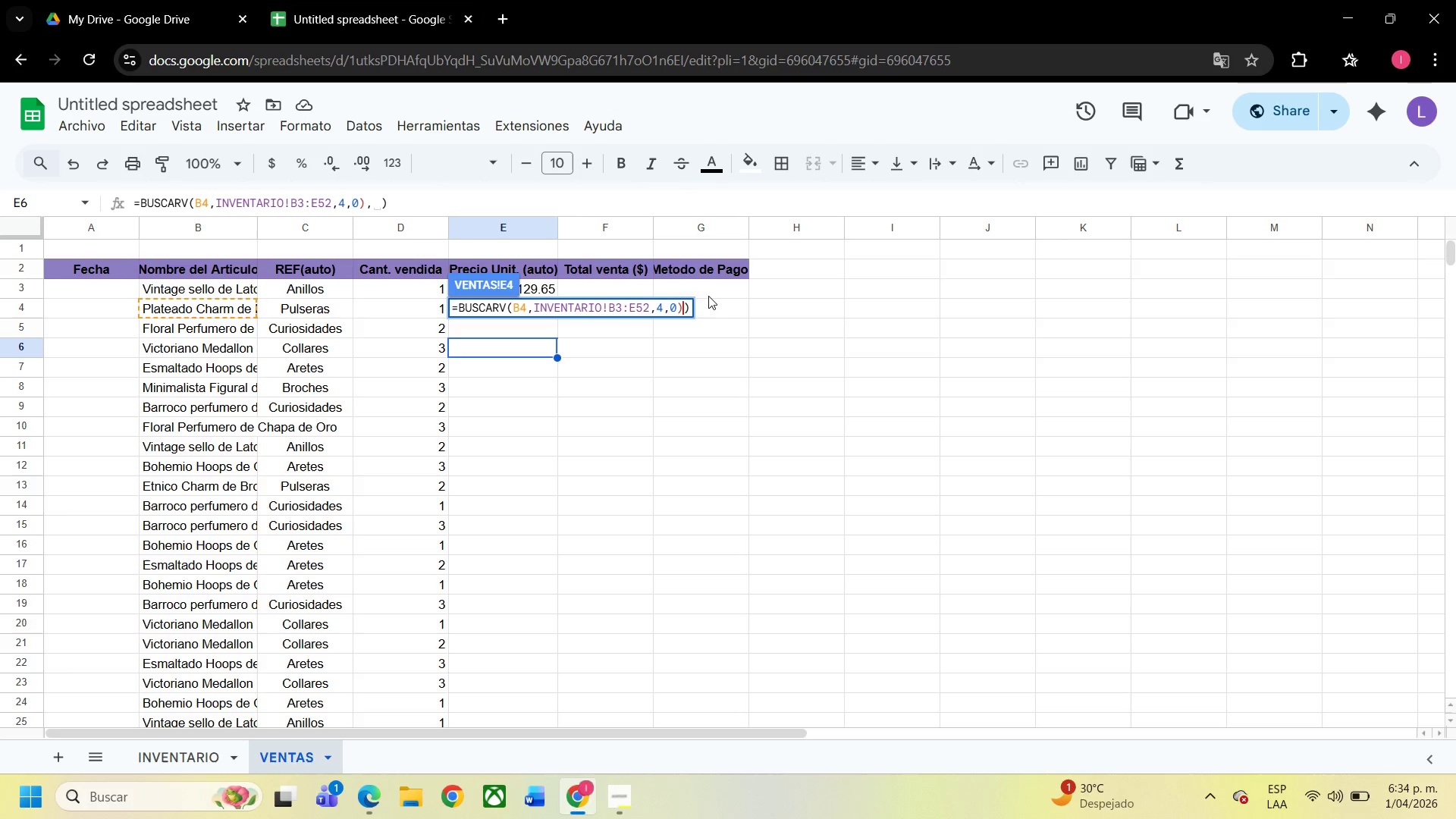 
key(Backspace)
 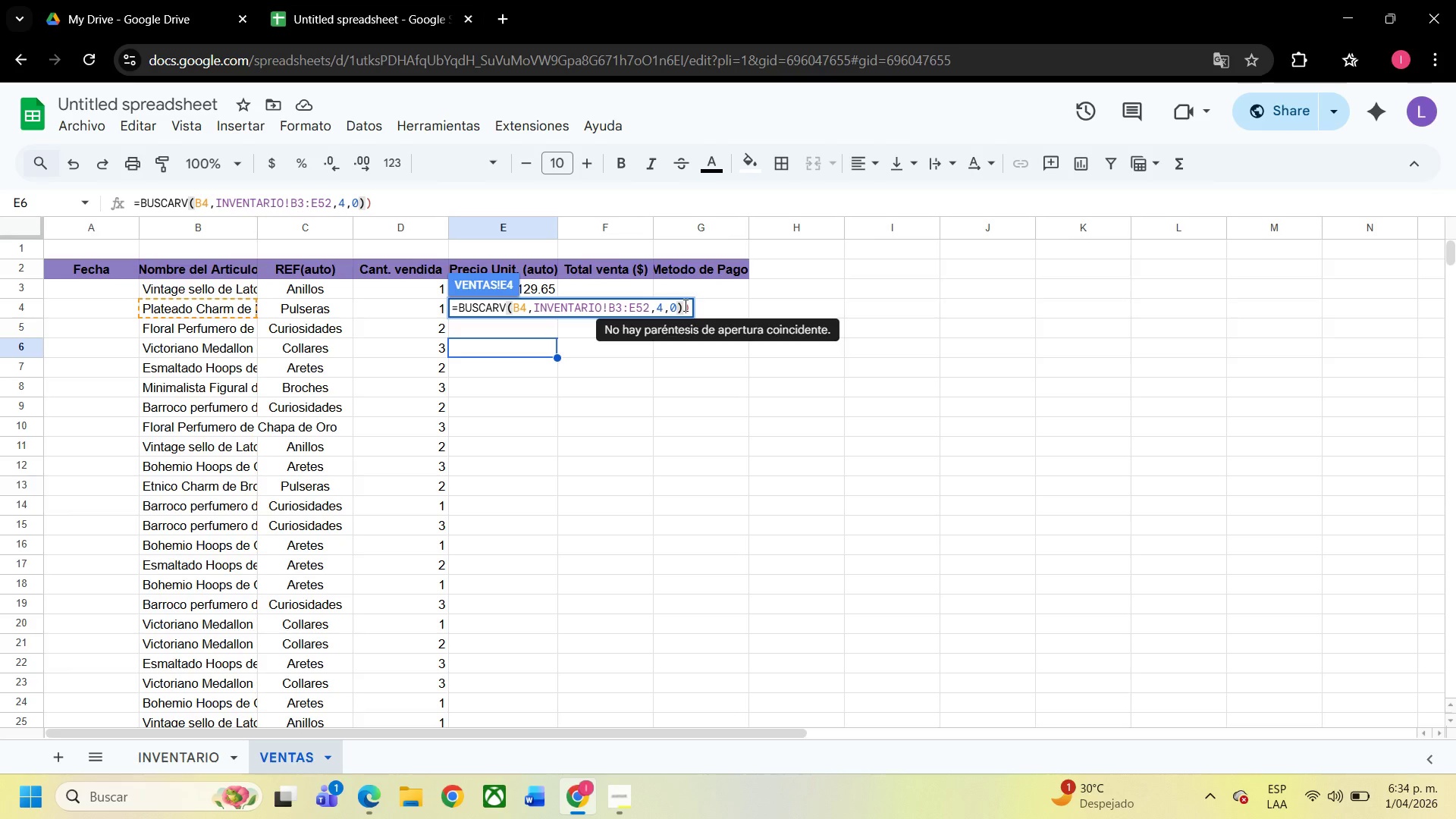 
wait(16.09)
 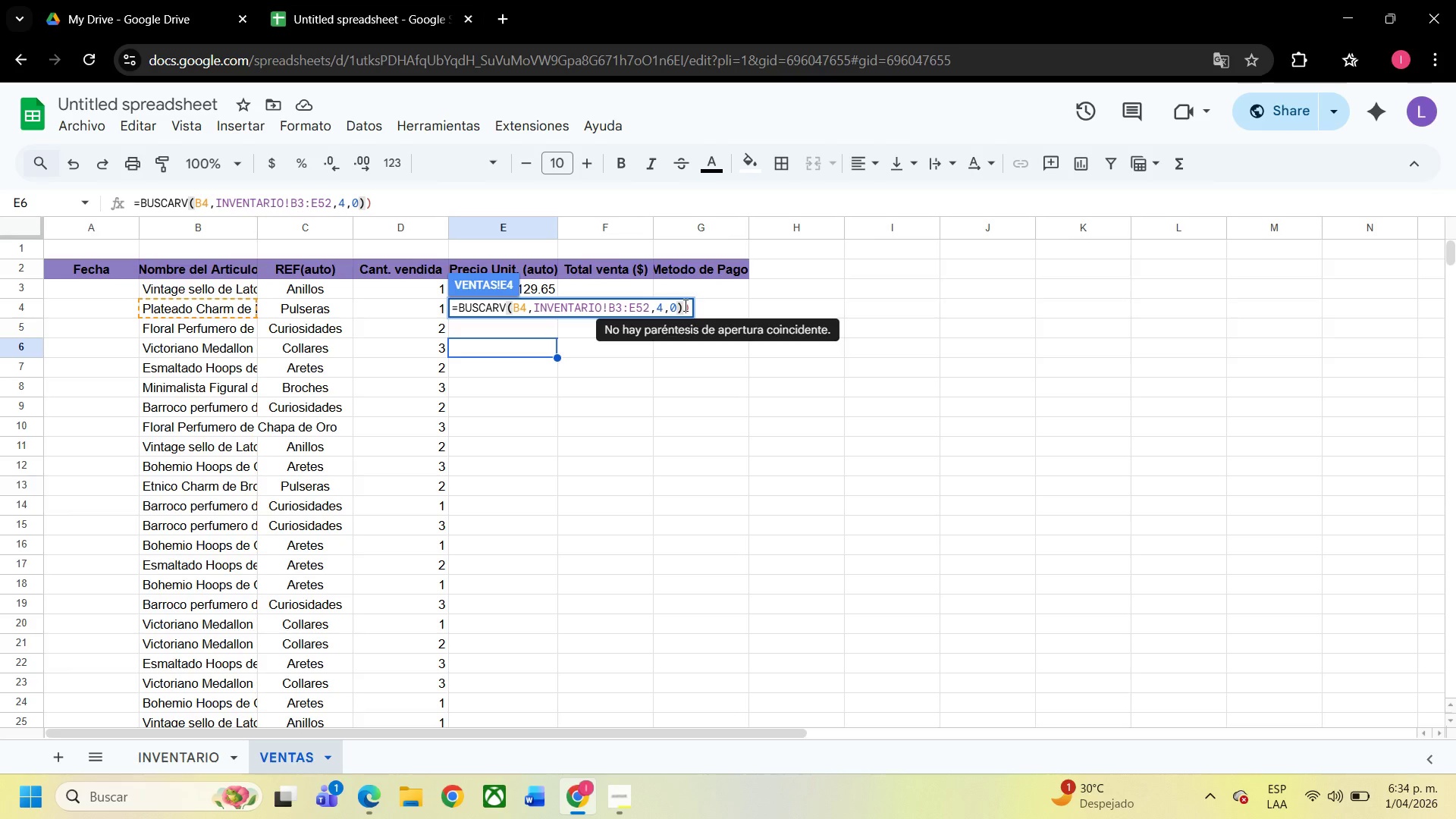 
key(Backspace)
 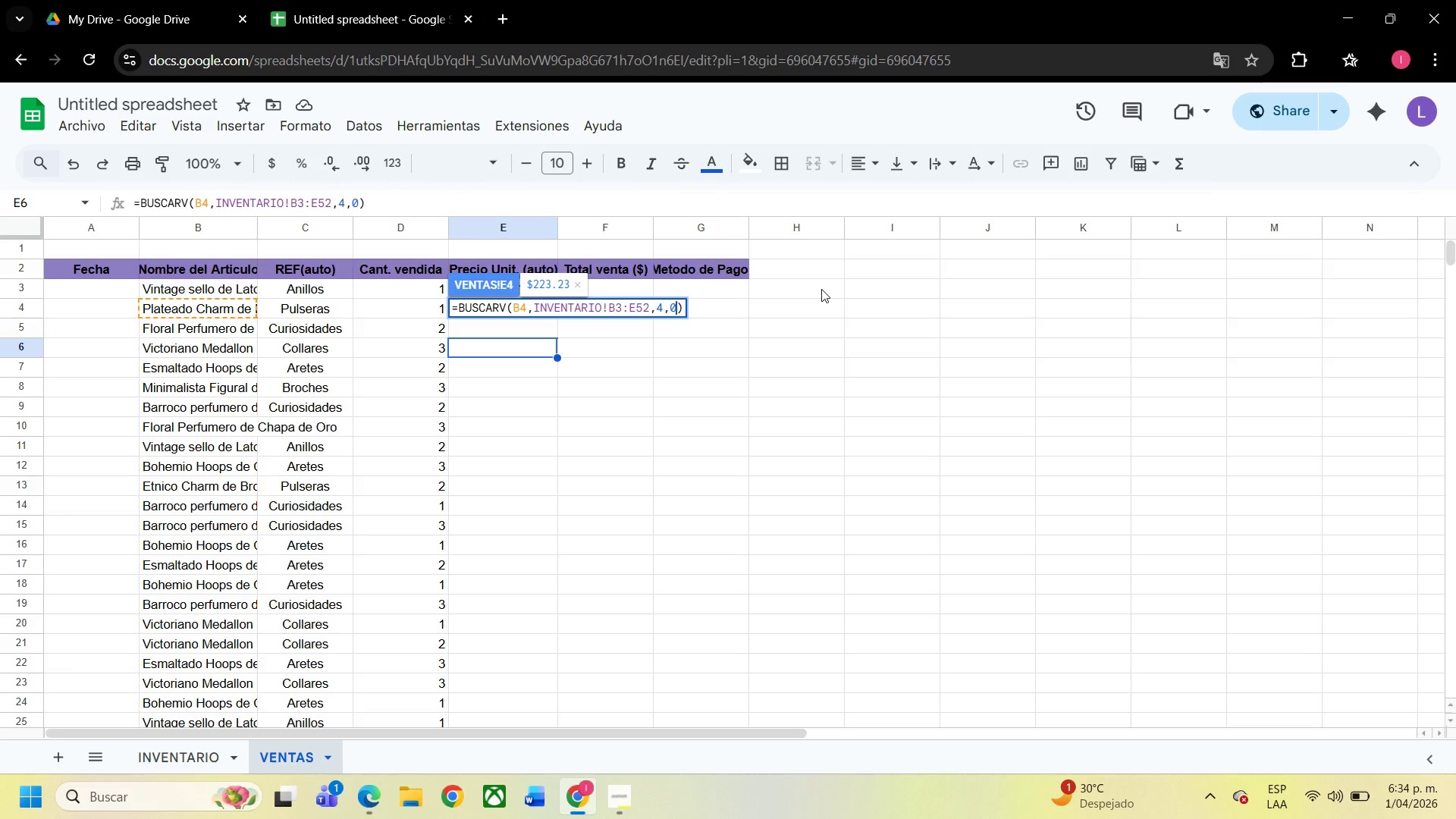 
wait(13.64)
 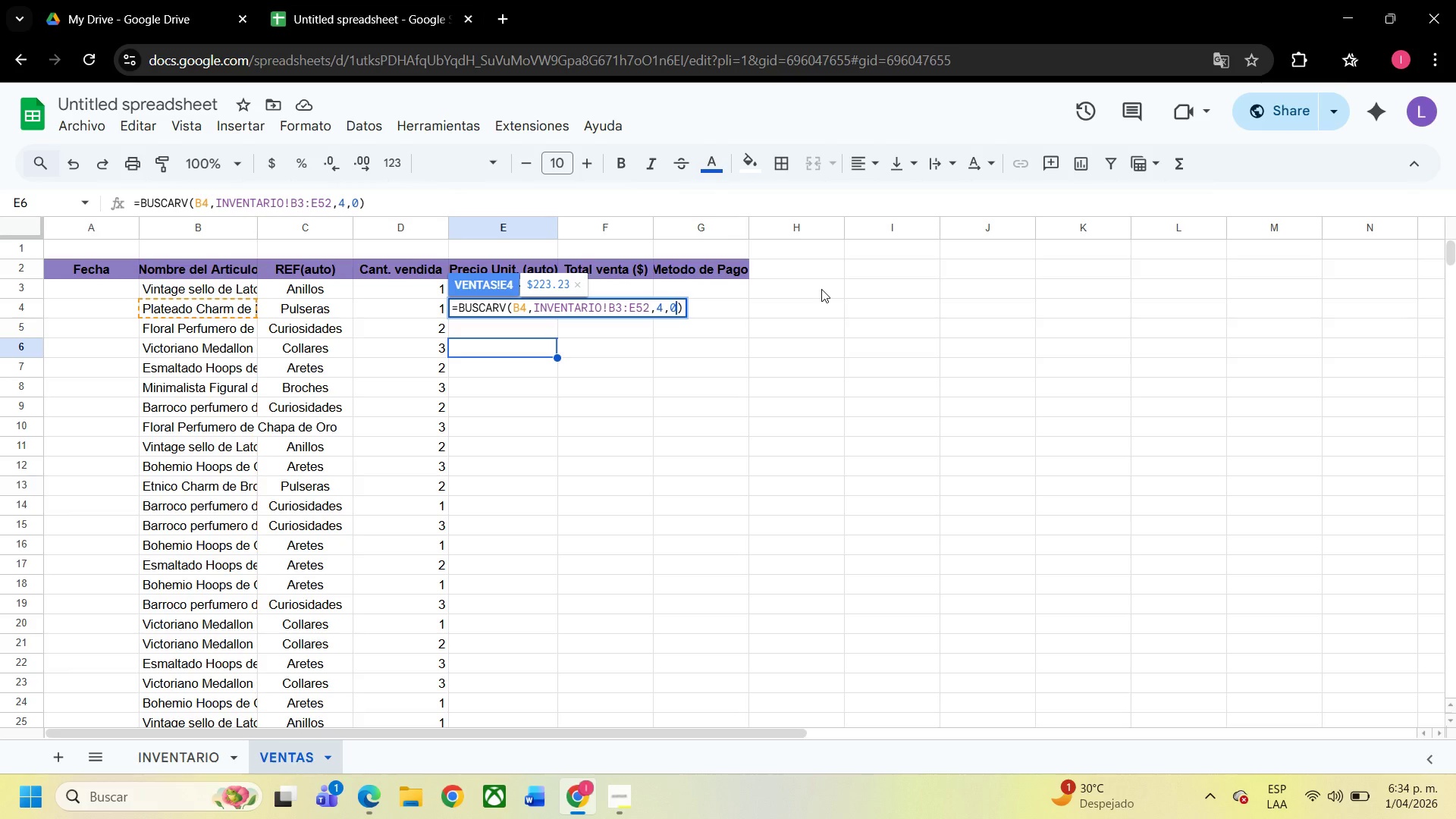 
key(Backspace)
key(Backspace)
type(, falso )
key(Backspace)
 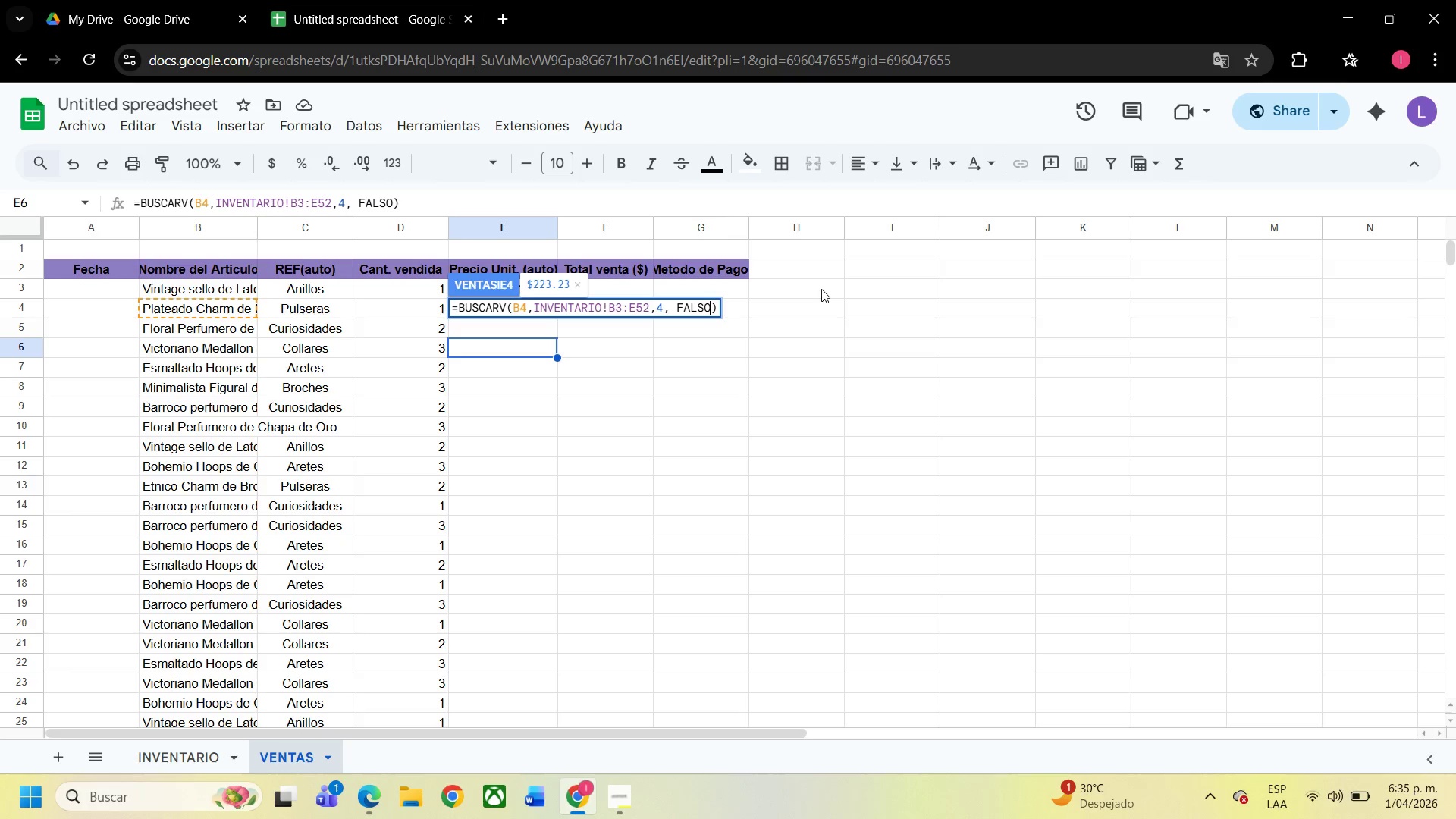 
wait(5.81)
 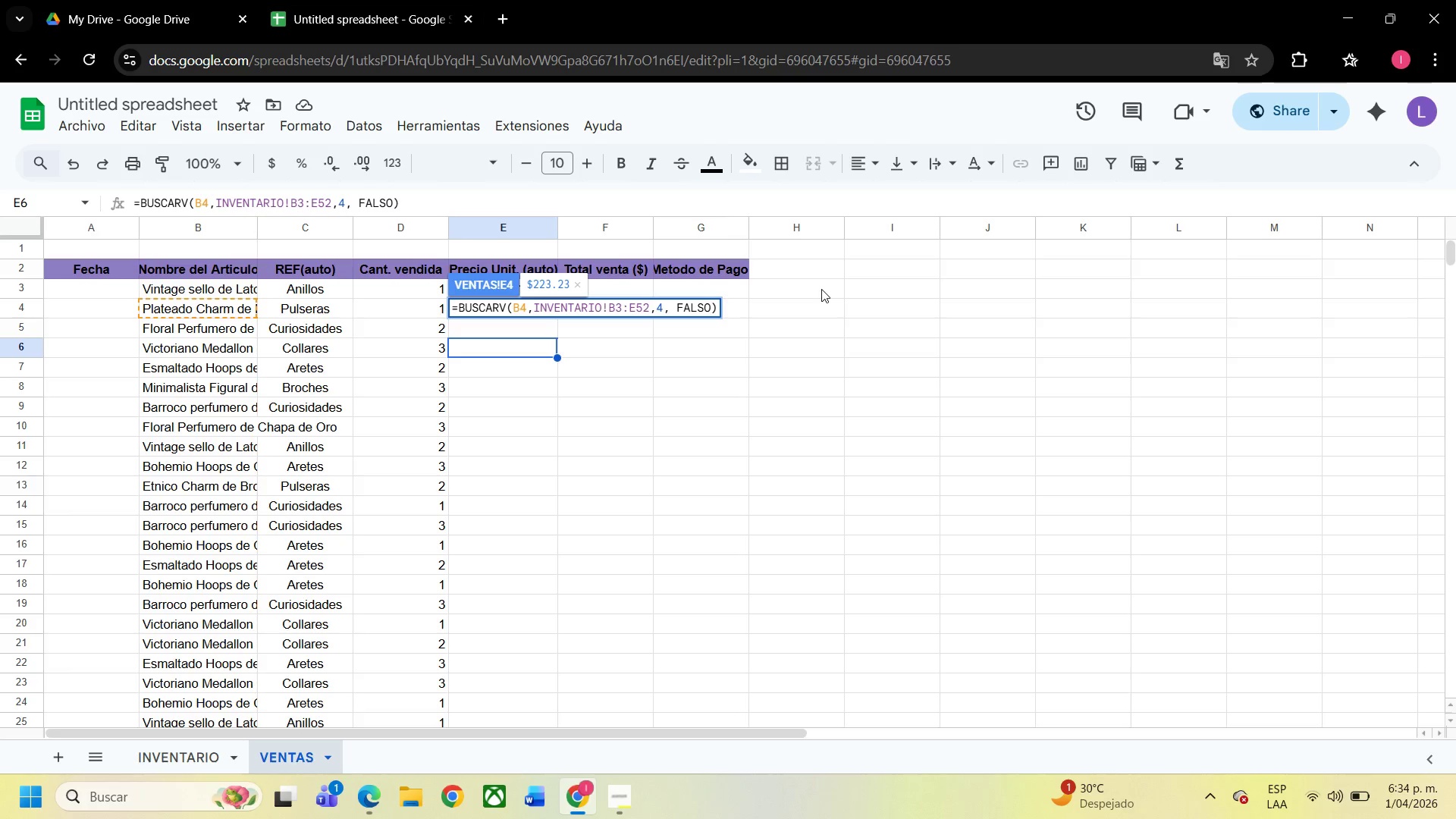 
key(Enter)
 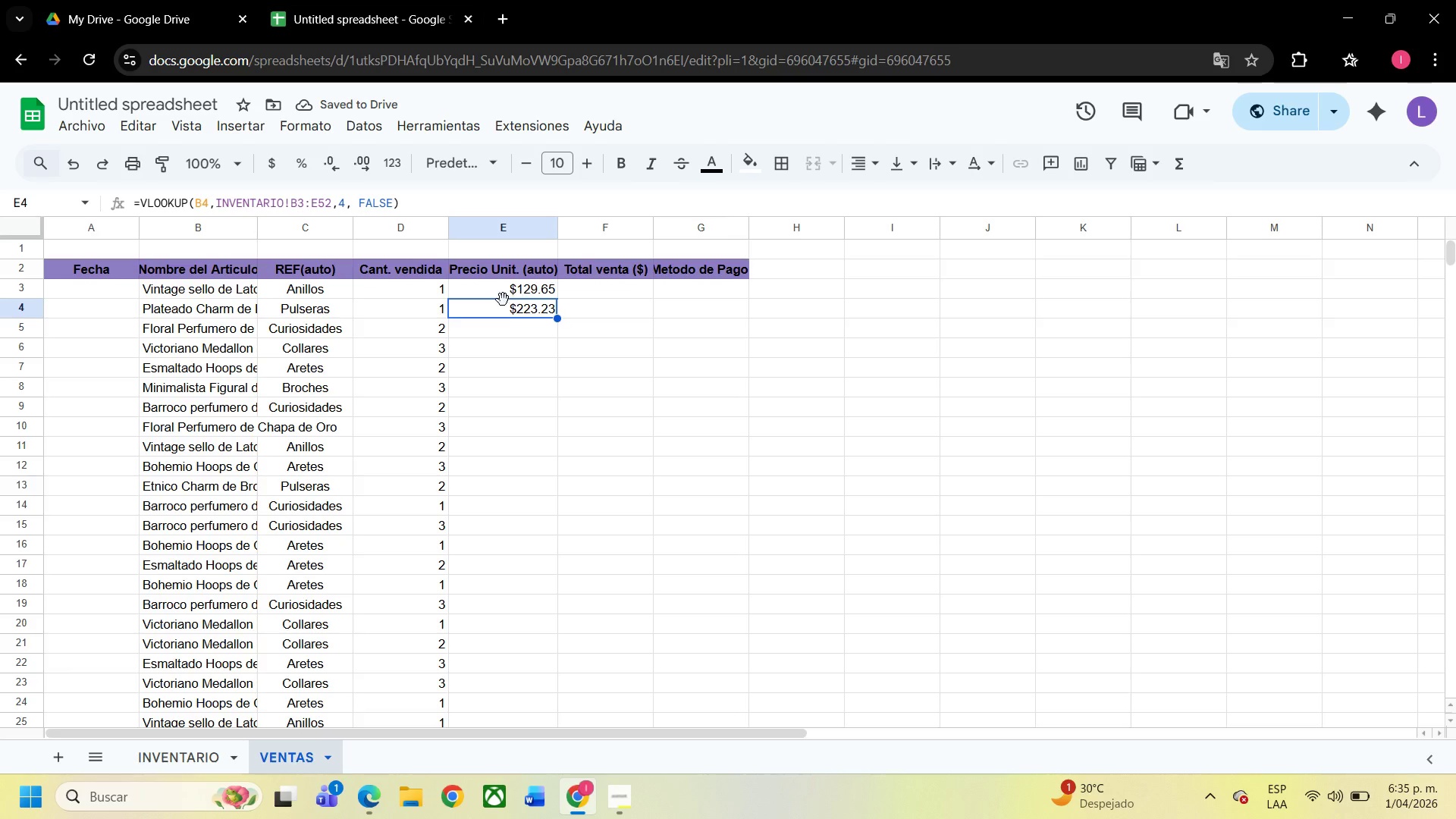 
left_click_drag(start_coordinate=[541, 309], to_coordinate=[540, 593])
 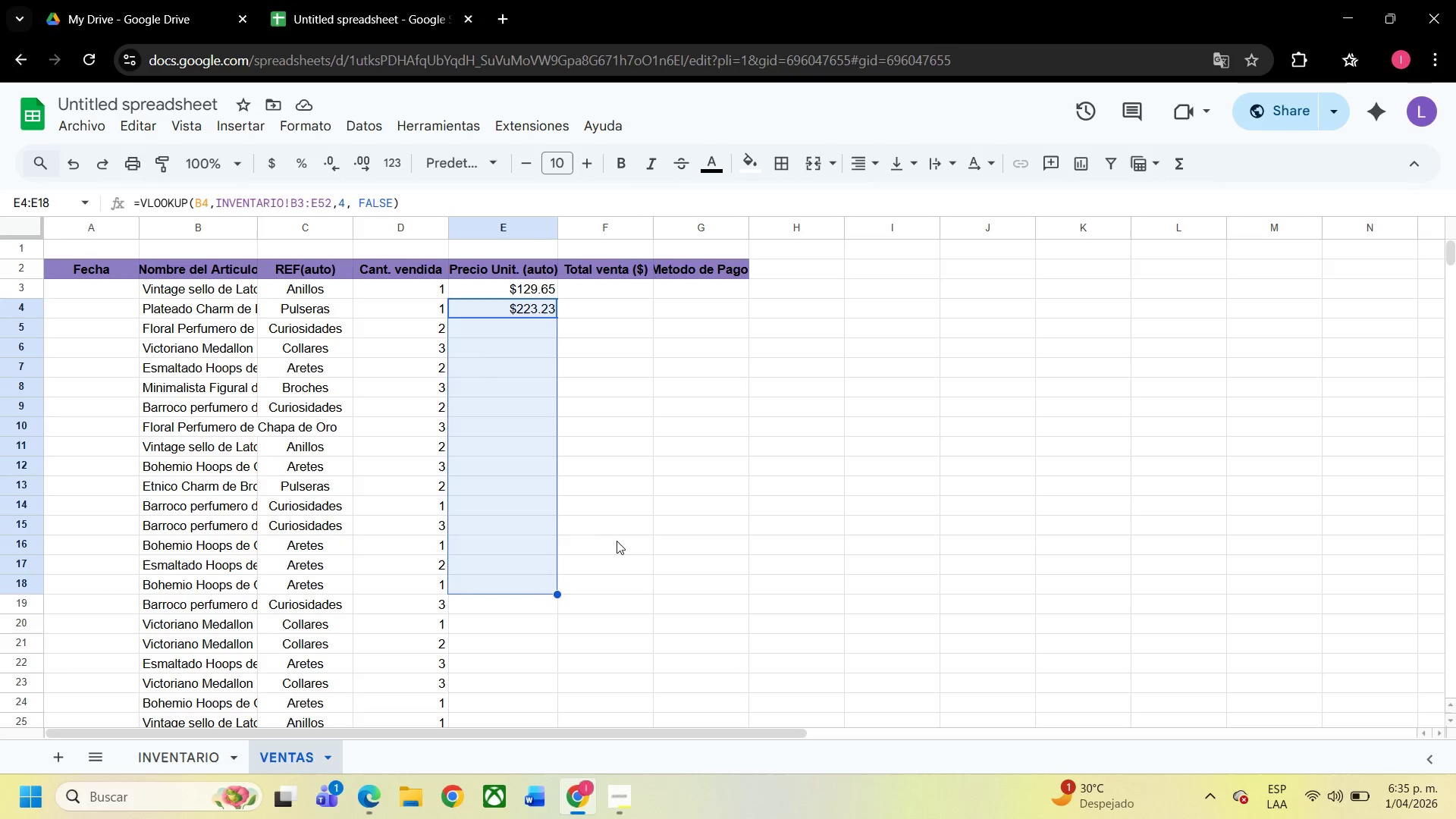 
left_click([617, 540])
 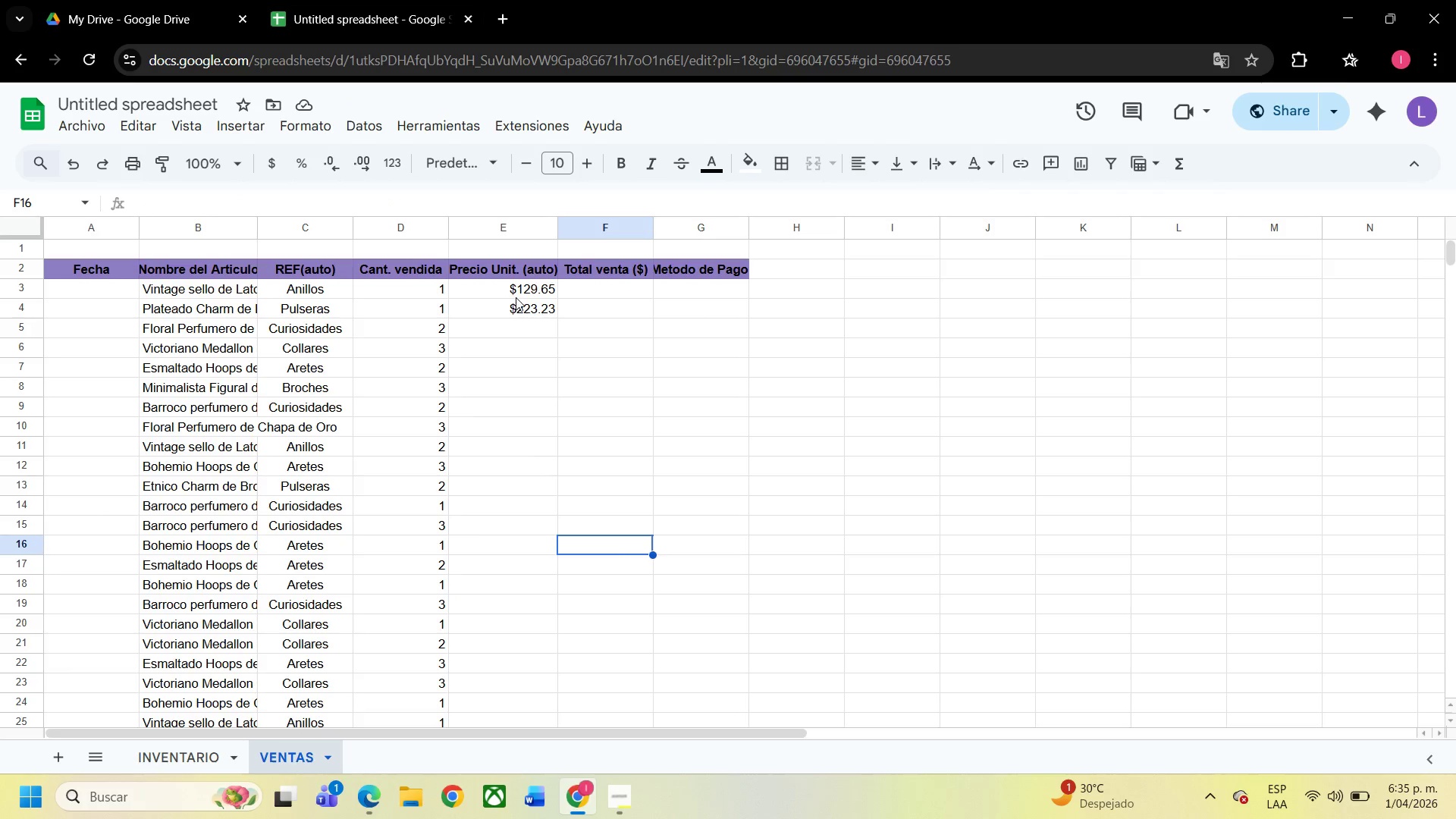 
left_click([516, 297])
 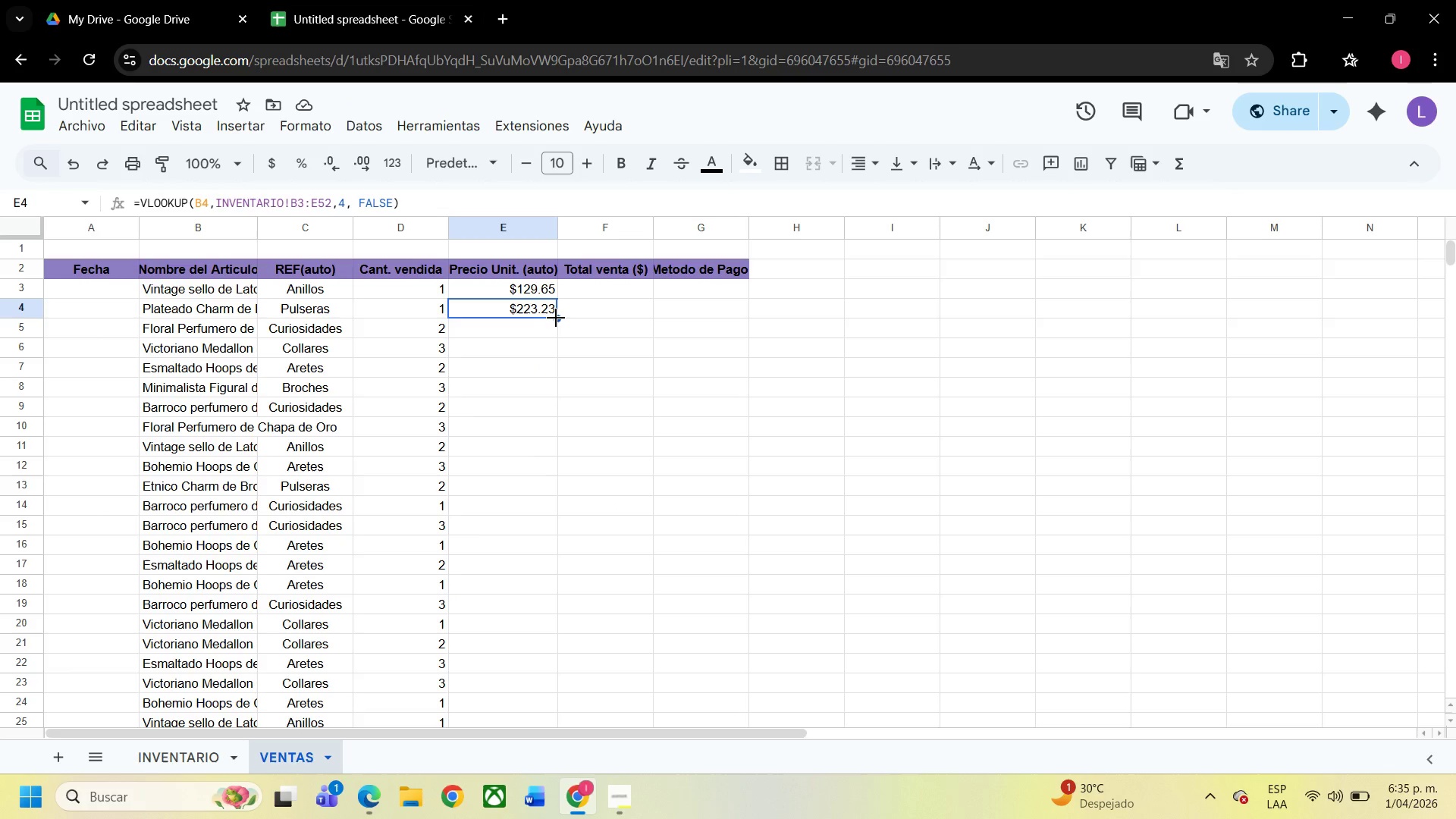 
left_click_drag(start_coordinate=[557, 318], to_coordinate=[531, 481])
 